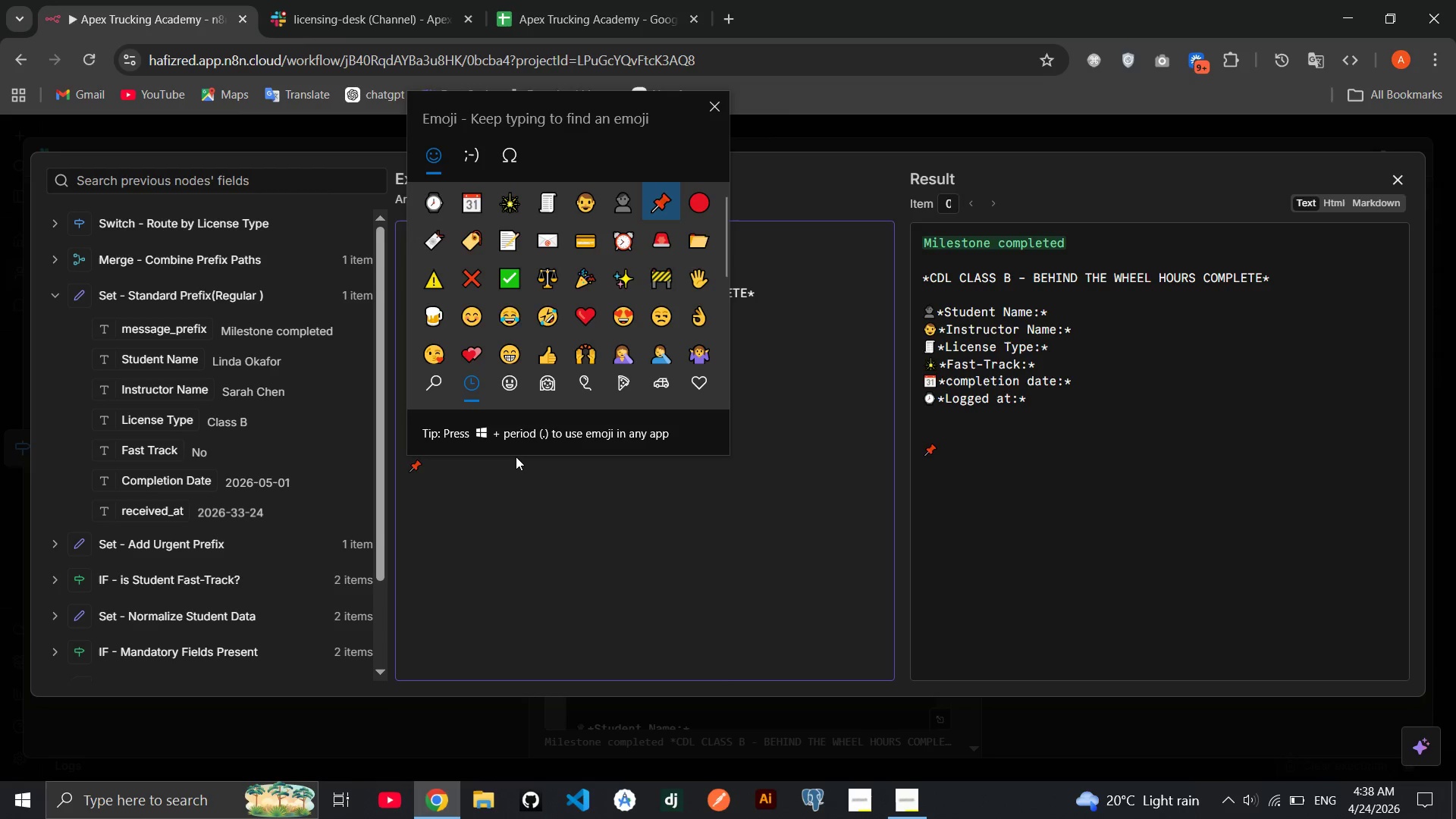 
left_click([515, 457])
 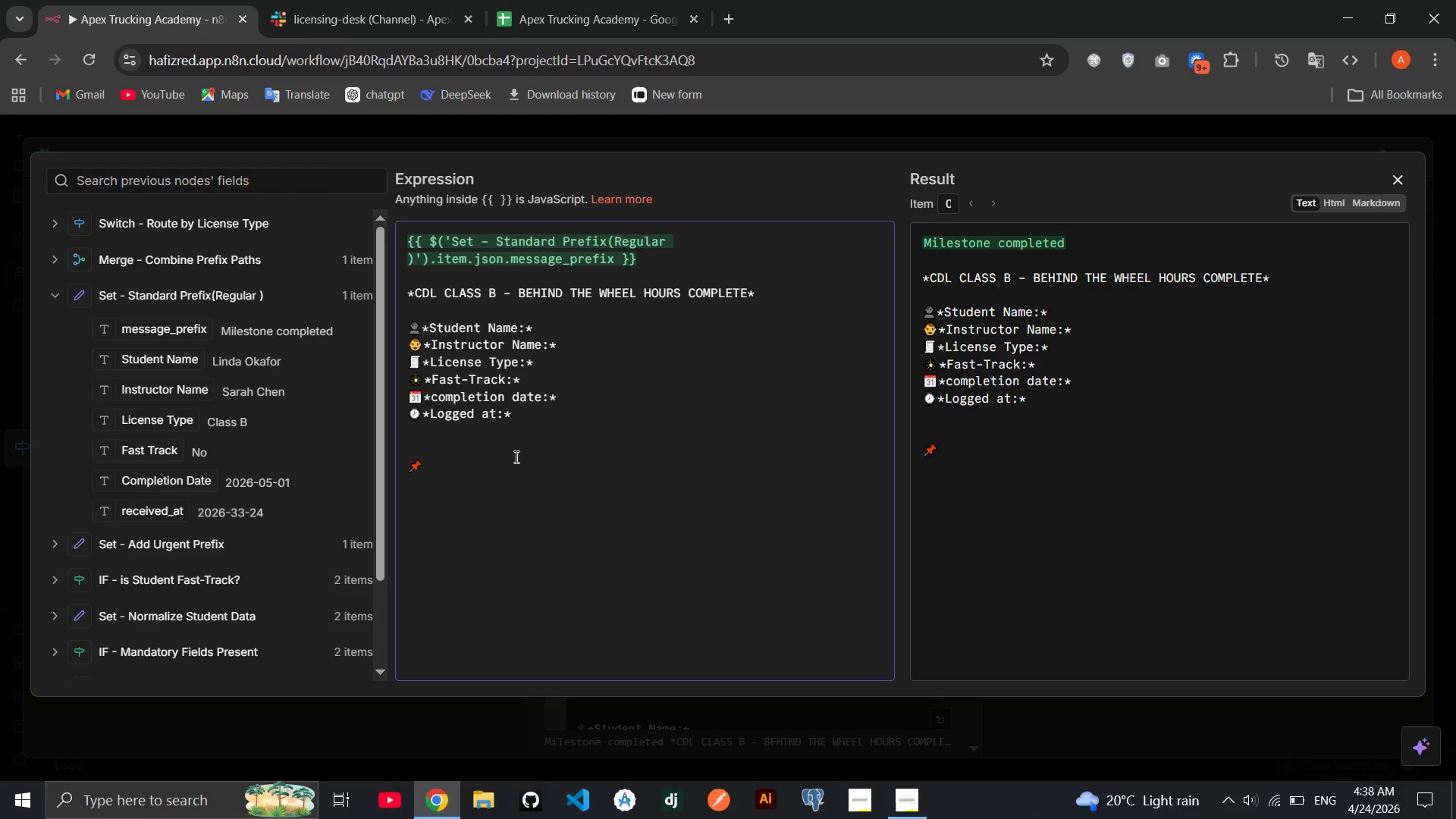 
type(**)
 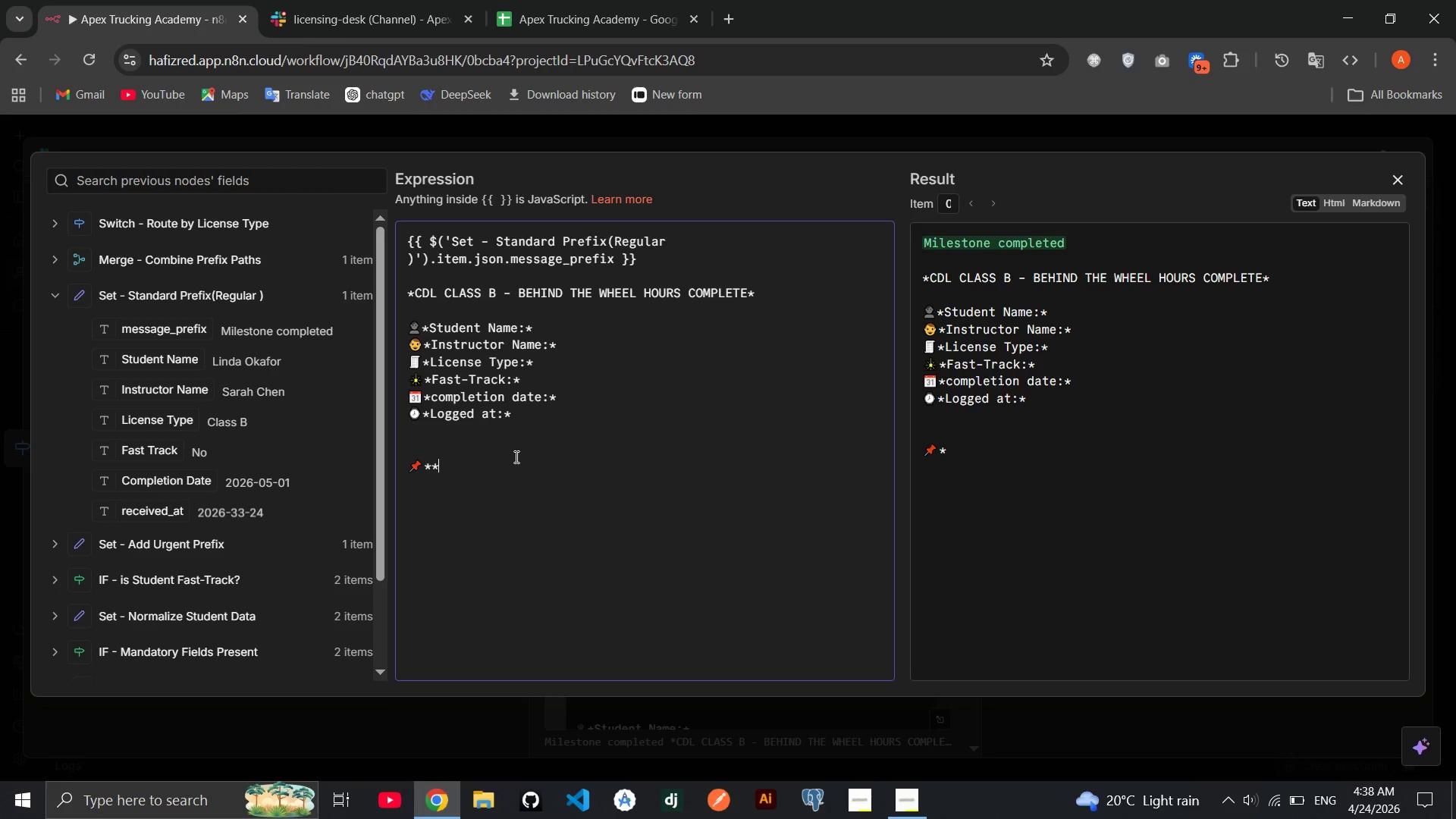 
key(ArrowLeft)
 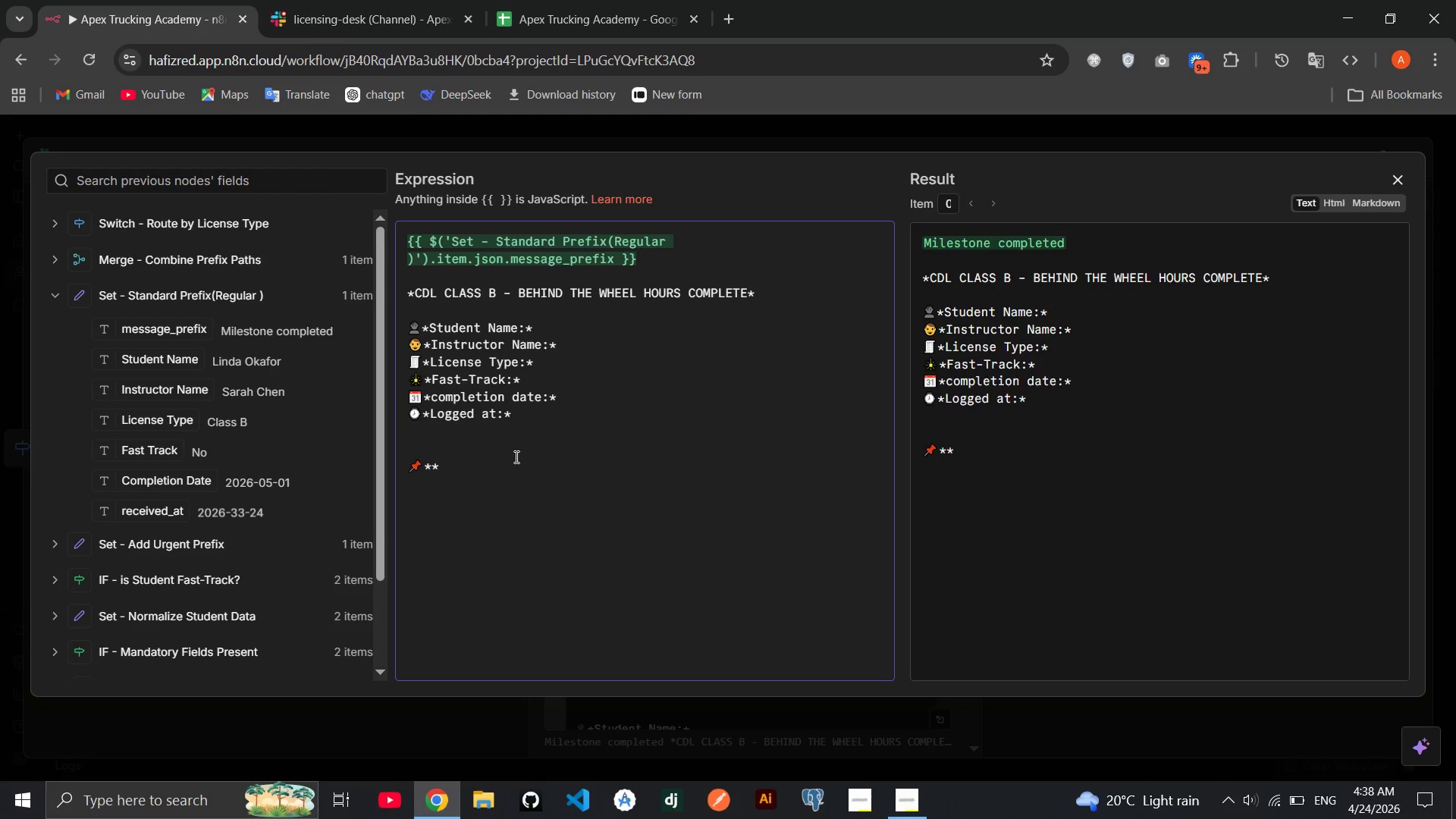 
type(Next step **)
 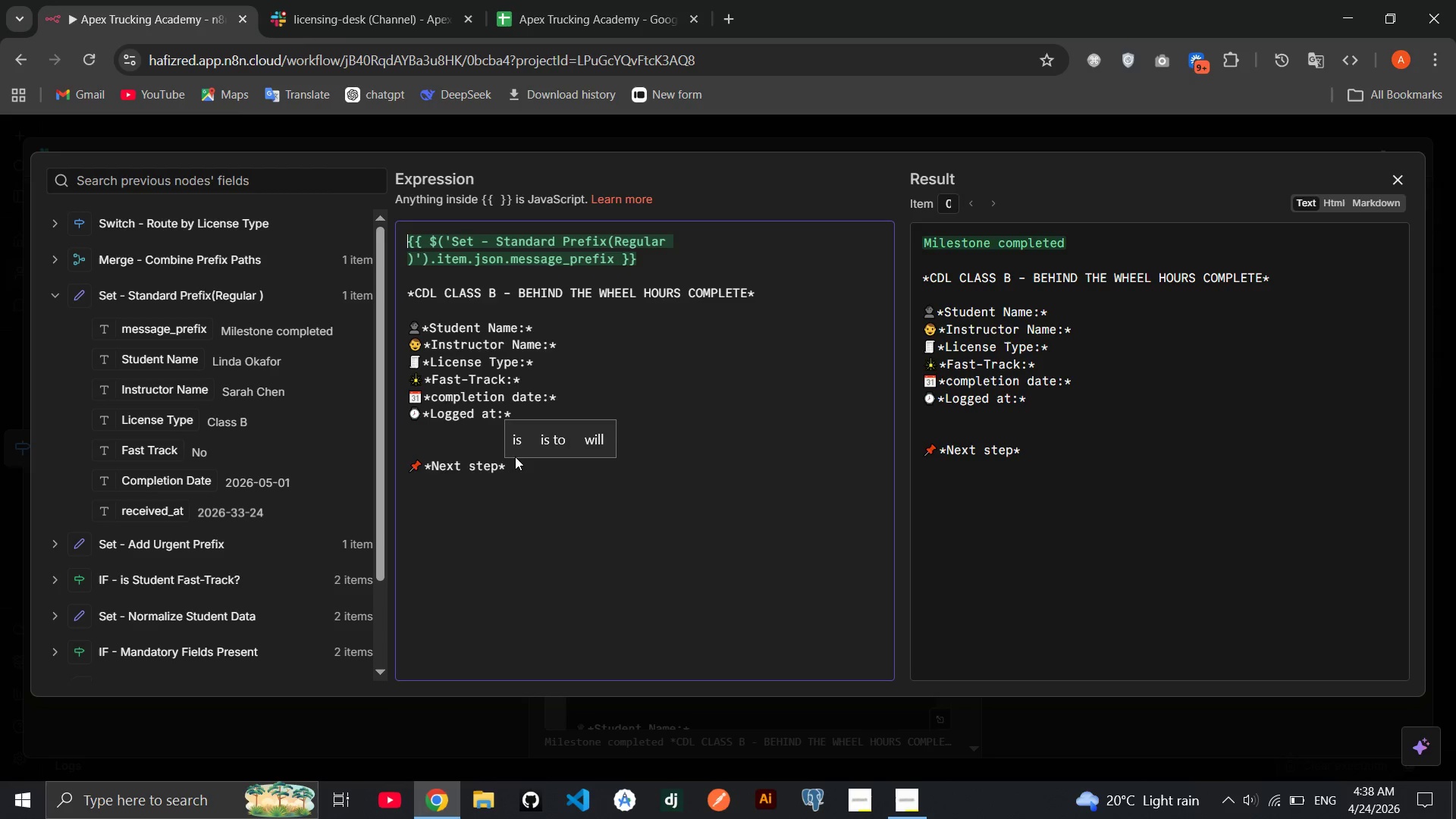 
key(ArrowLeft)
 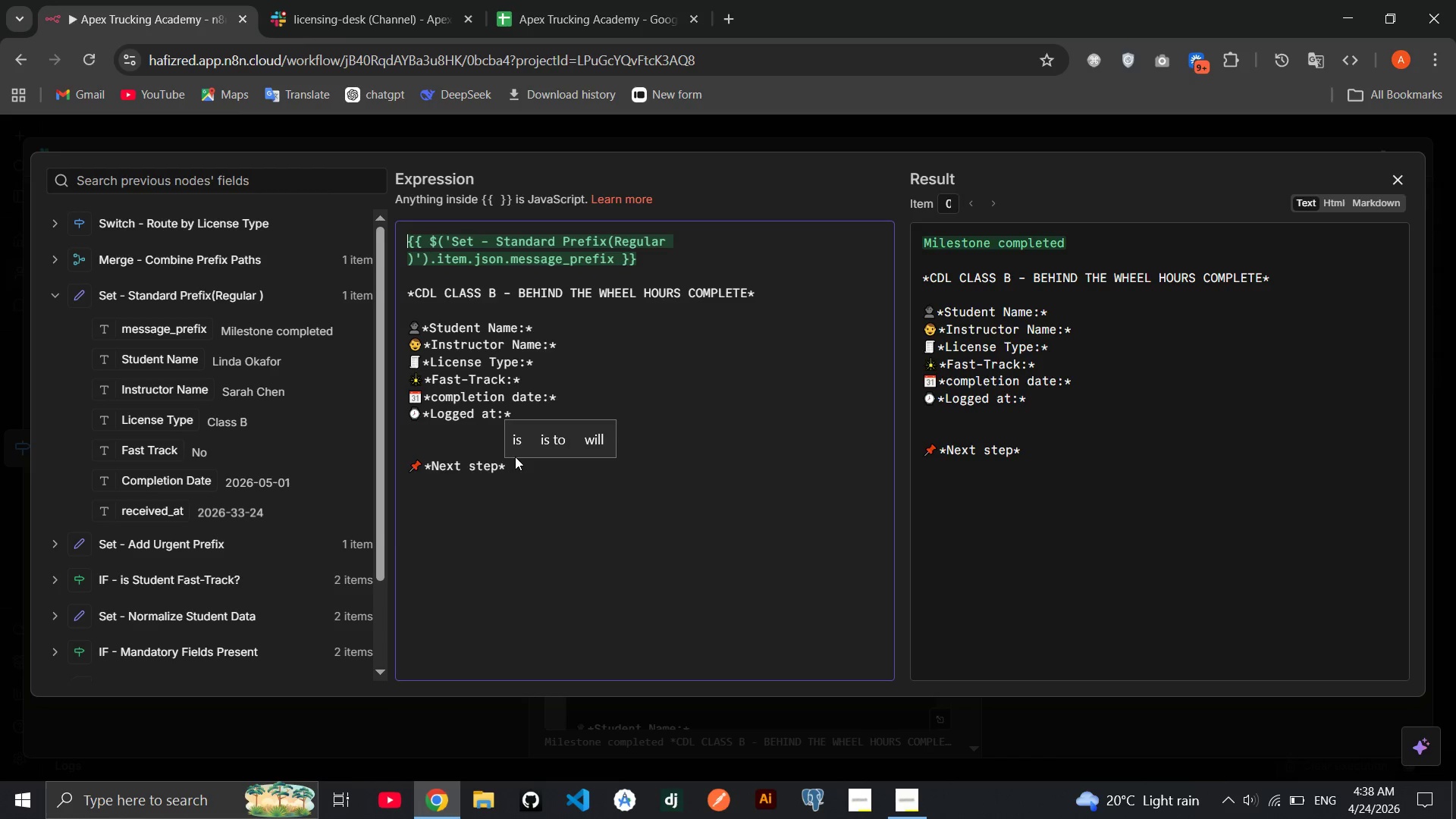 
type(Coordi)
 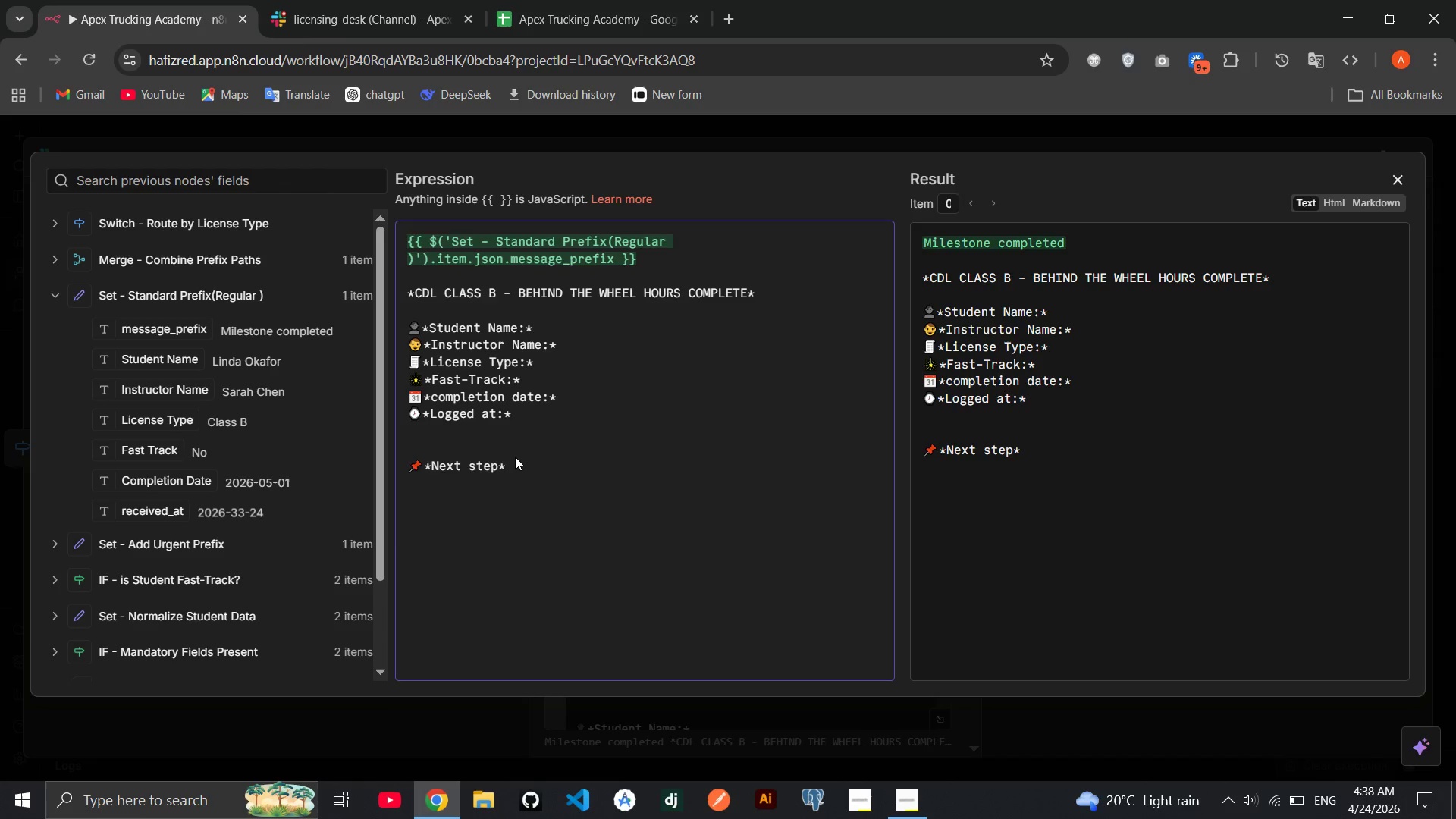 
wait(5.17)
 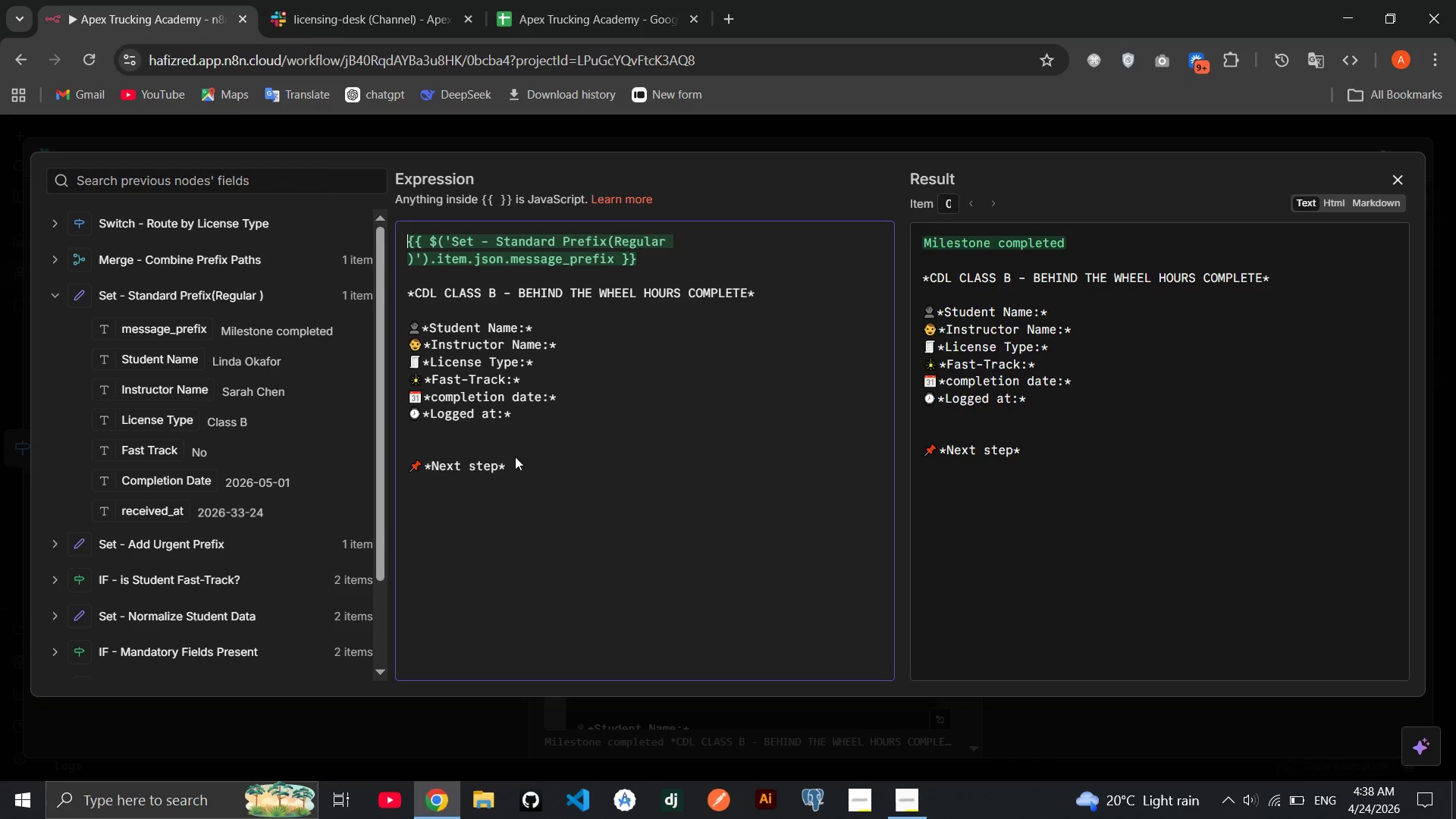 
left_click([497, 469])
 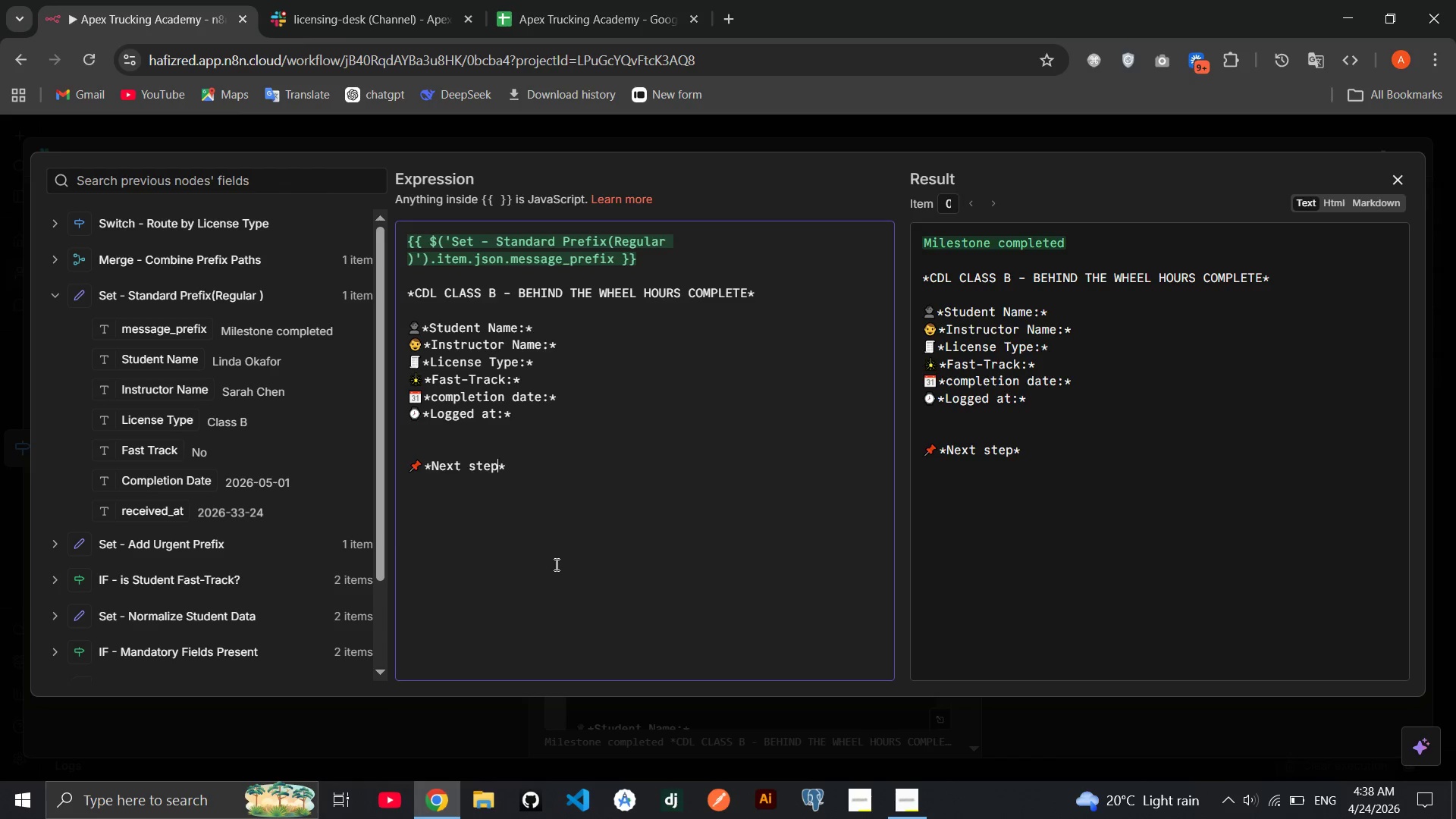 
key(Shift+Semicolon)
 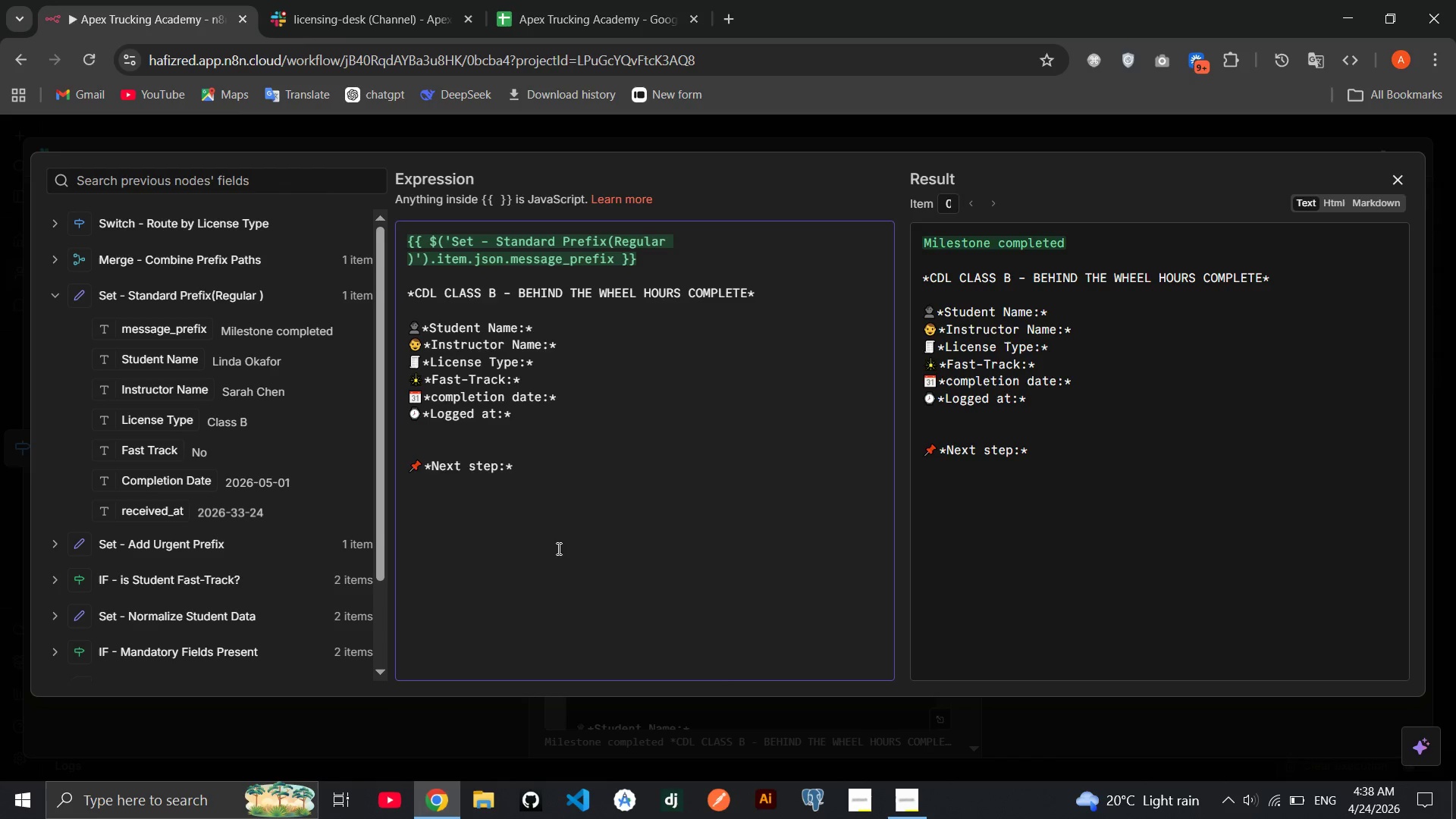 
key(ArrowRight)
 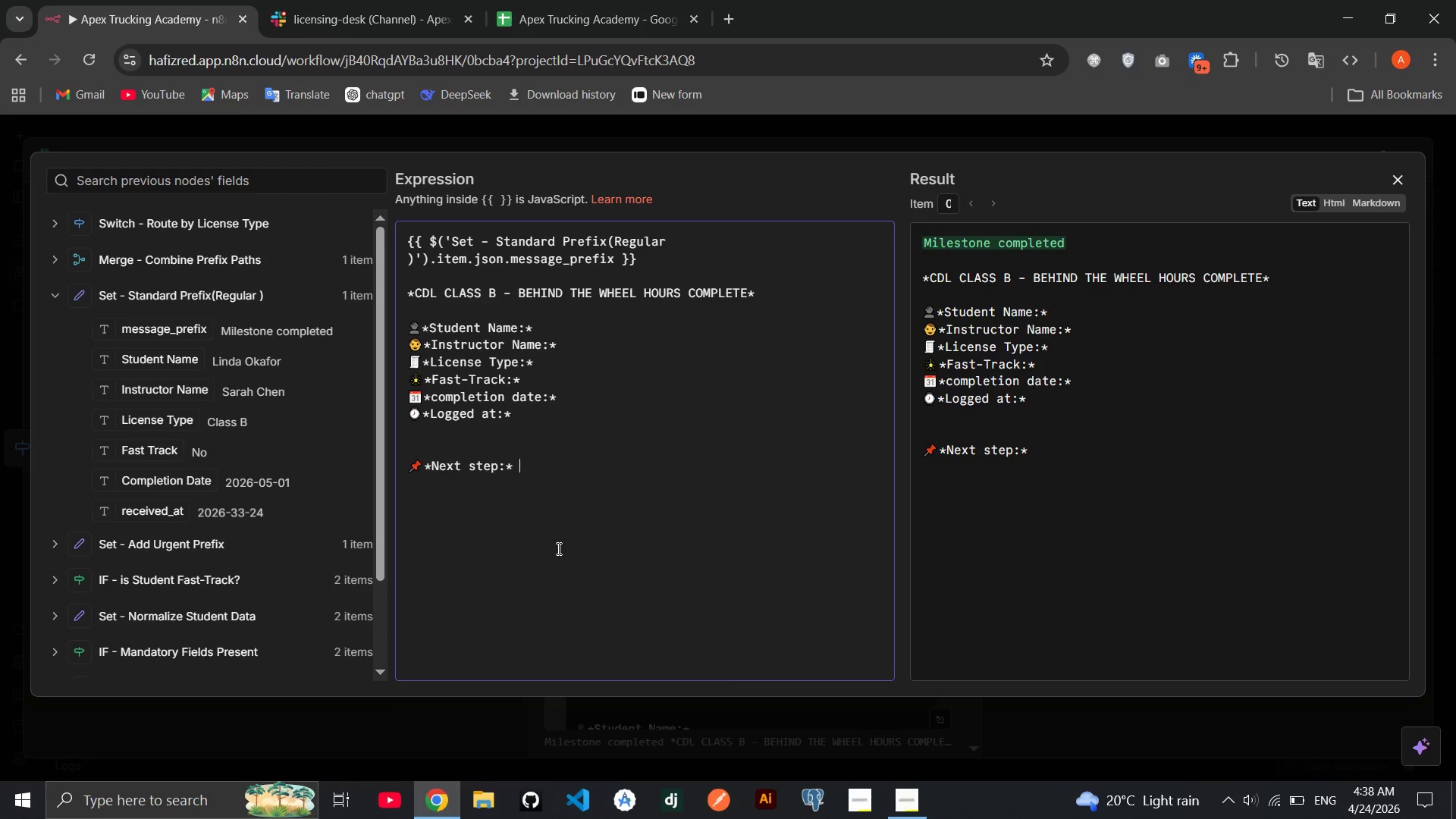 
type( Coordia)
key(Backspace)
type(nate )
 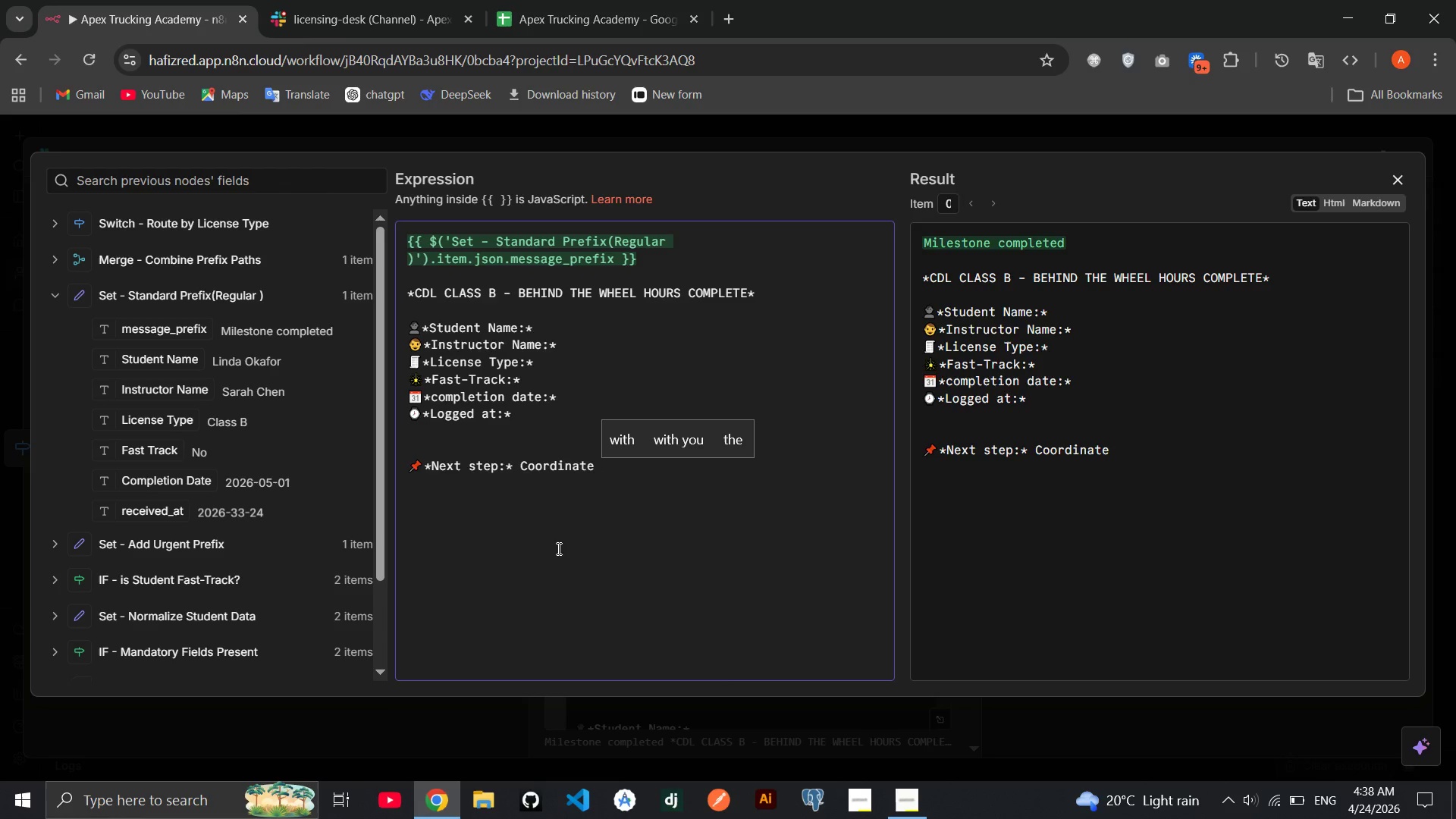 
type(with the fleet team )
 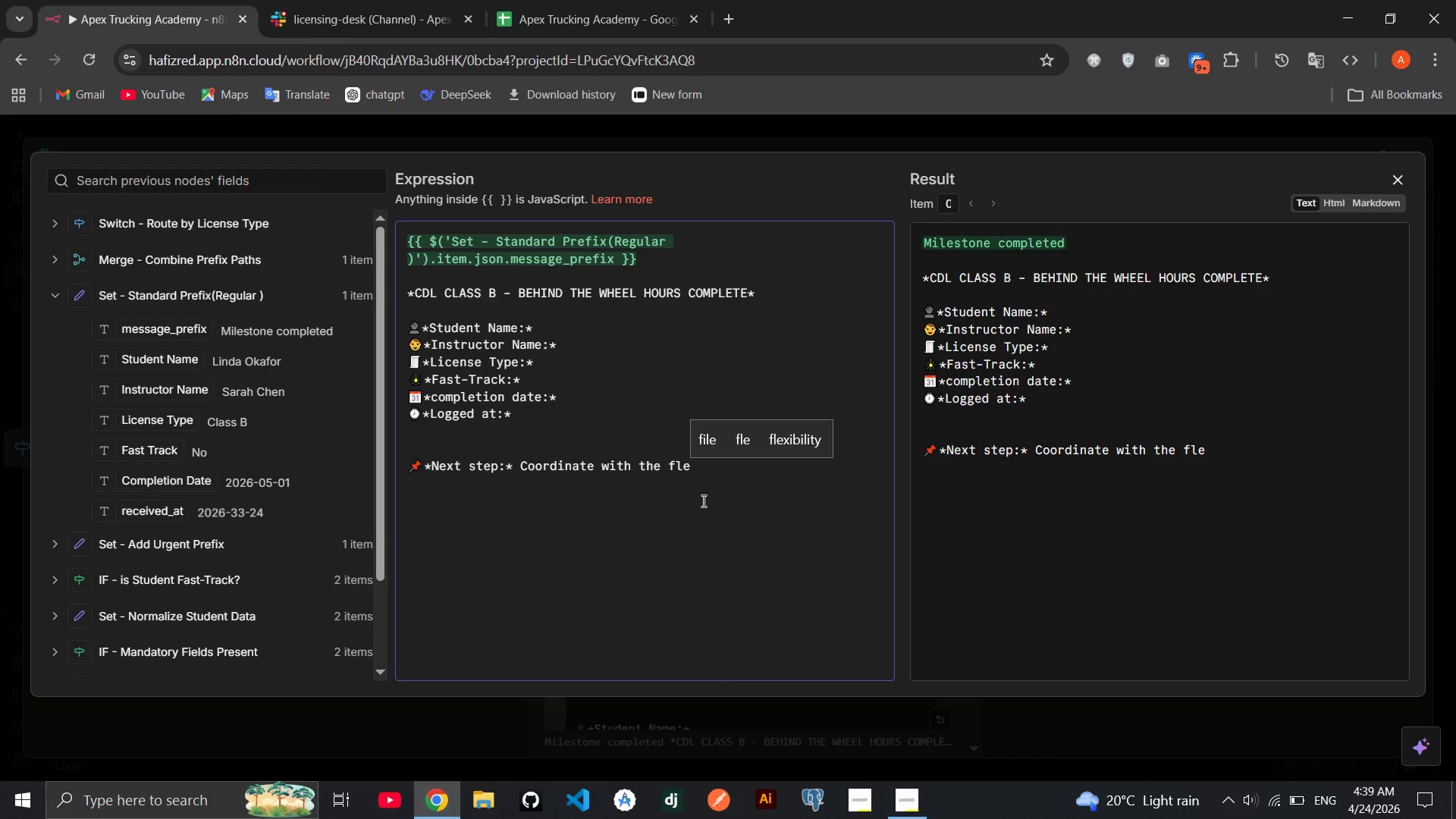 
double_click([699, 479])
 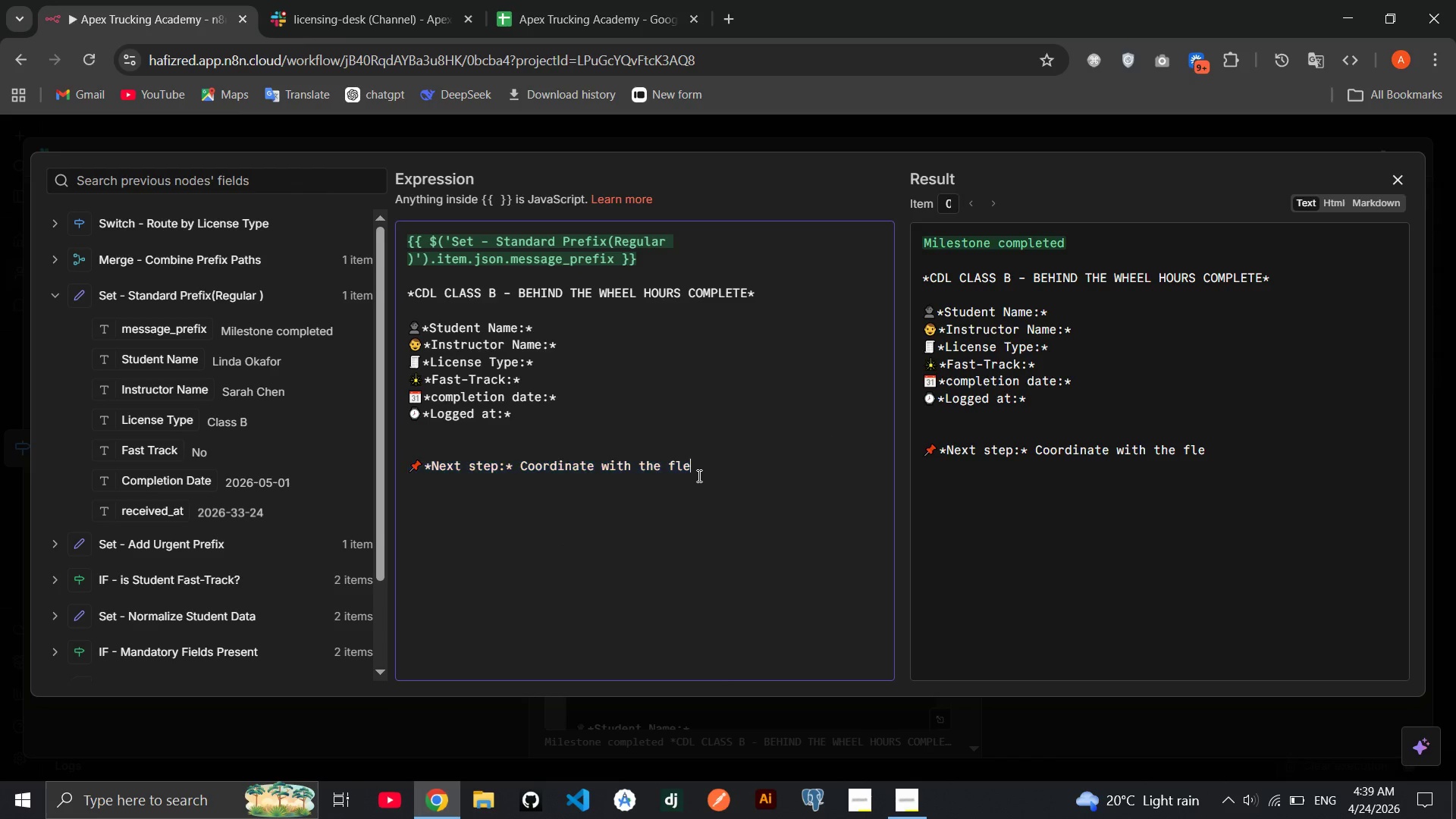 
left_click_drag(start_coordinate=[698, 477], to_coordinate=[698, 473])
 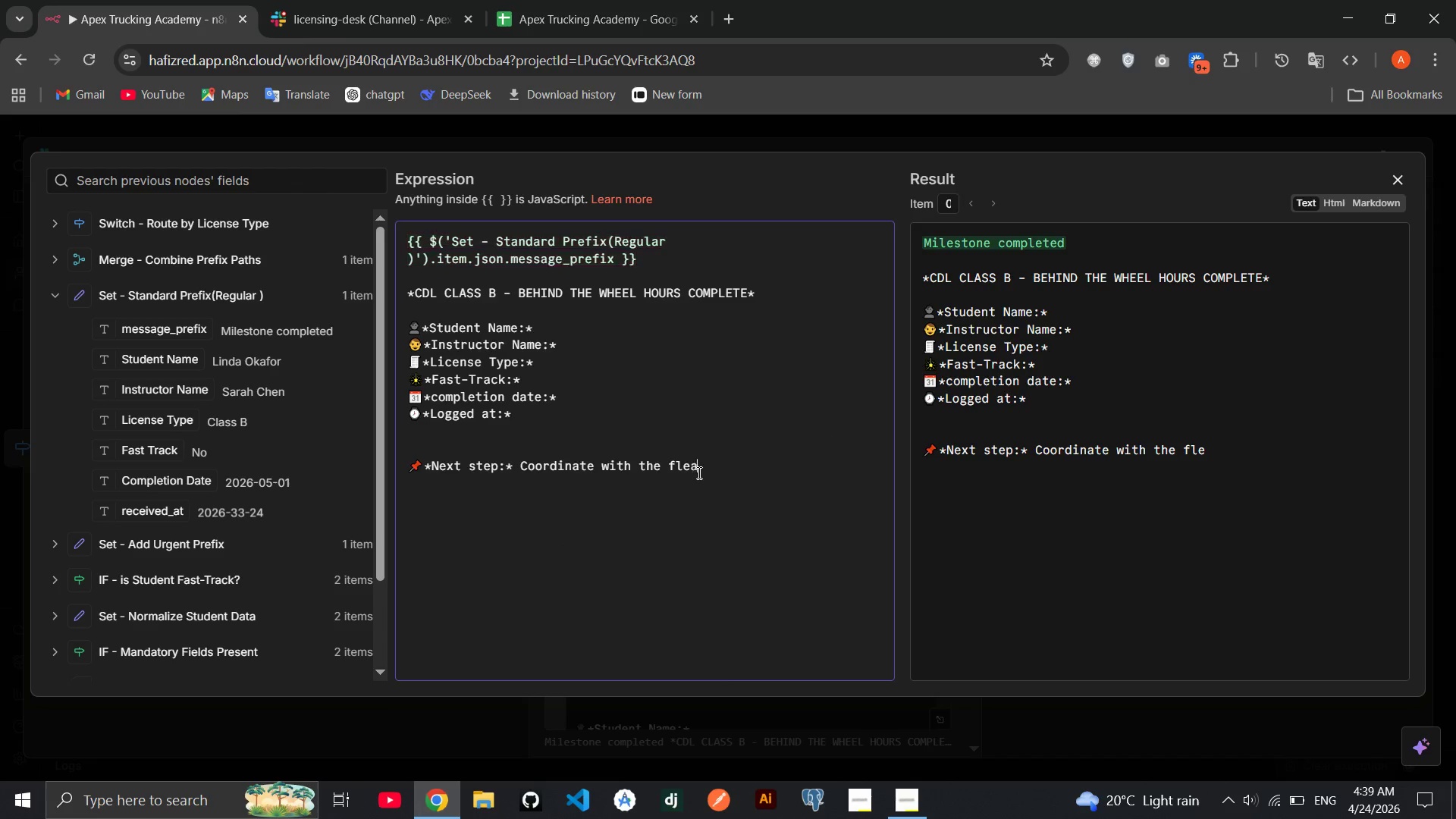 
type(am )
key(Backspace)
key(Backspace)
key(Backspace)
type(et wi)
key(Backspace)
key(Backspace)
type(tea wit )
 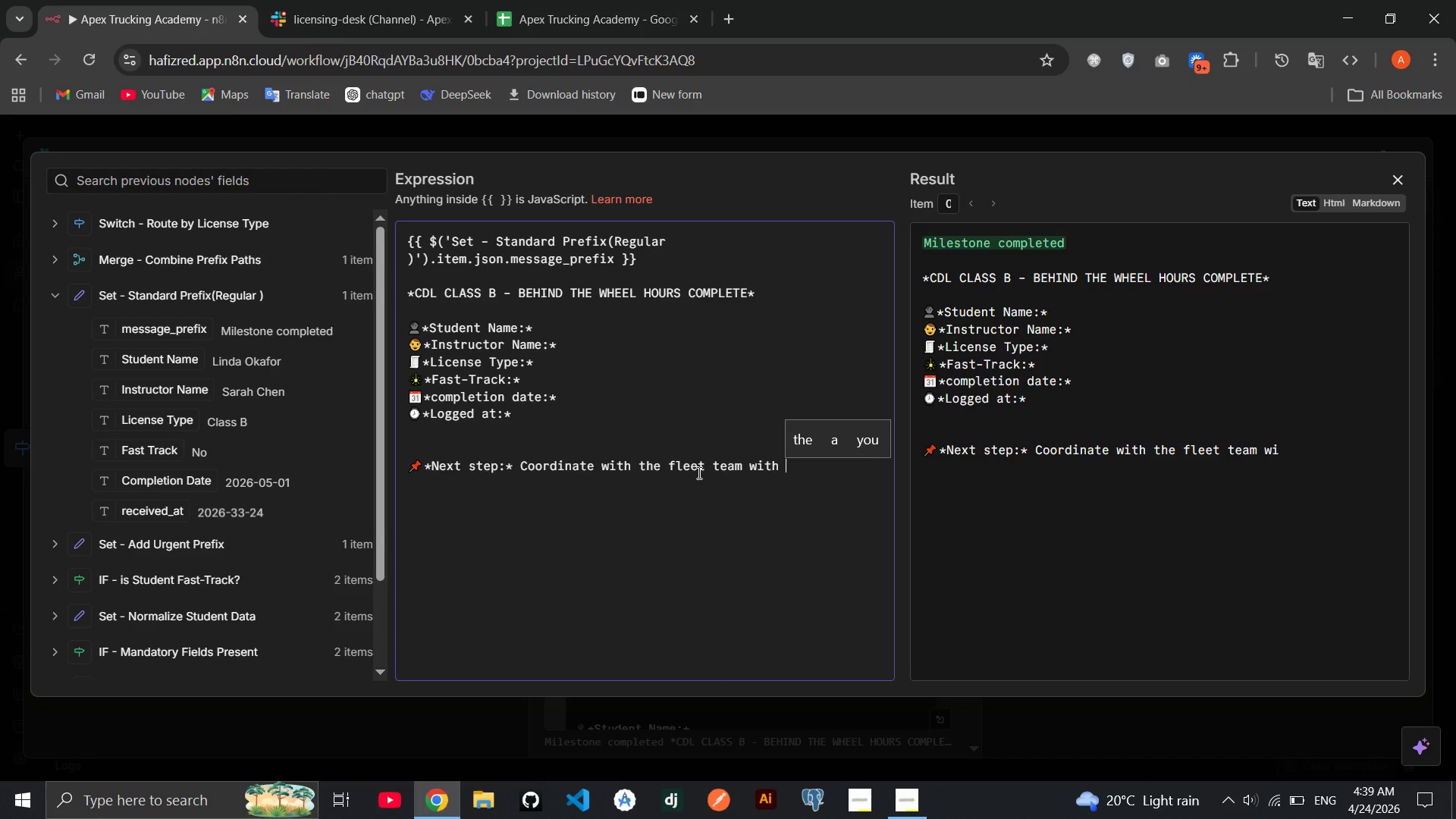 
hold_key(key=H, duration=0.33)
 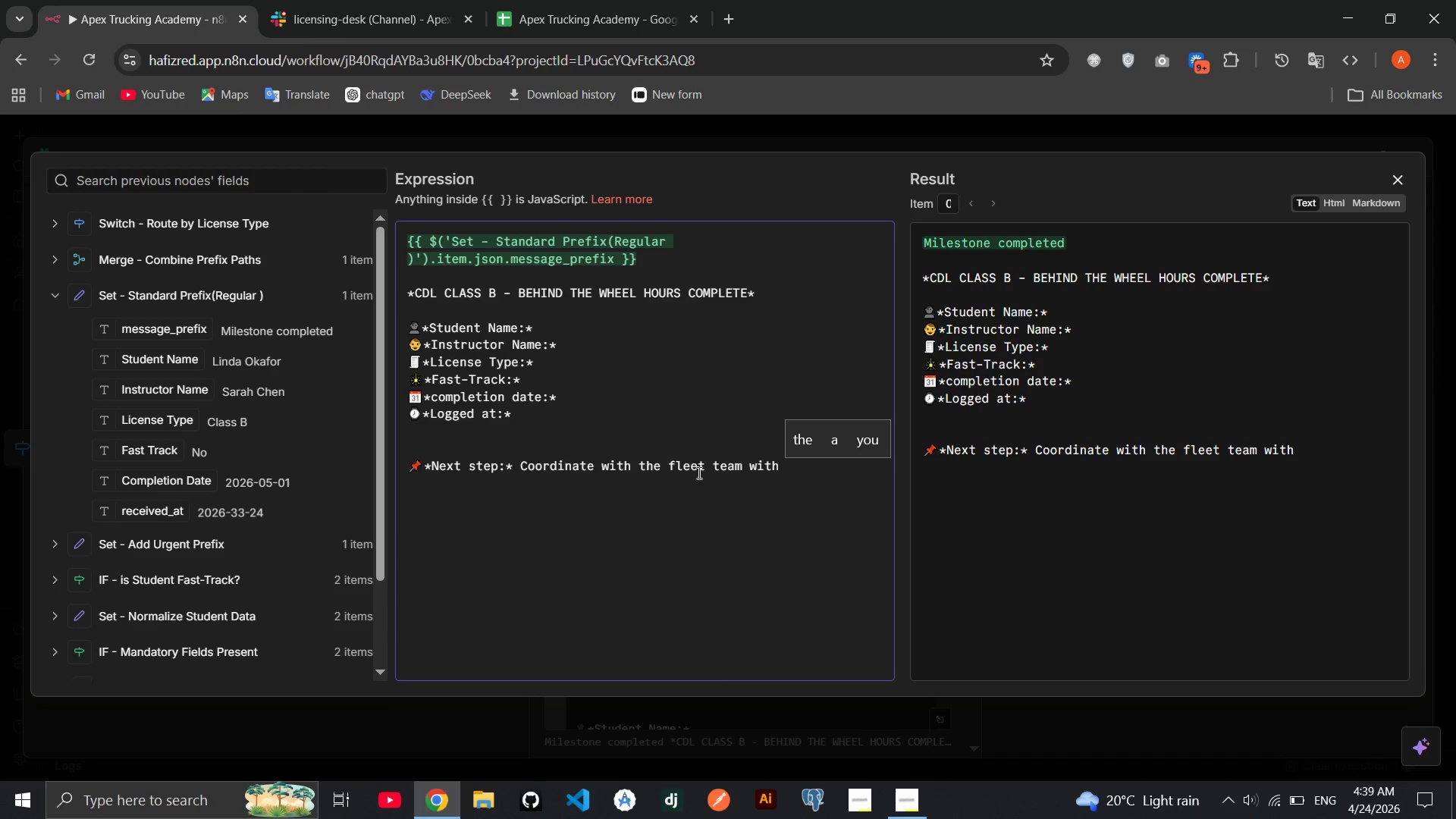 
key(Backspace)
key(Backspace)
key(Backspace)
key(Backspace)
key(Backspace)
type(and book the clas)
 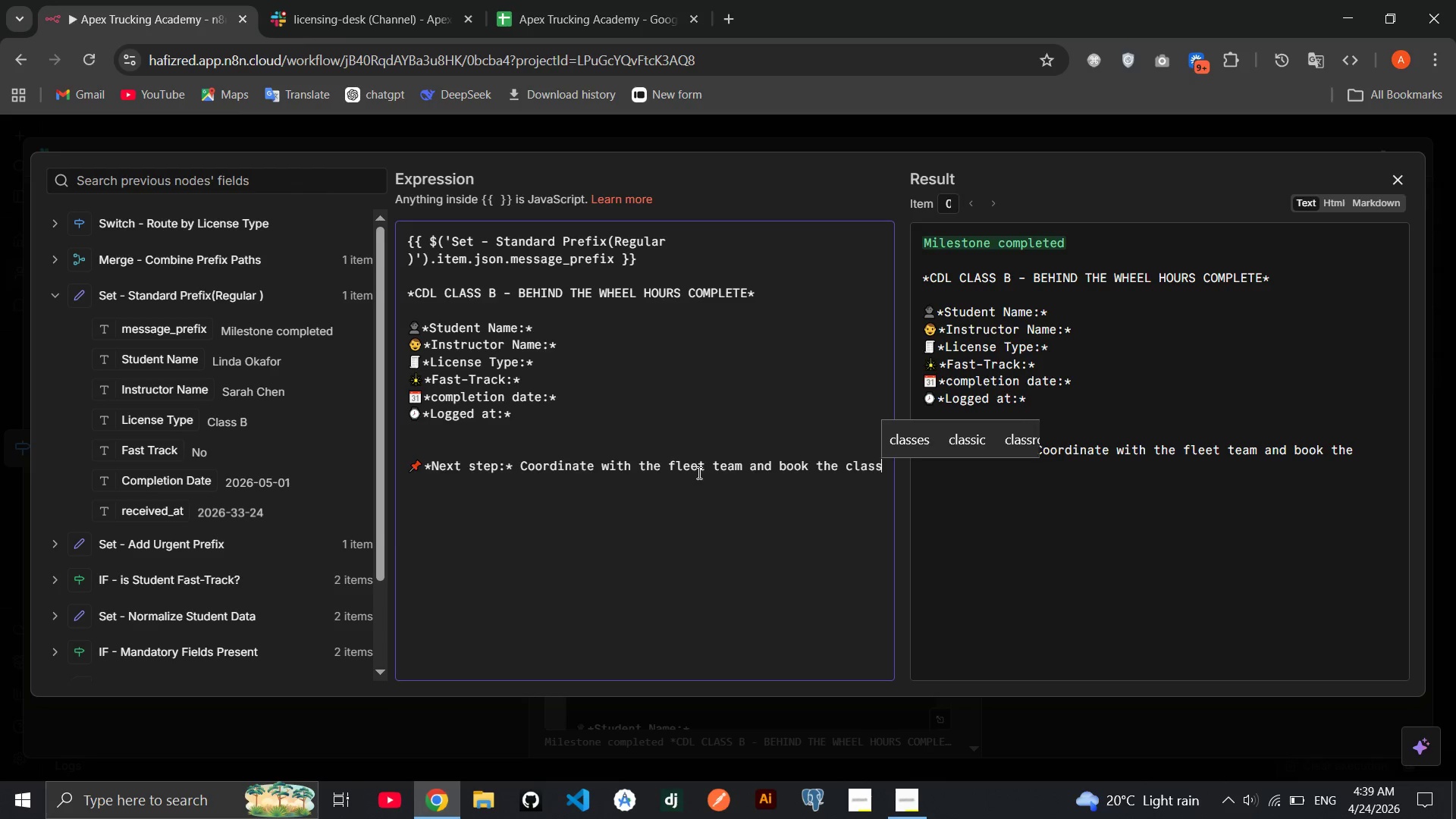 
hold_key(key=S, duration=0.69)
 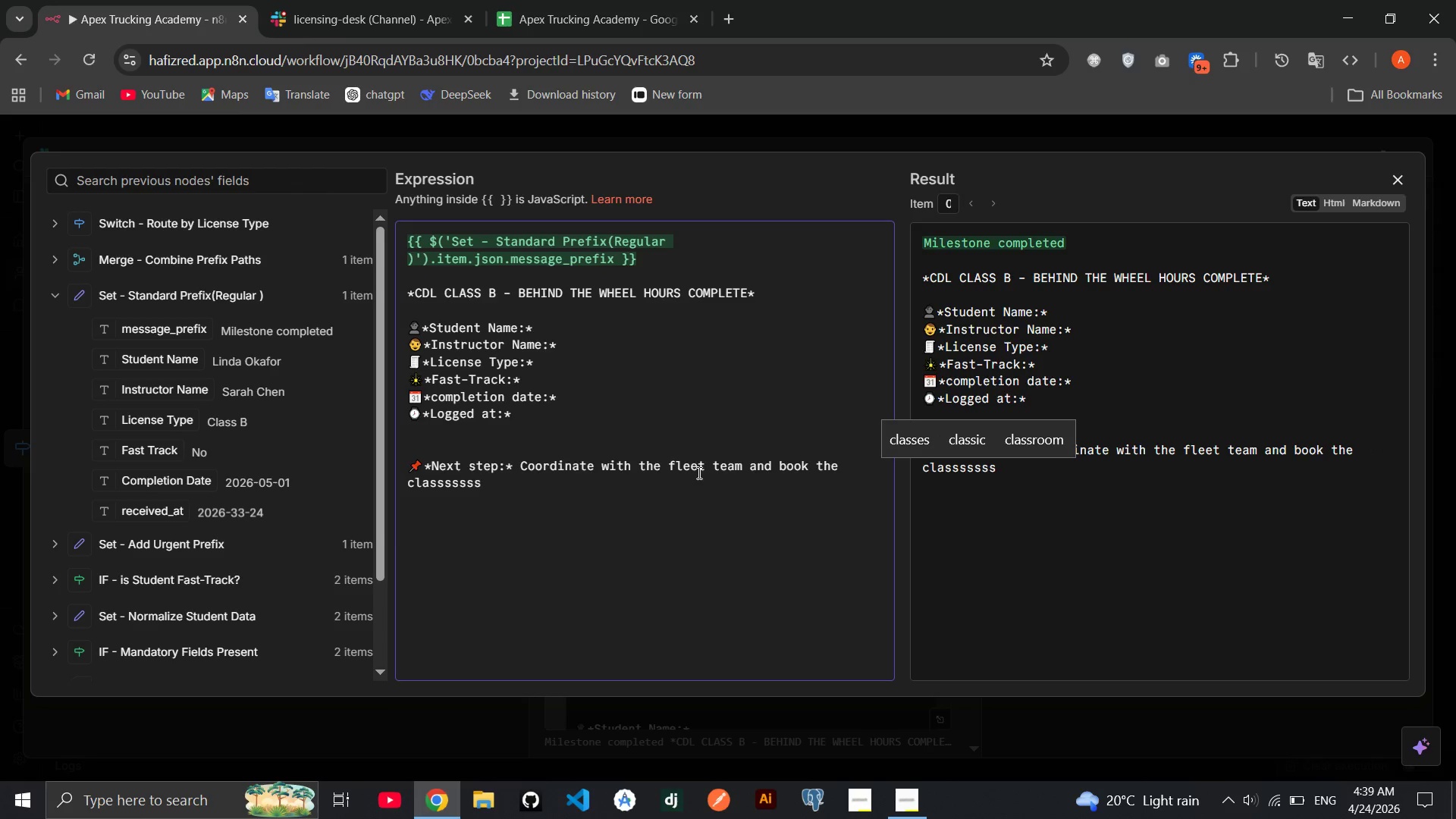 
hold_key(key=Backspace, duration=0.69)
 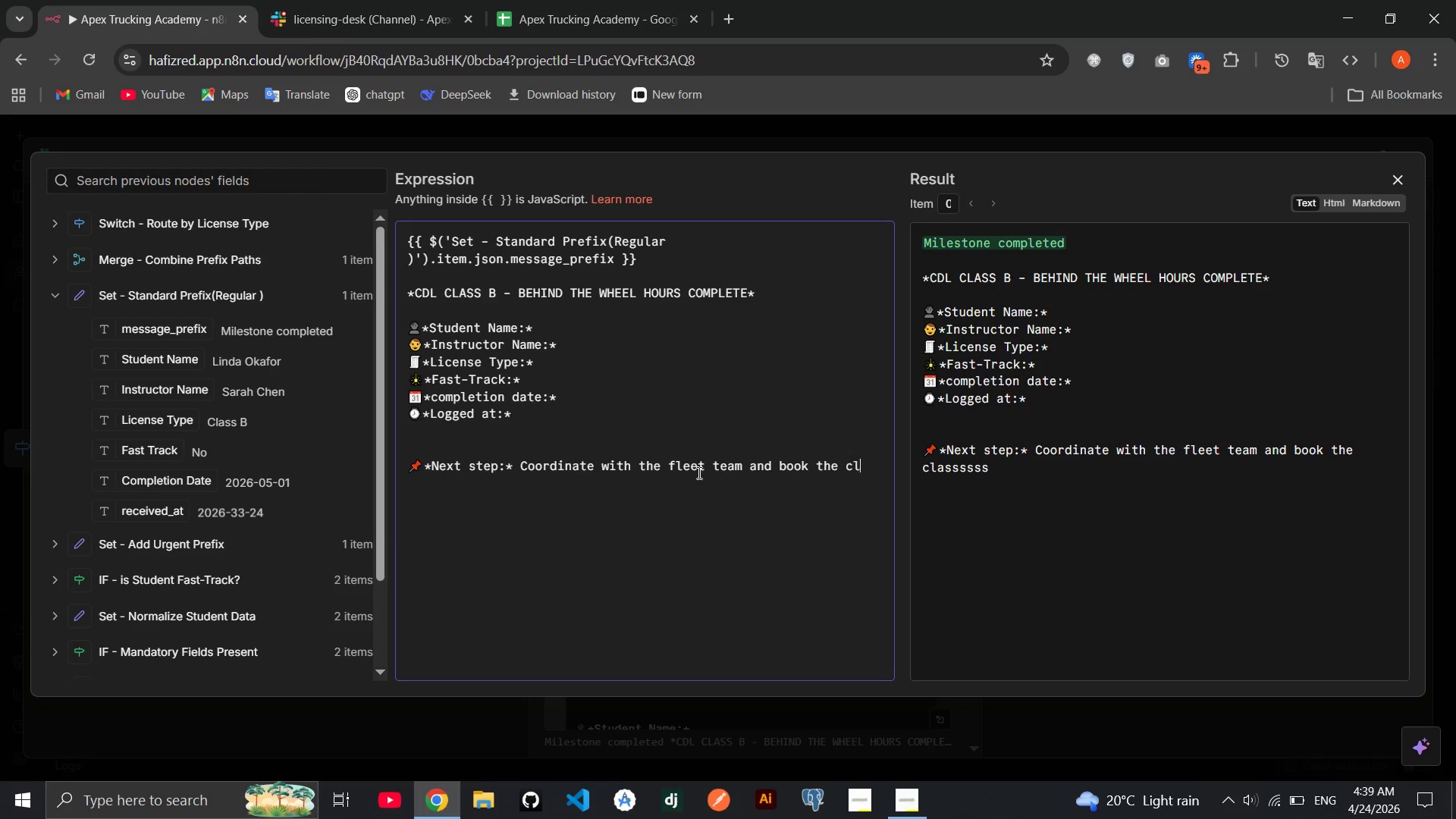 
key(Backspace)
key(Backspace)
type(ass B road test.)
 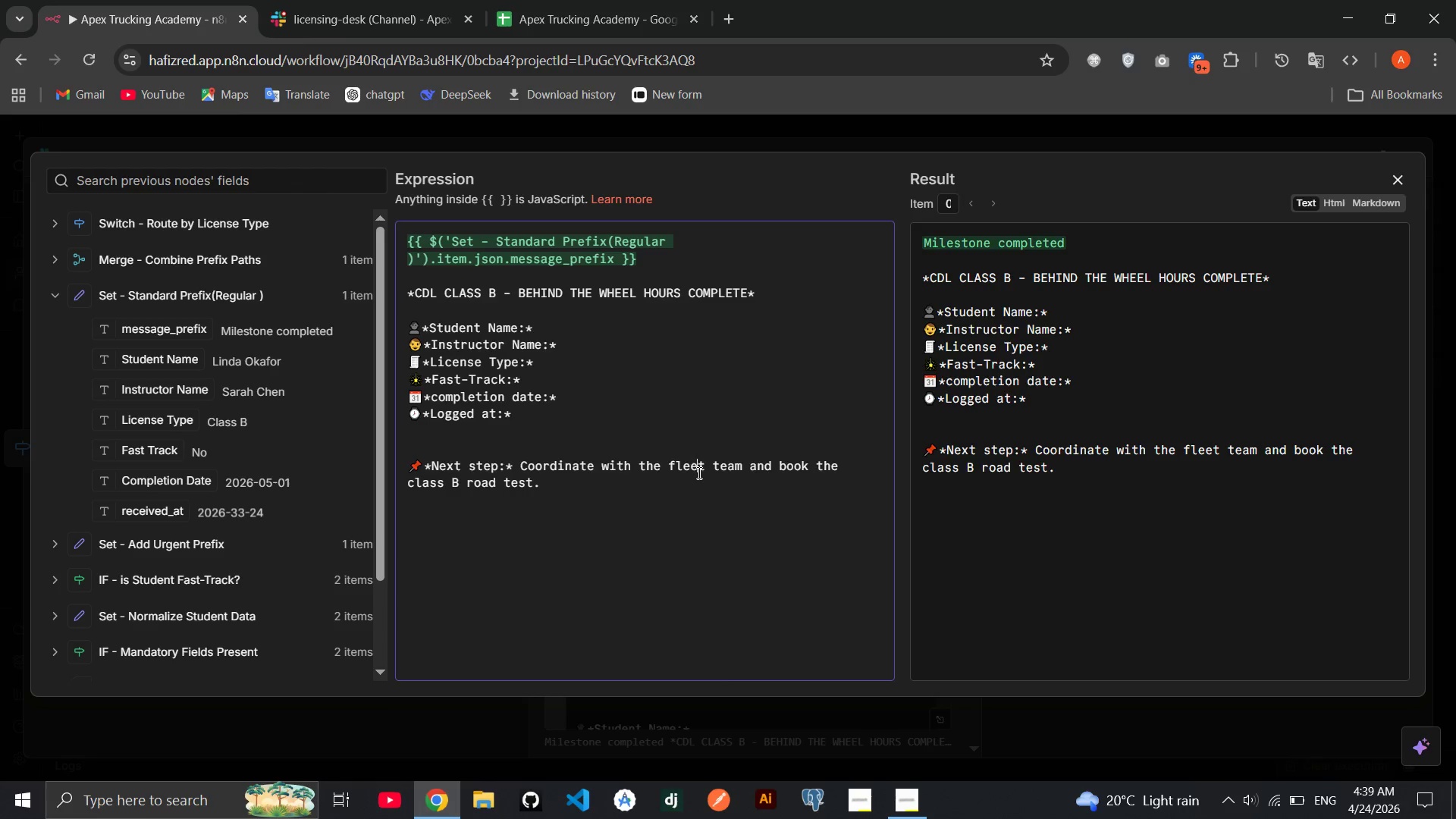 
left_click([698, 472])
 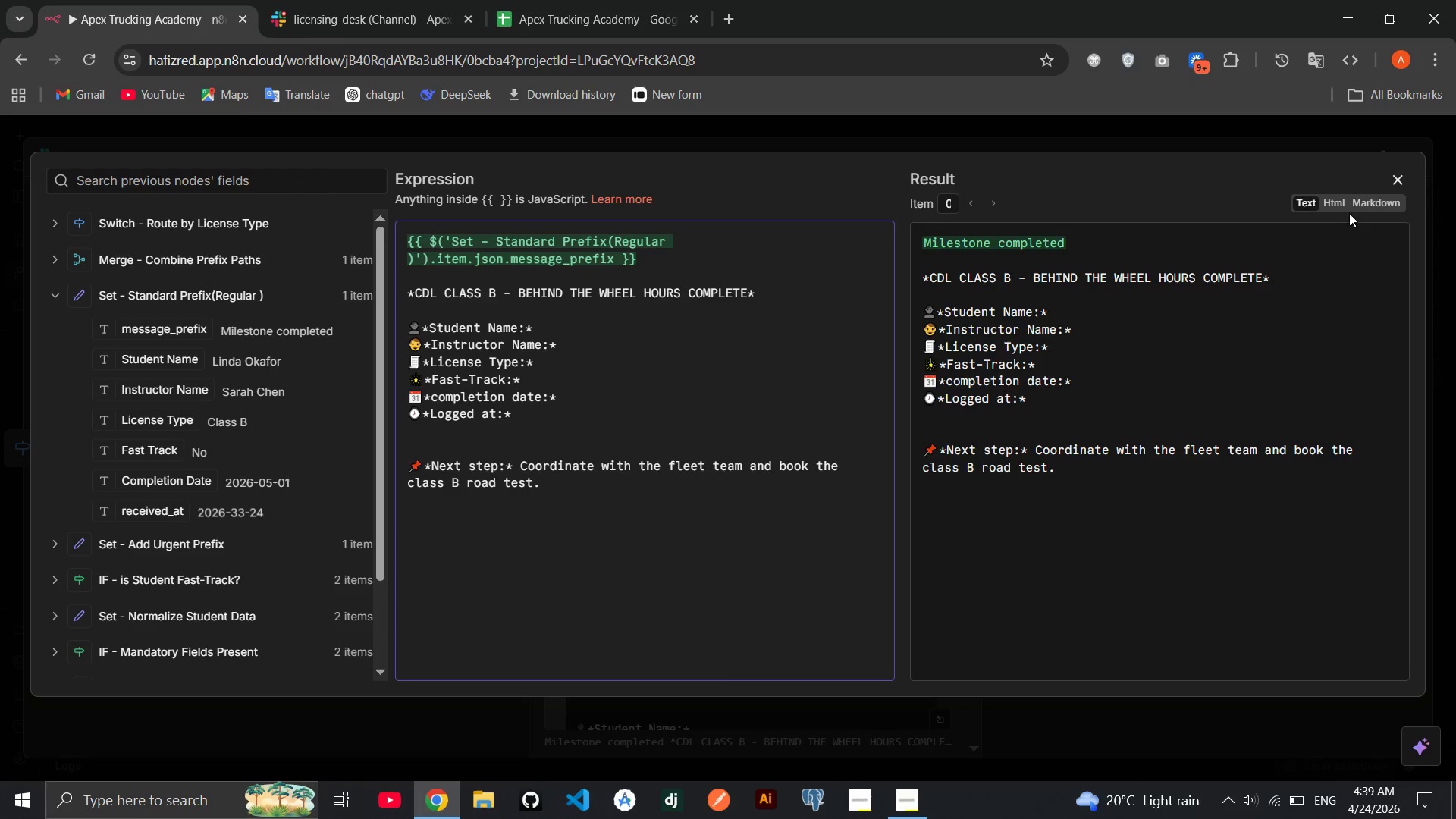 
left_click([1359, 206])
 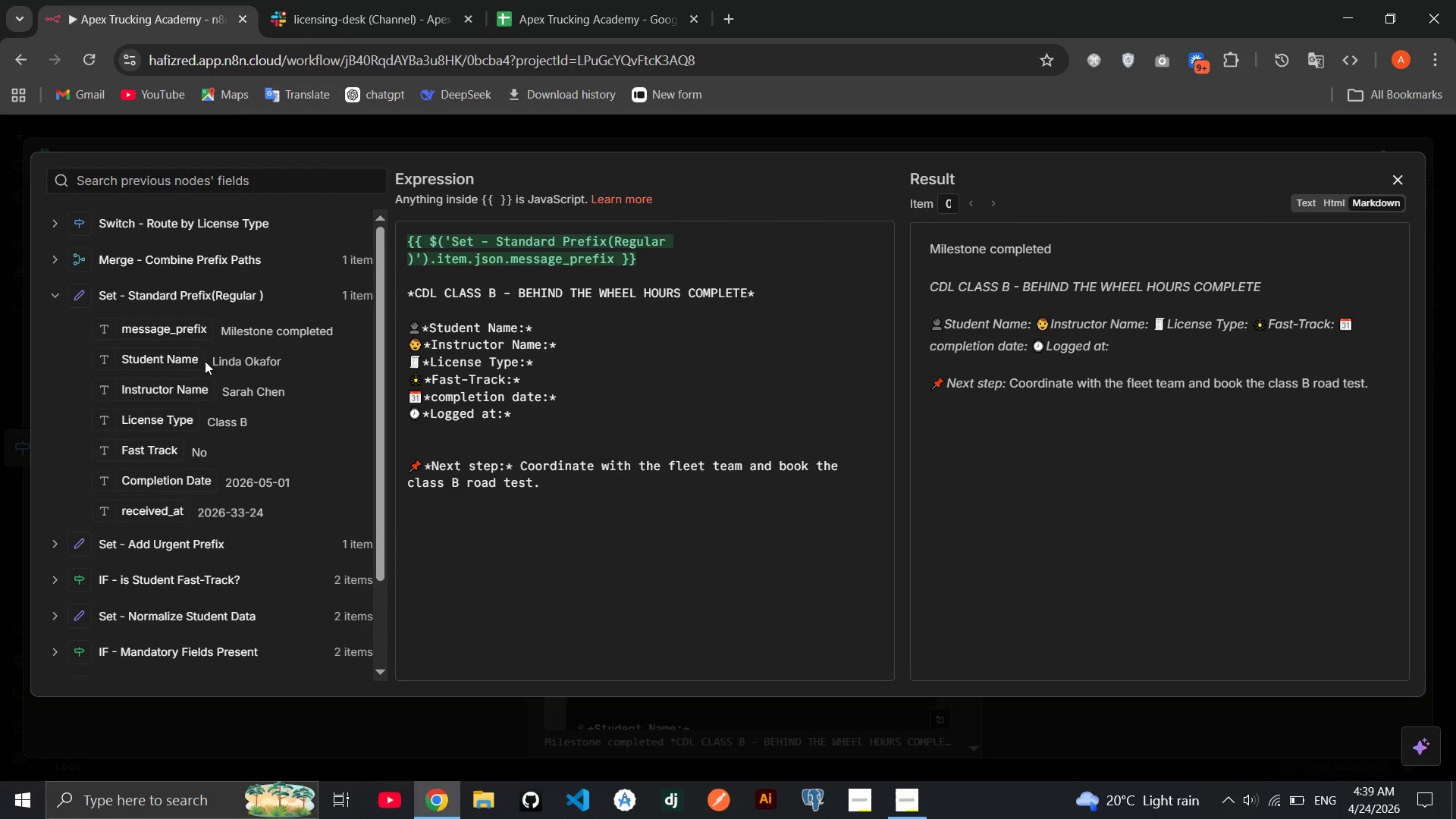 
left_click_drag(start_coordinate=[180, 360], to_coordinate=[557, 334])
 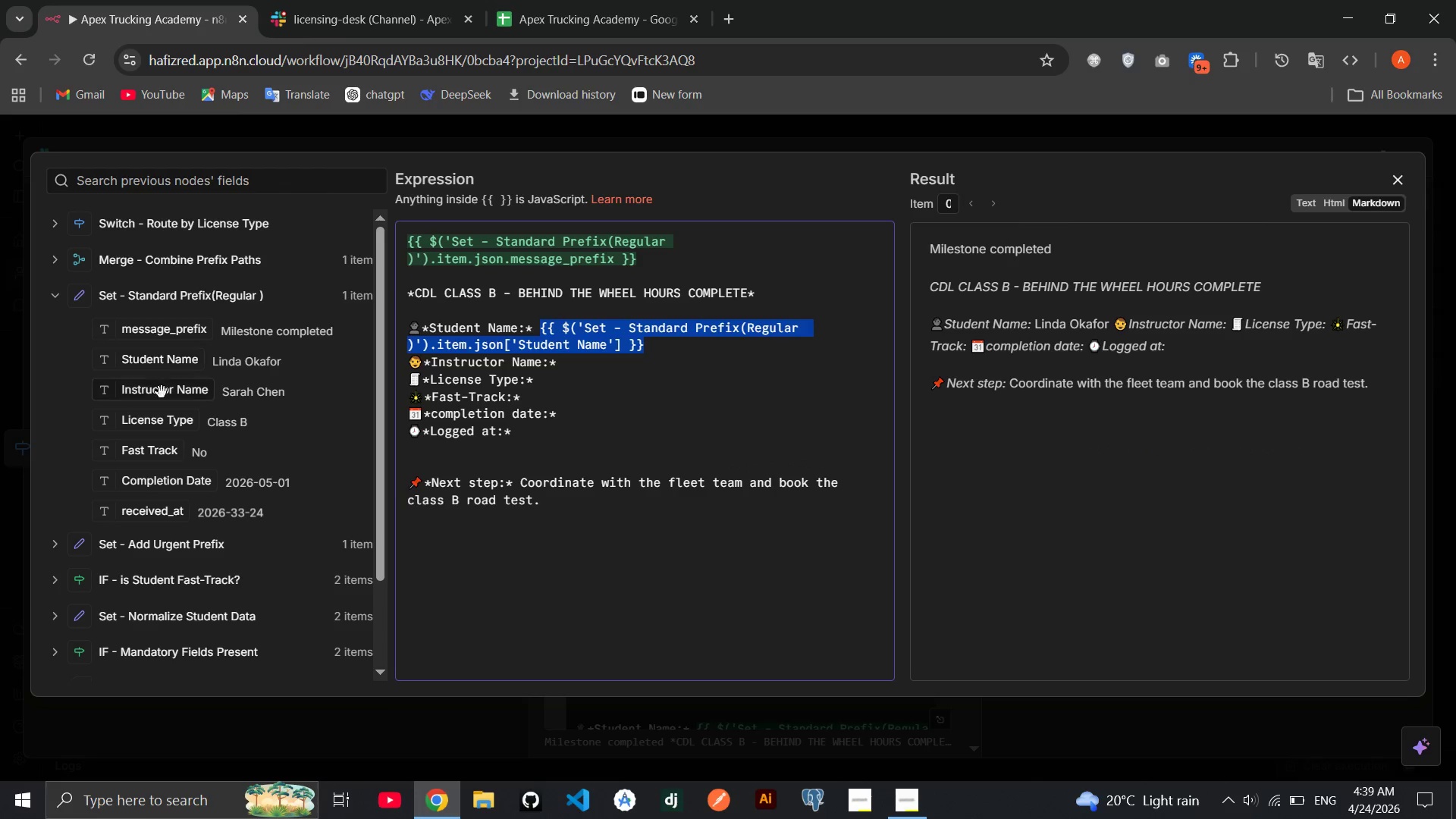 
left_click_drag(start_coordinate=[162, 394], to_coordinate=[575, 361])
 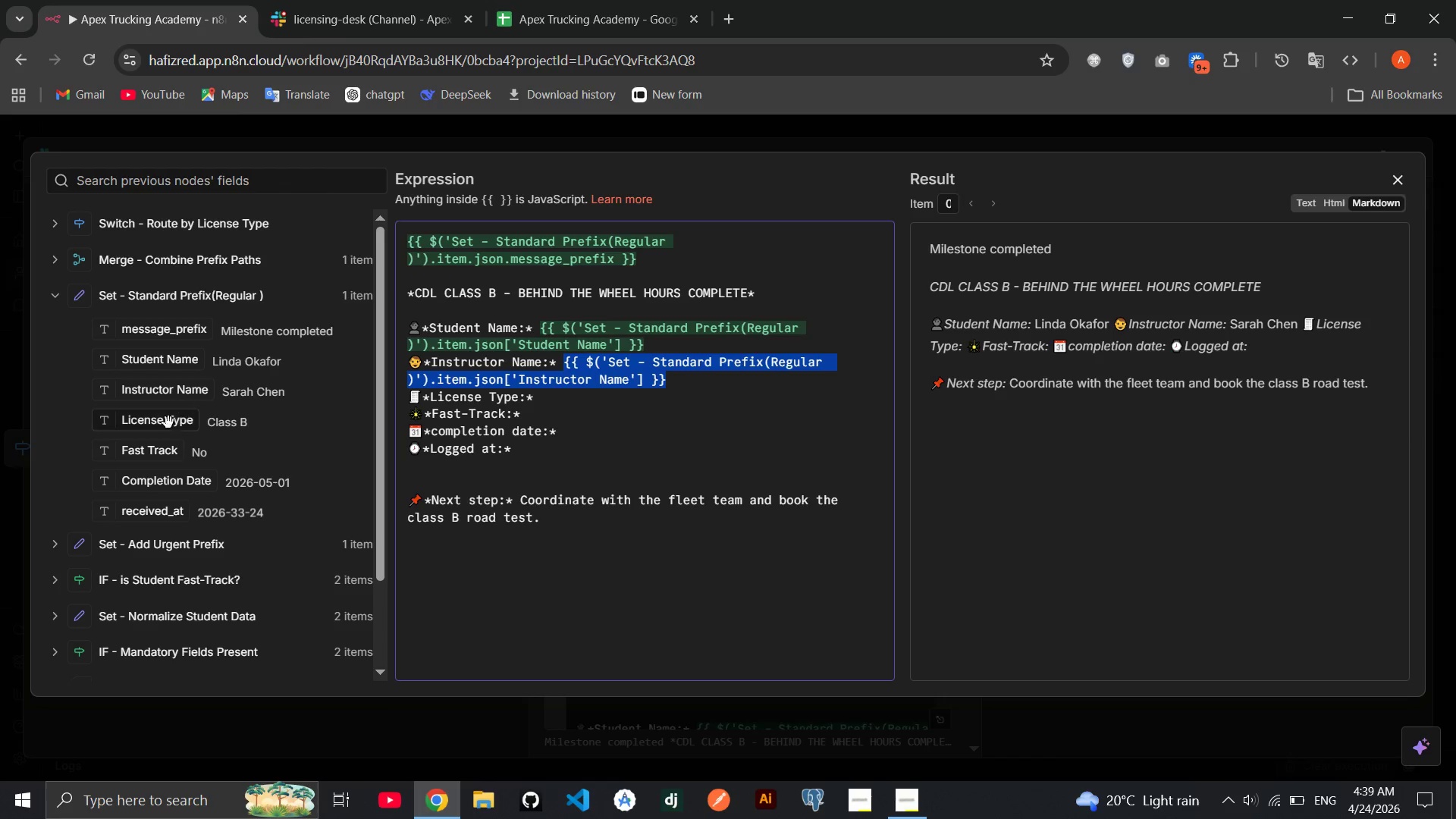 
left_click_drag(start_coordinate=[166, 425], to_coordinate=[571, 411])
 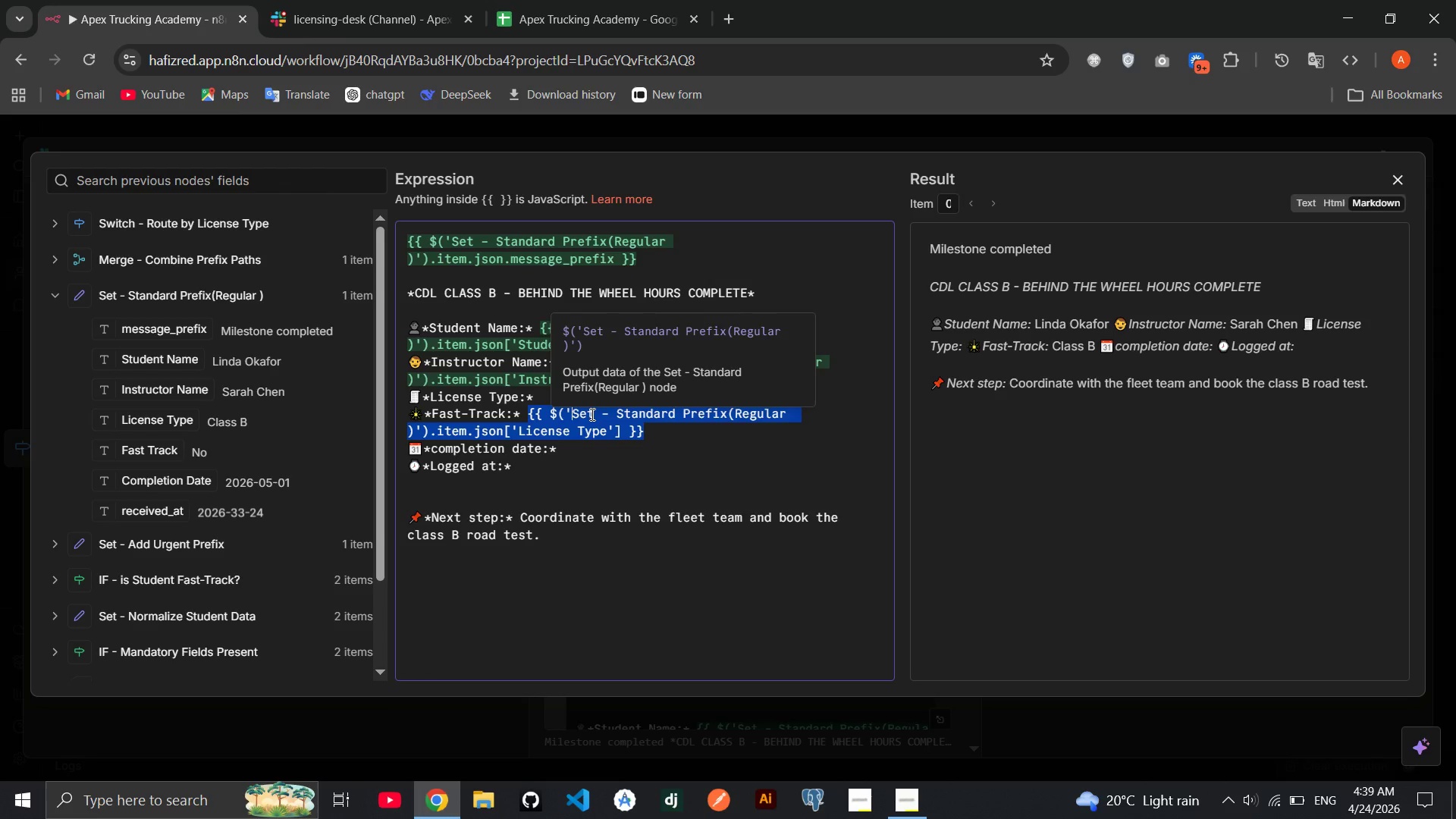 
key(Control+Z)
 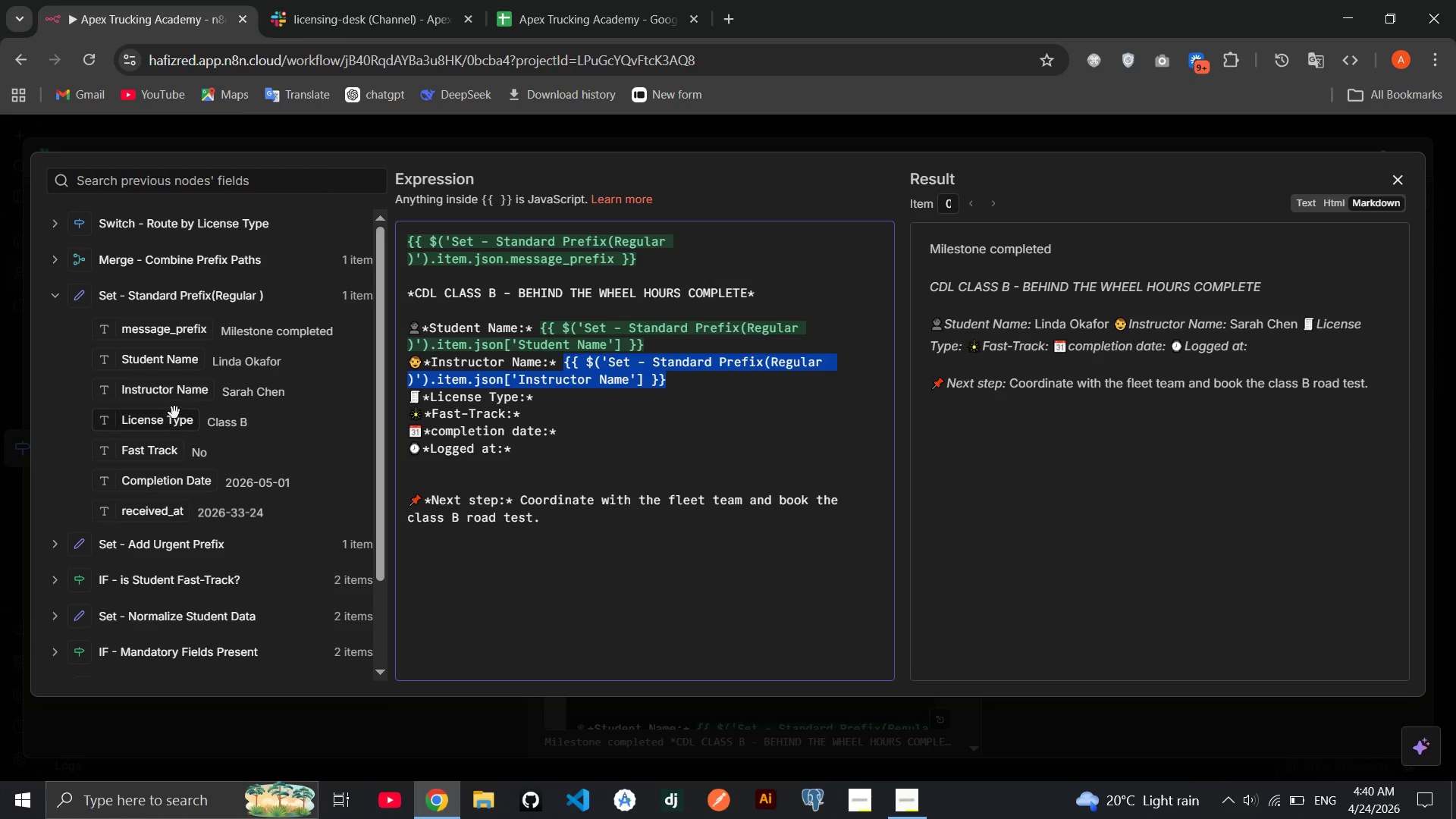 
left_click_drag(start_coordinate=[174, 413], to_coordinate=[568, 392])
 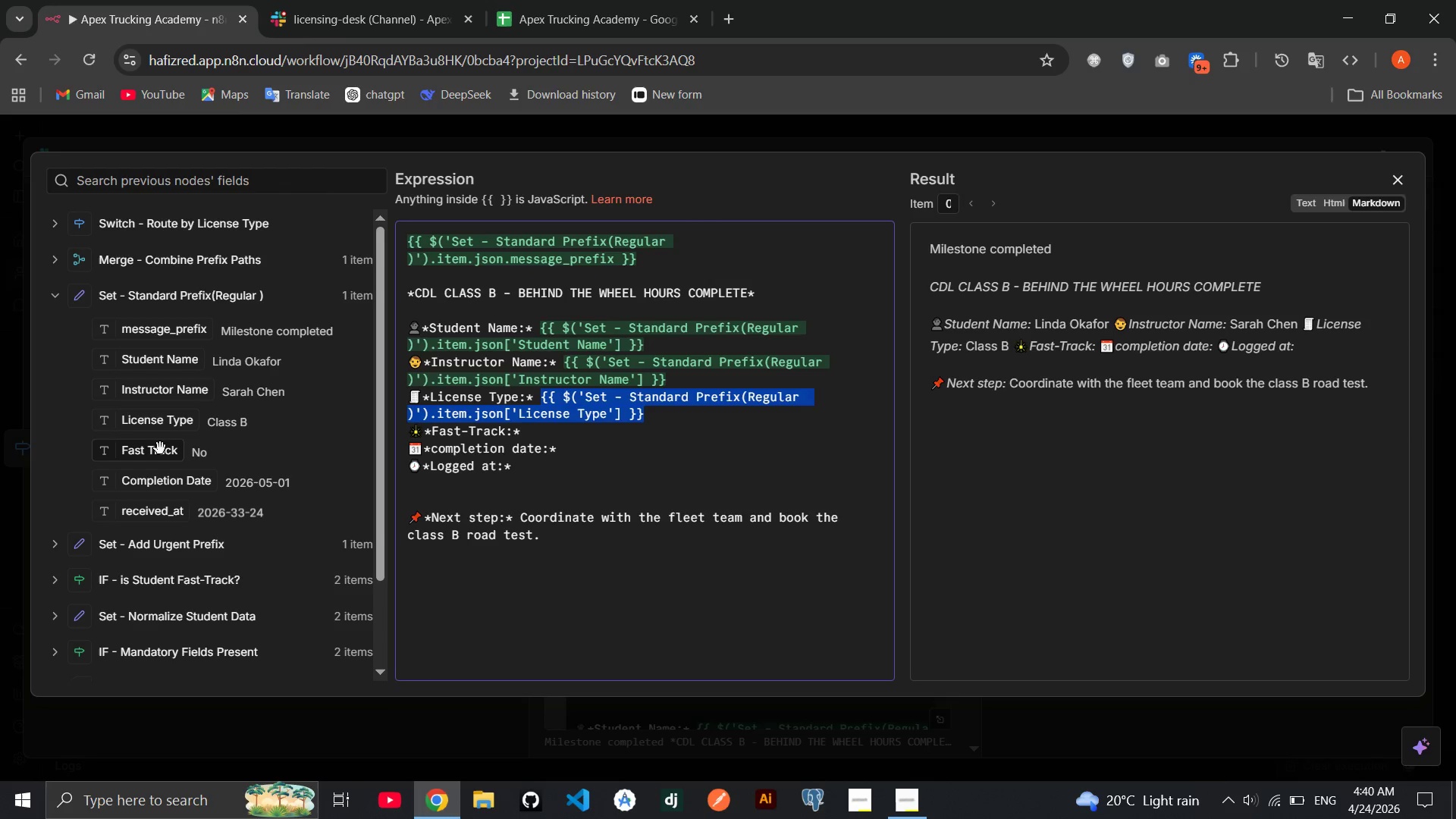 
left_click_drag(start_coordinate=[156, 448], to_coordinate=[549, 428])
 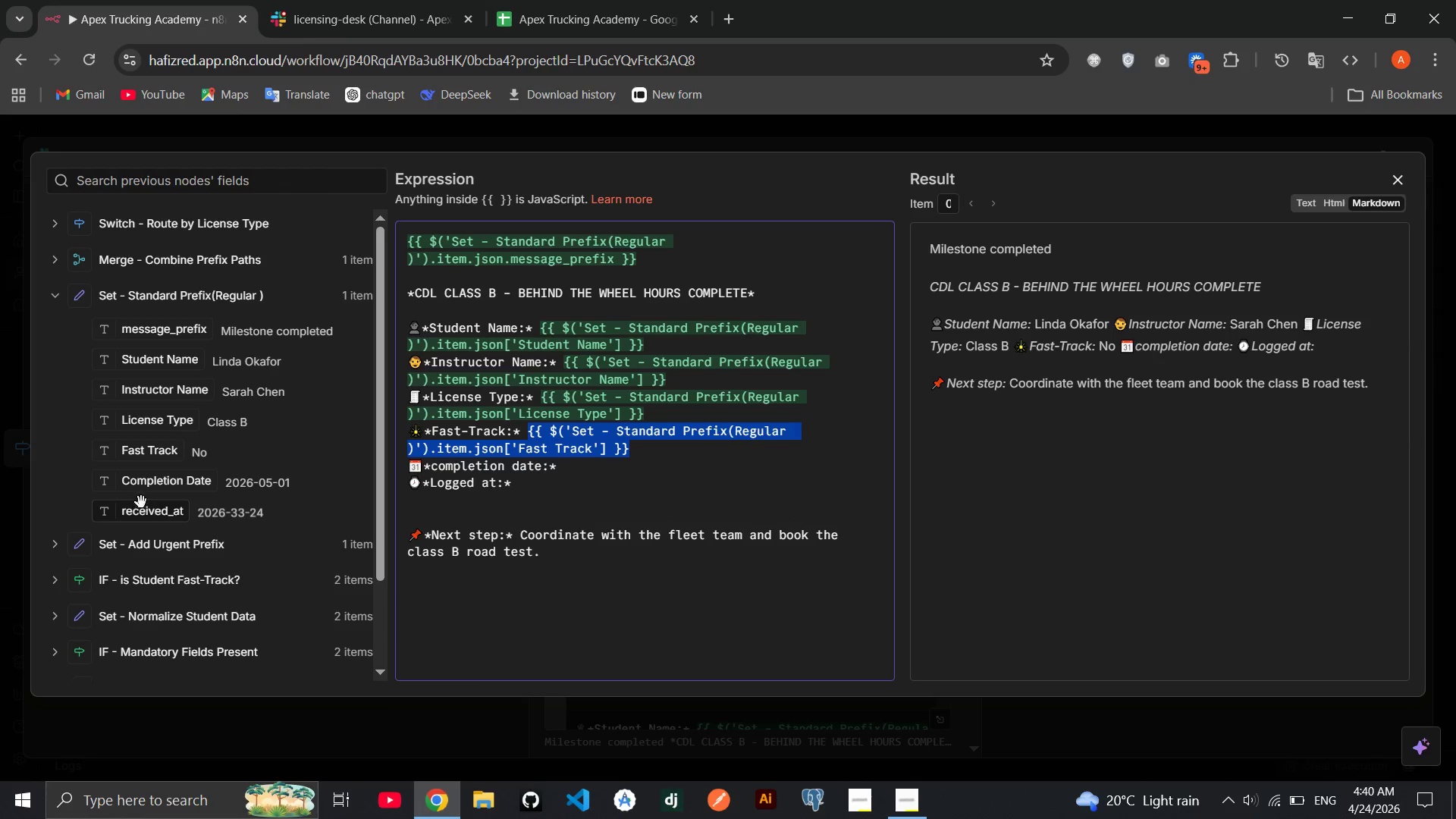 
left_click_drag(start_coordinate=[165, 489], to_coordinate=[590, 473])
 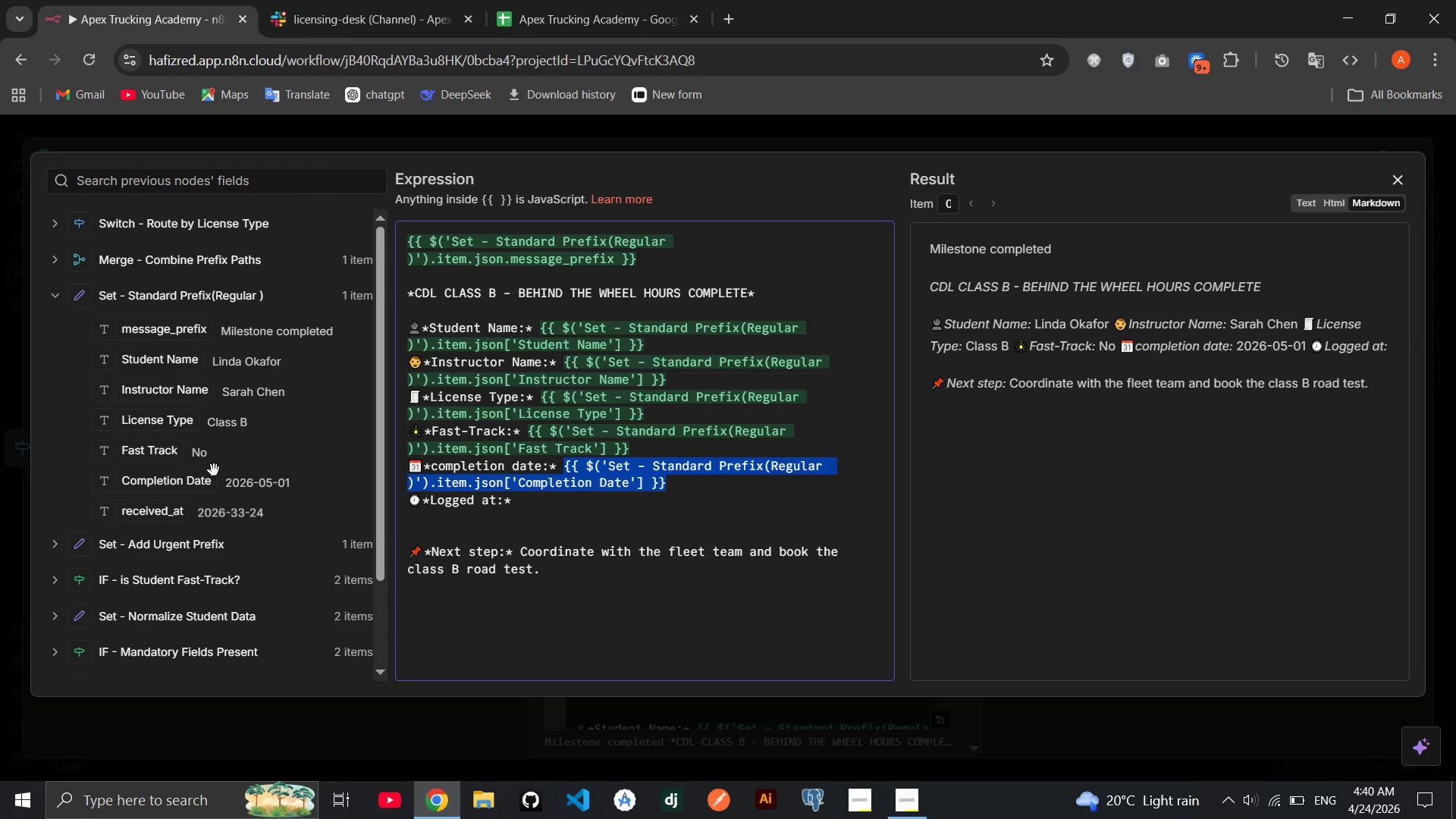 
wait(5.14)
 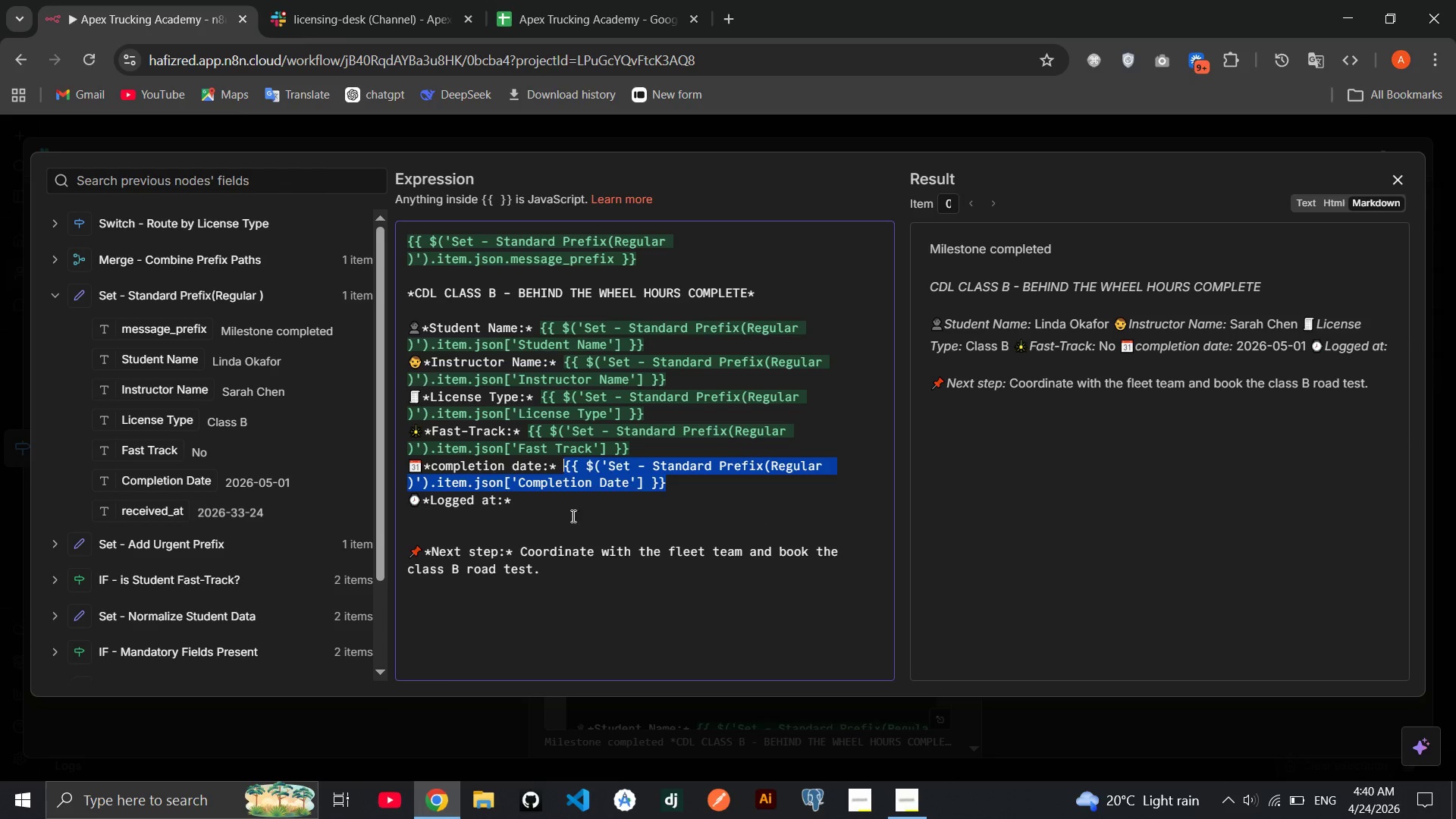 
left_click_drag(start_coordinate=[156, 513], to_coordinate=[526, 504])
 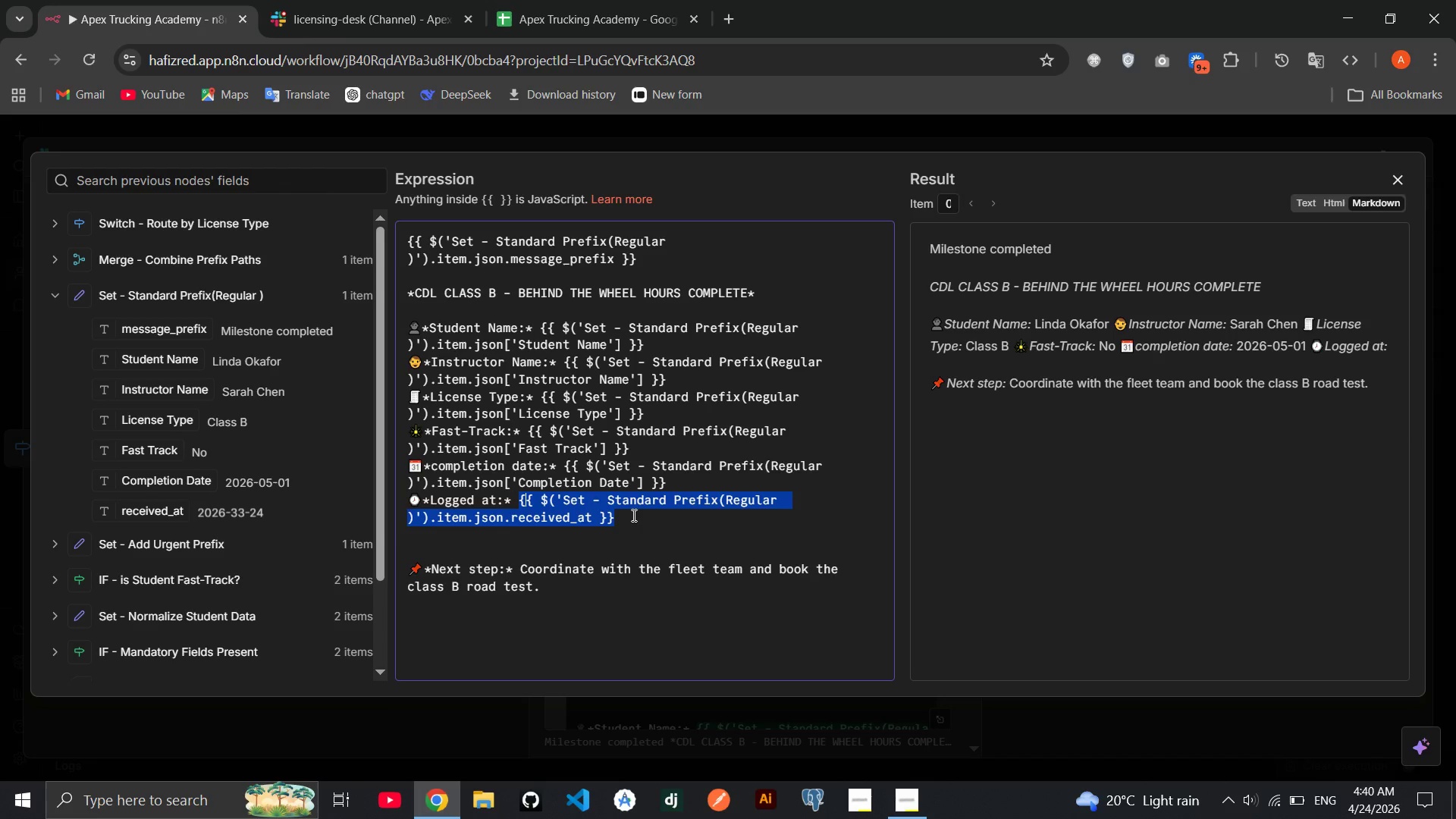 
left_click([632, 515])
 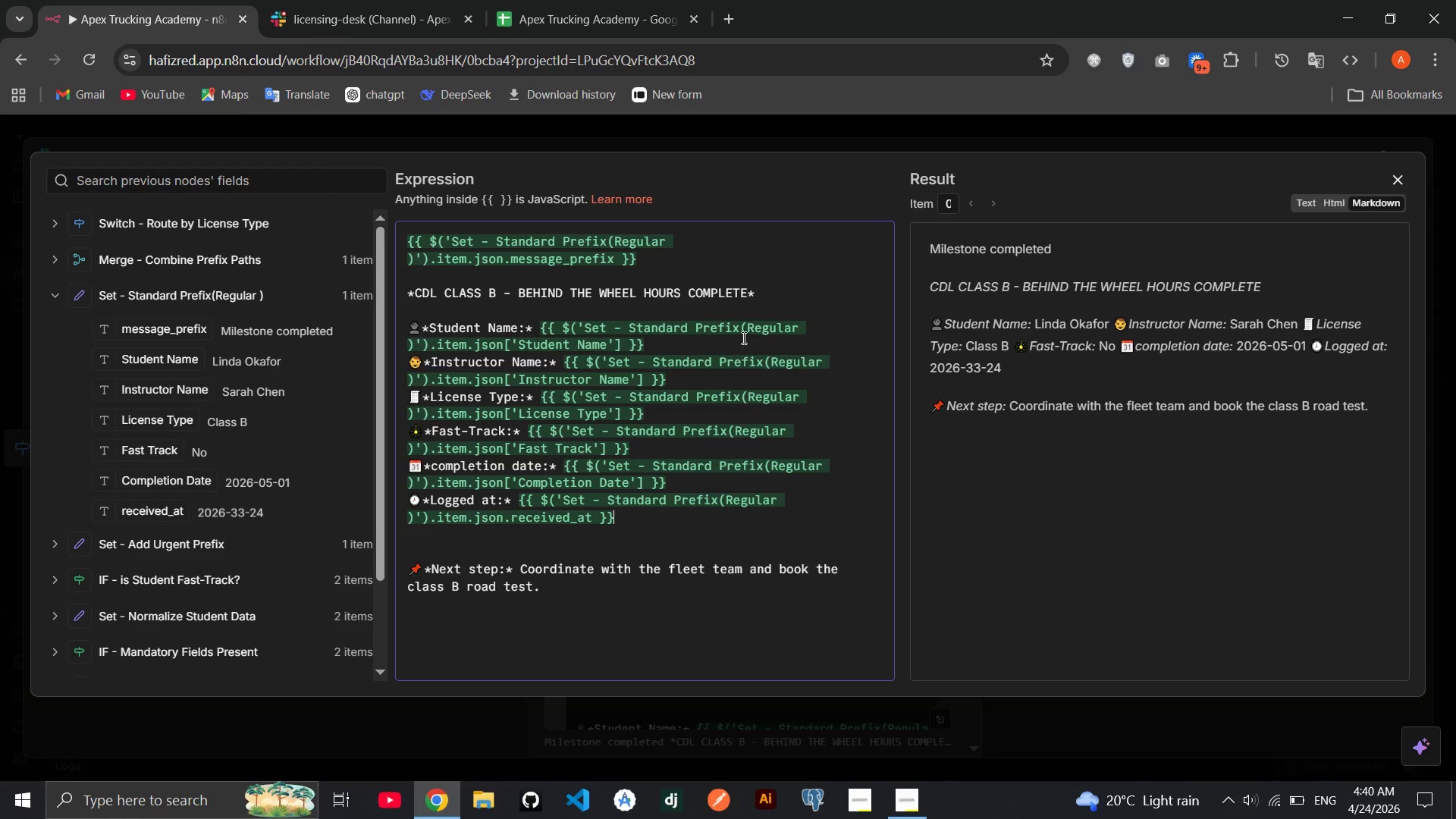 
left_click([714, 338])
 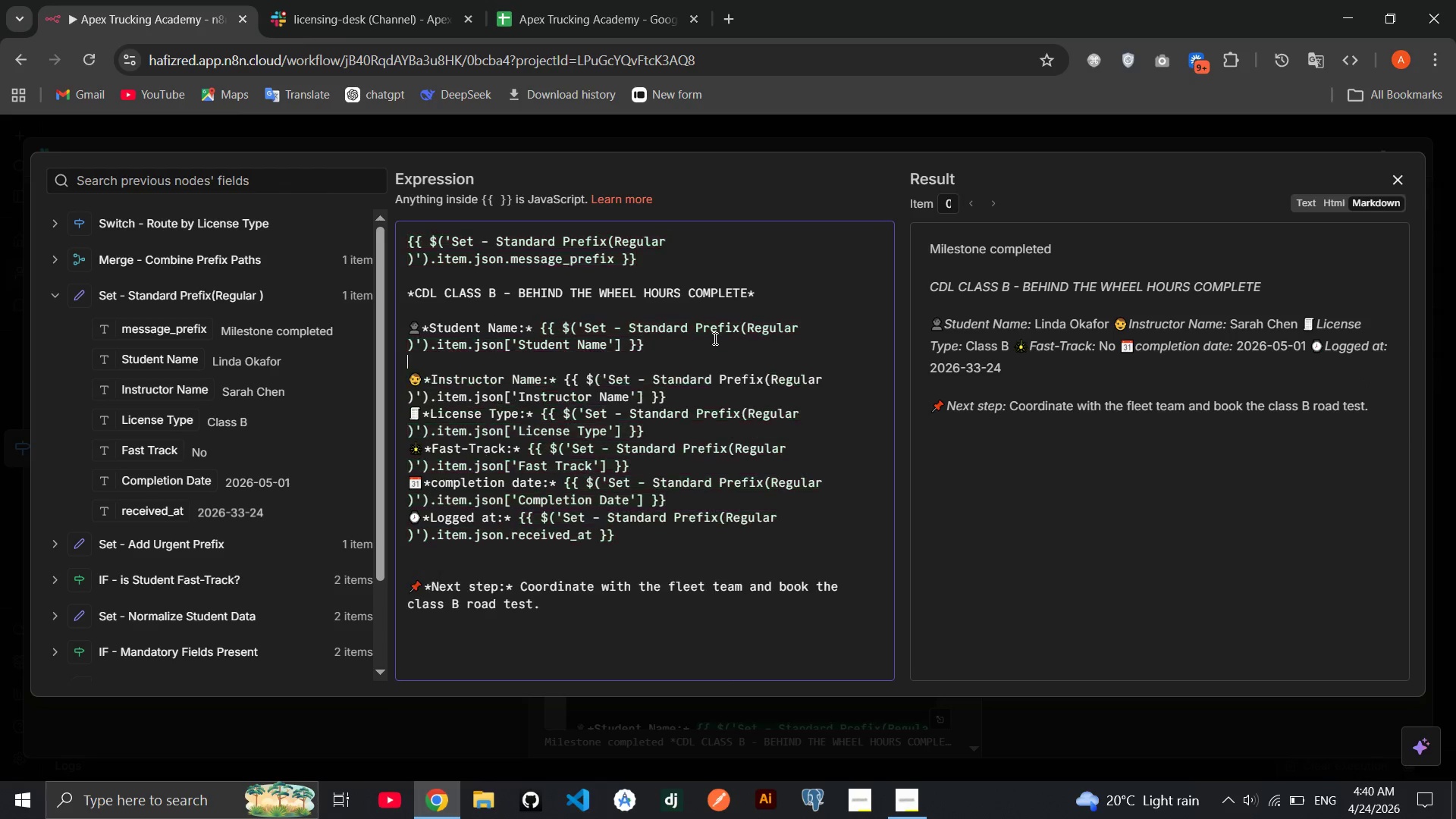 
key(Enter)
 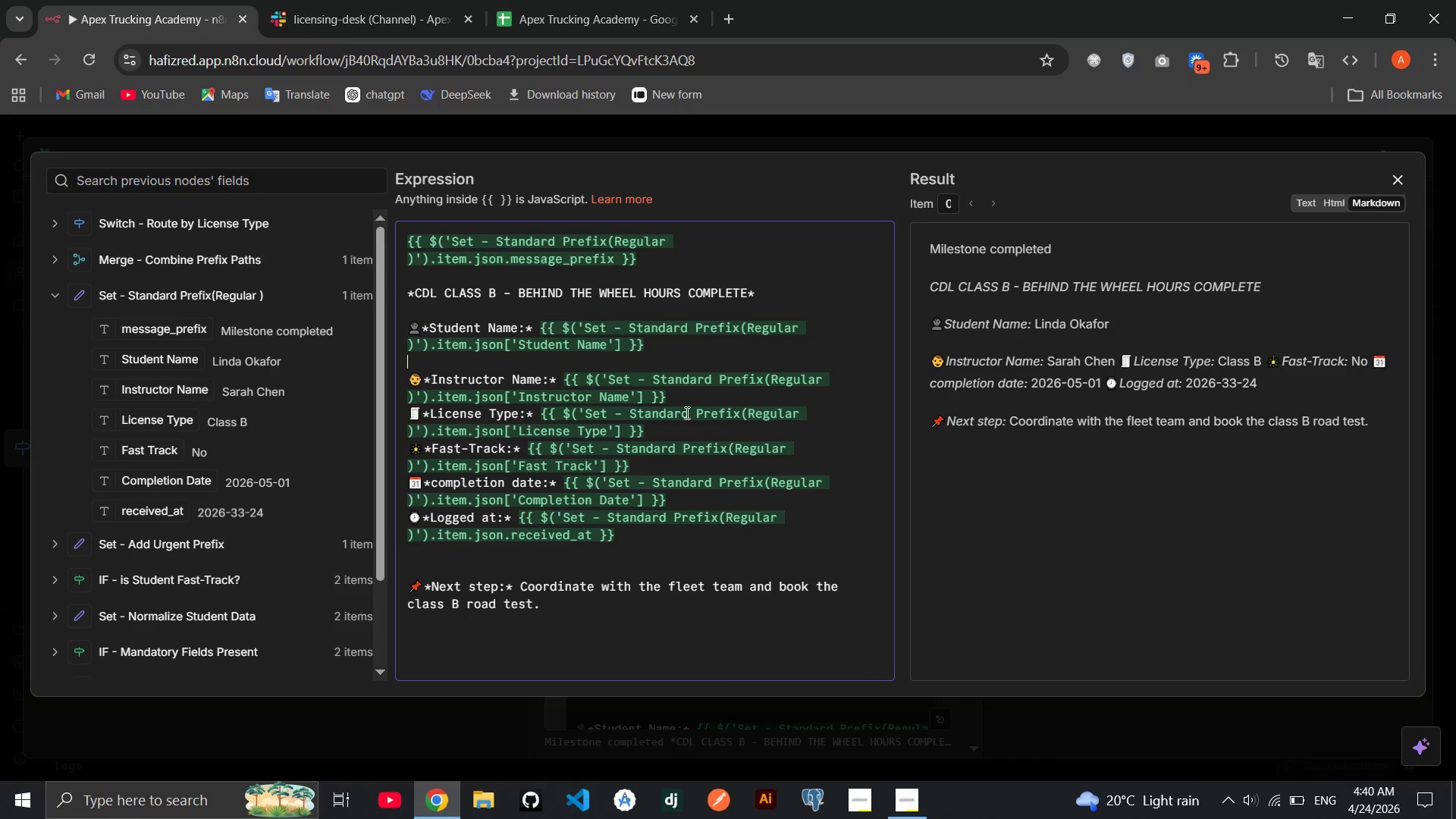 
left_click([674, 402])
 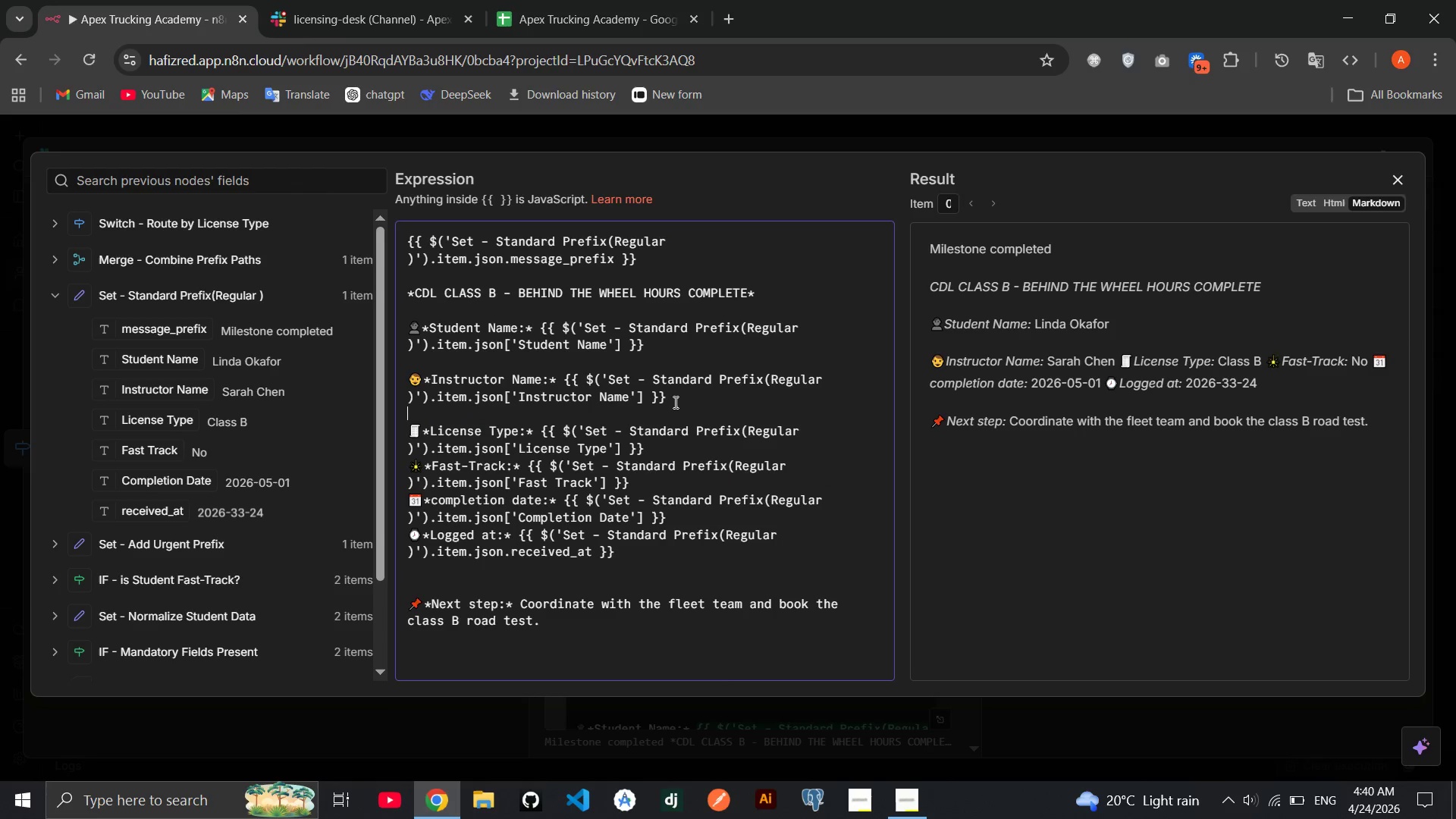 
key(Enter)
 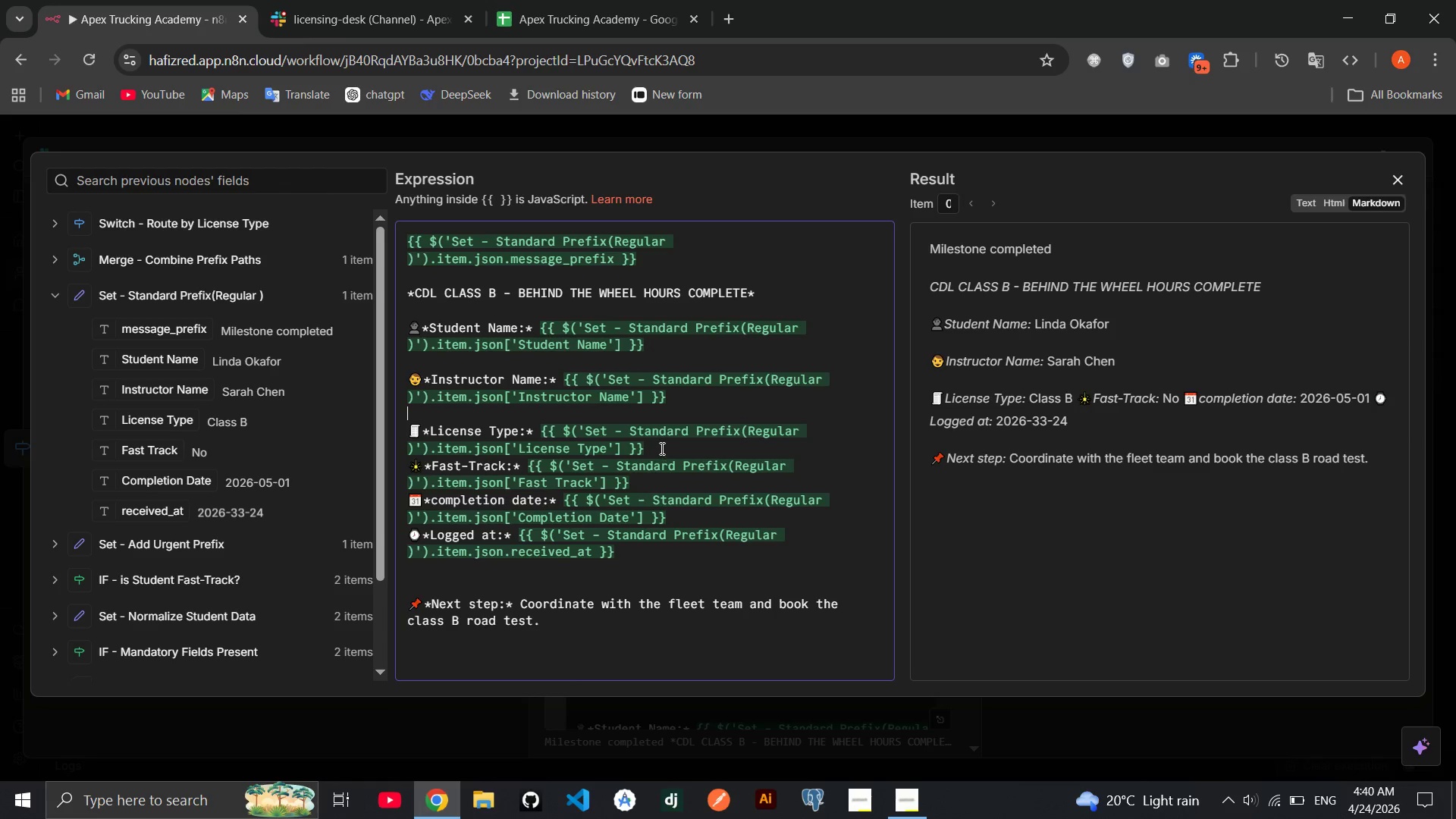 
left_click([658, 447])
 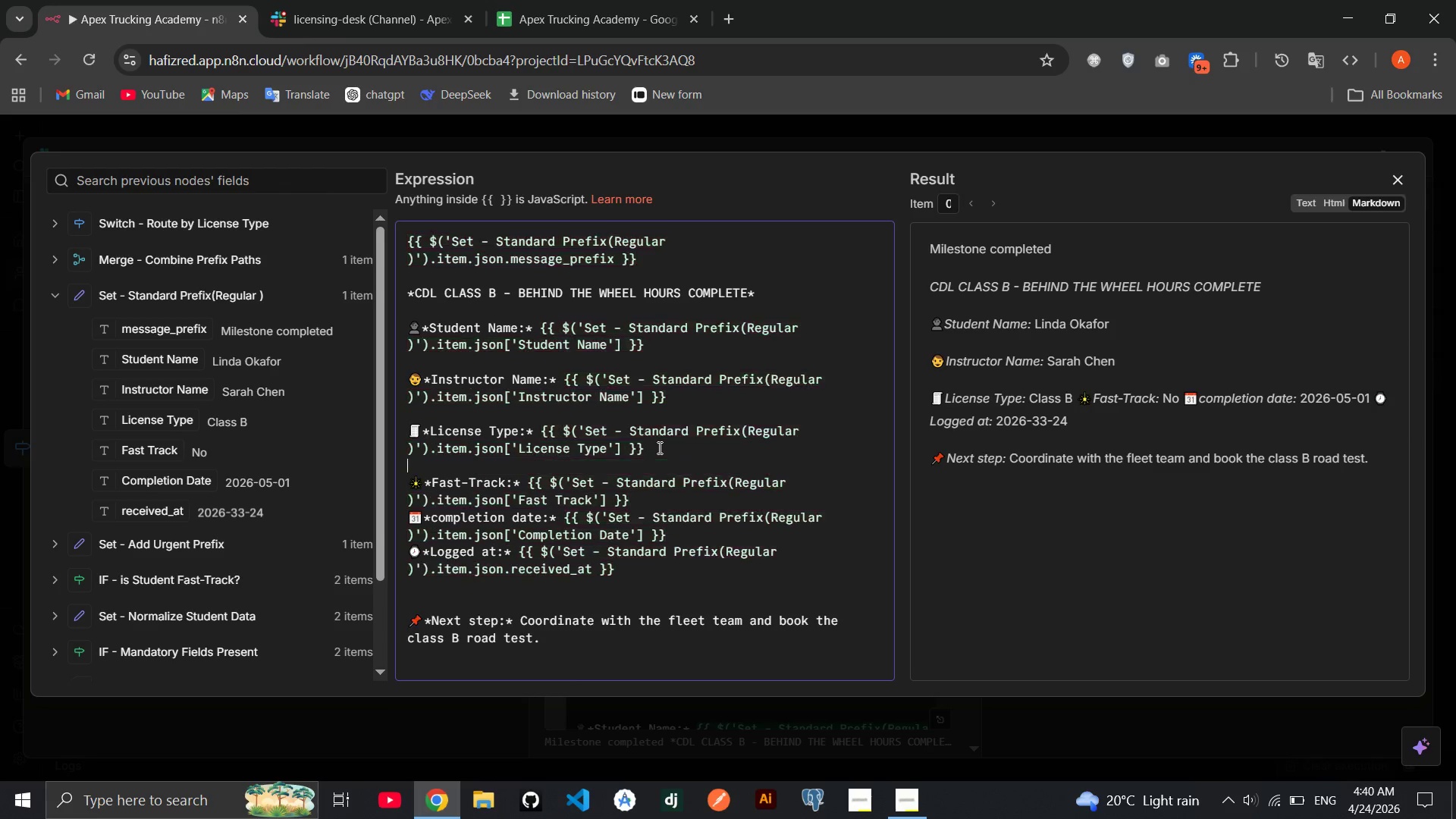 
key(Enter)
 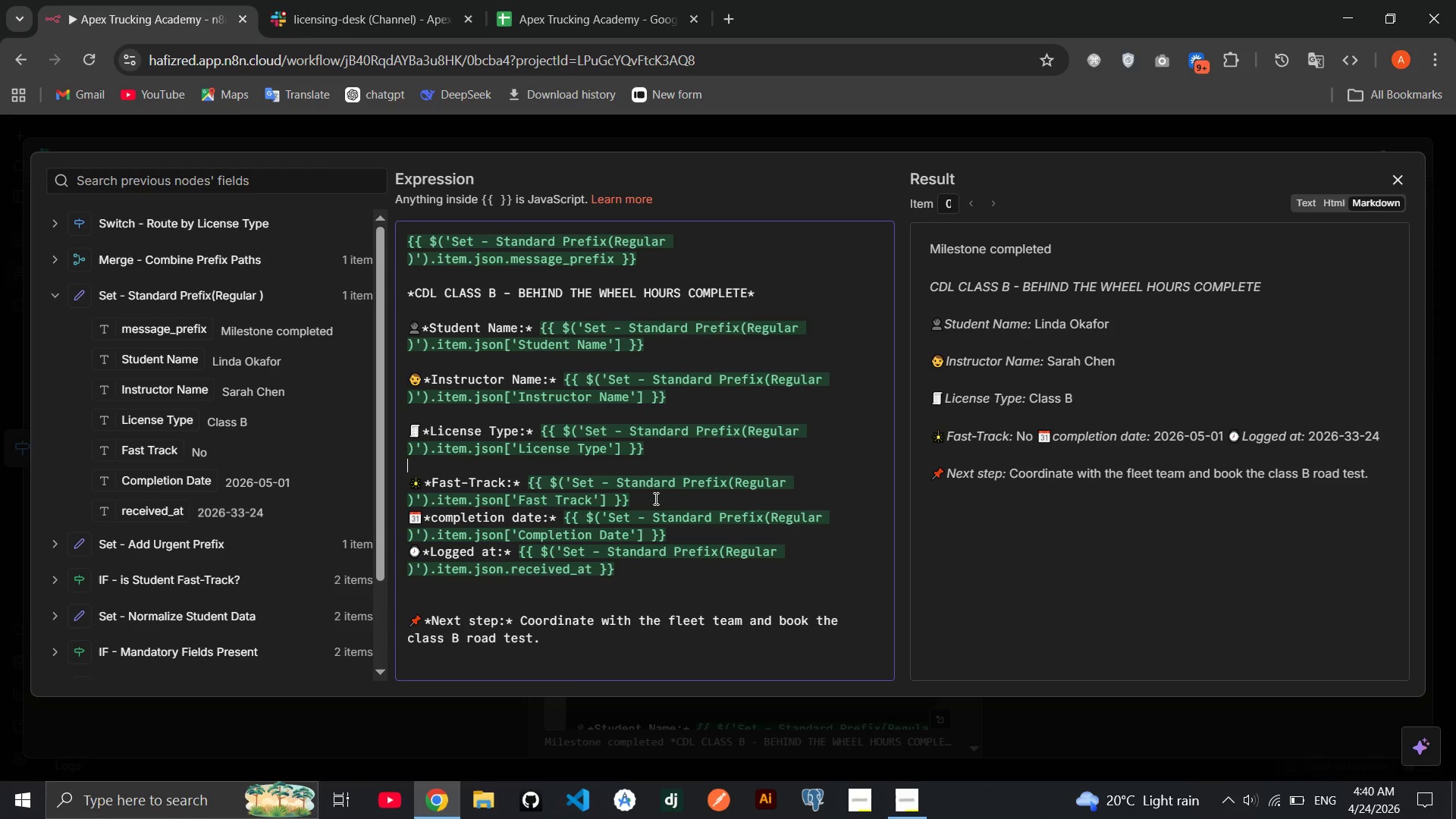 
left_click([654, 498])
 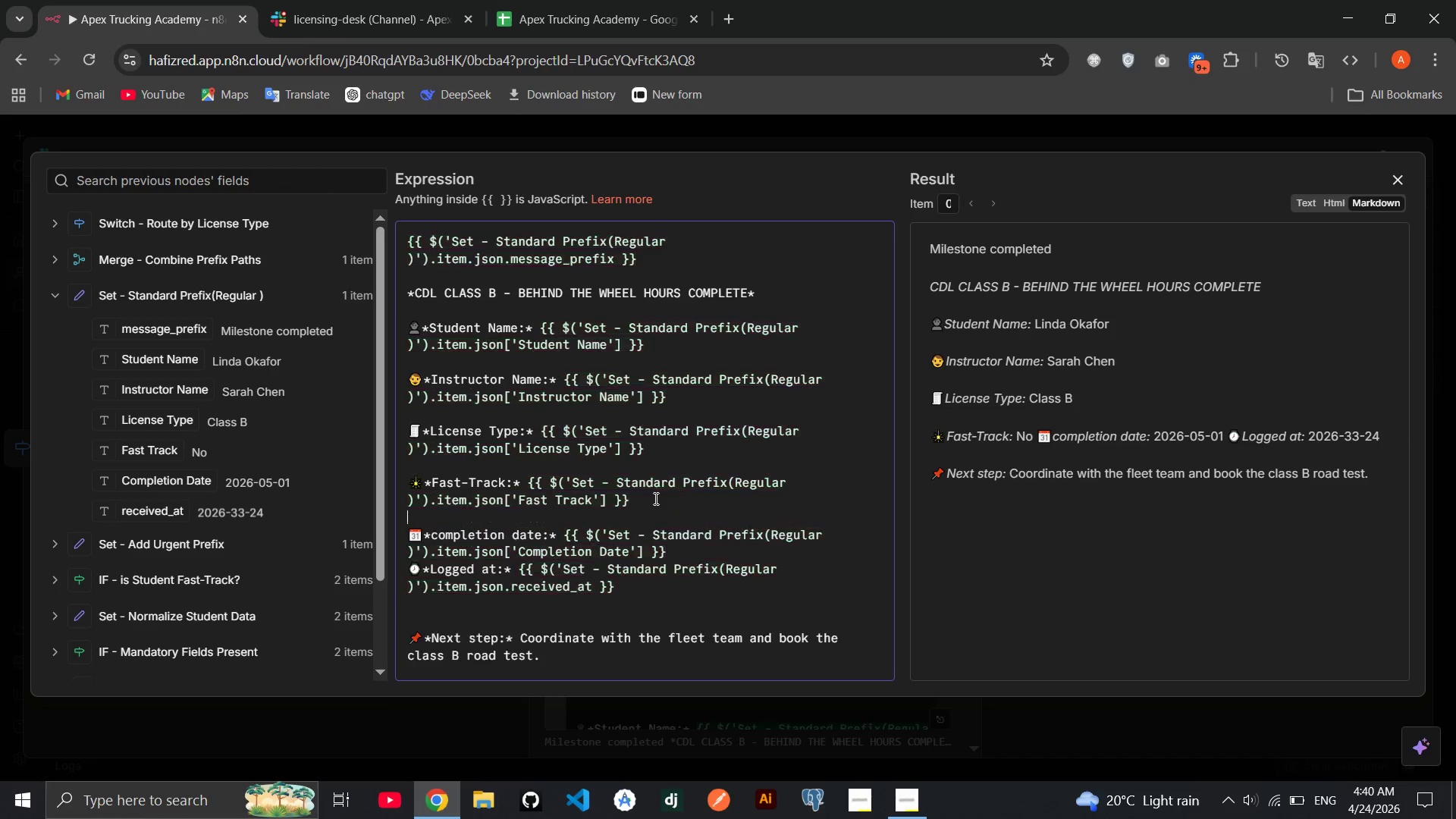 
key(Enter)
 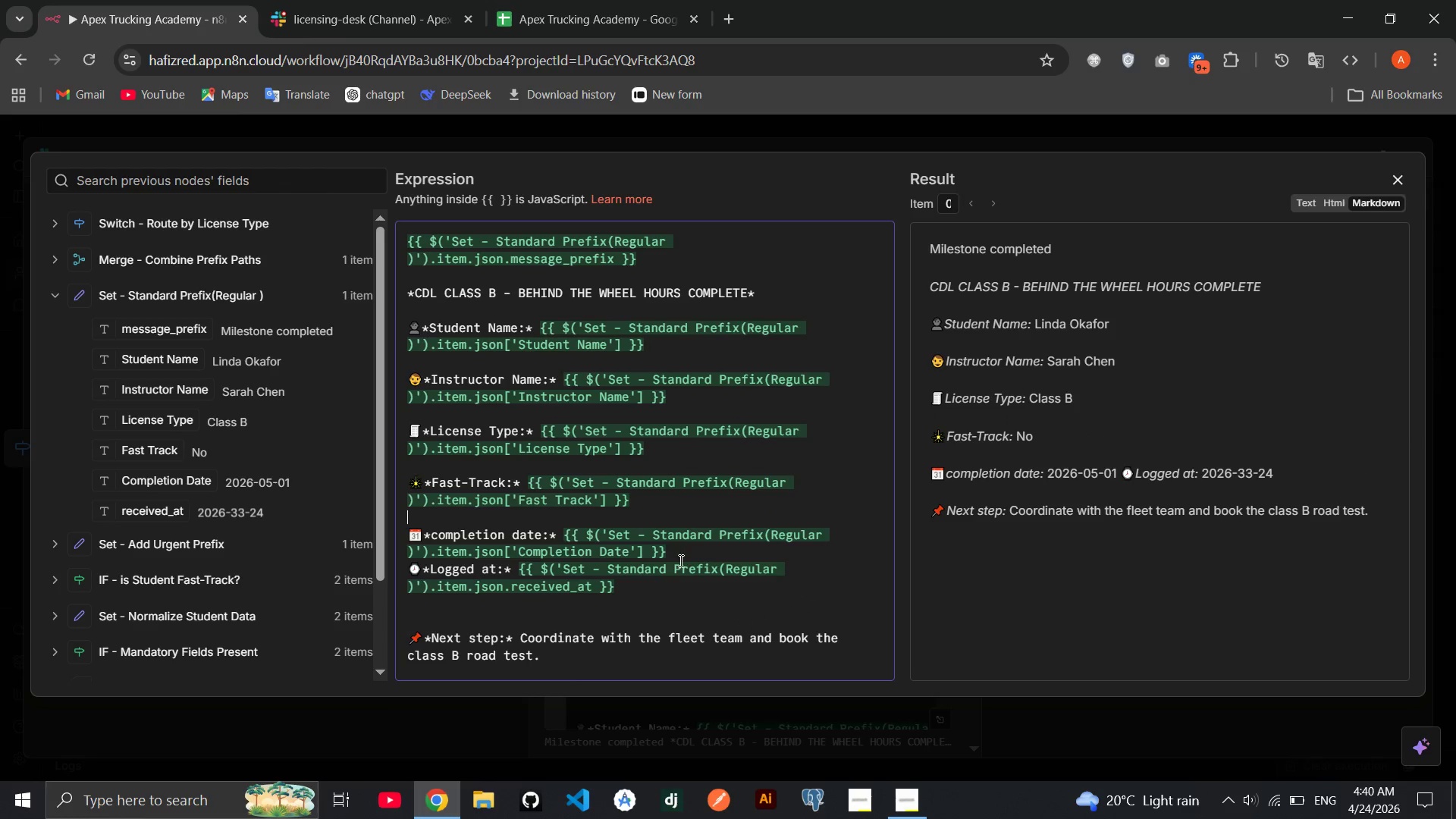 
left_click([682, 560])
 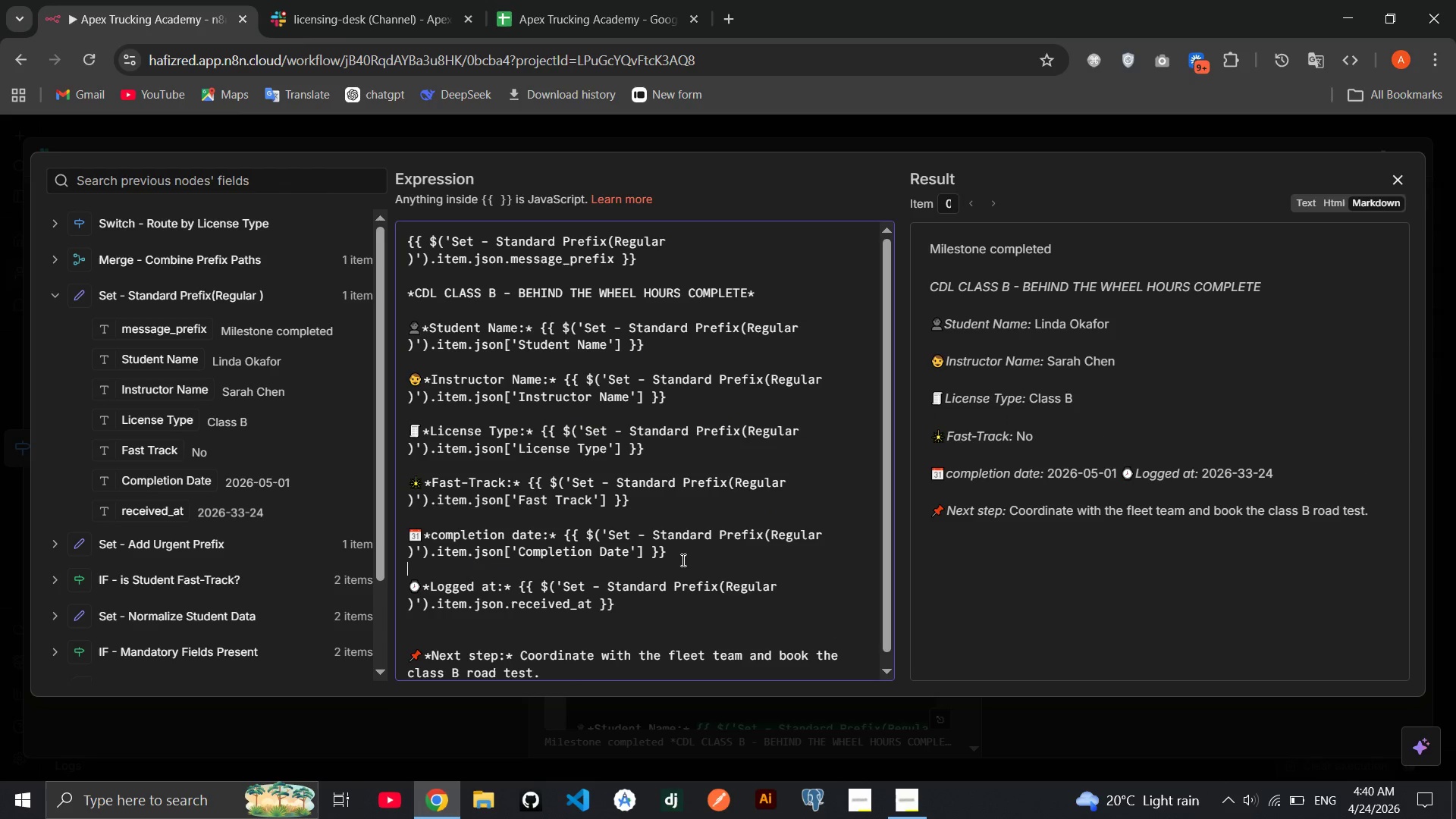 
key(Enter)
 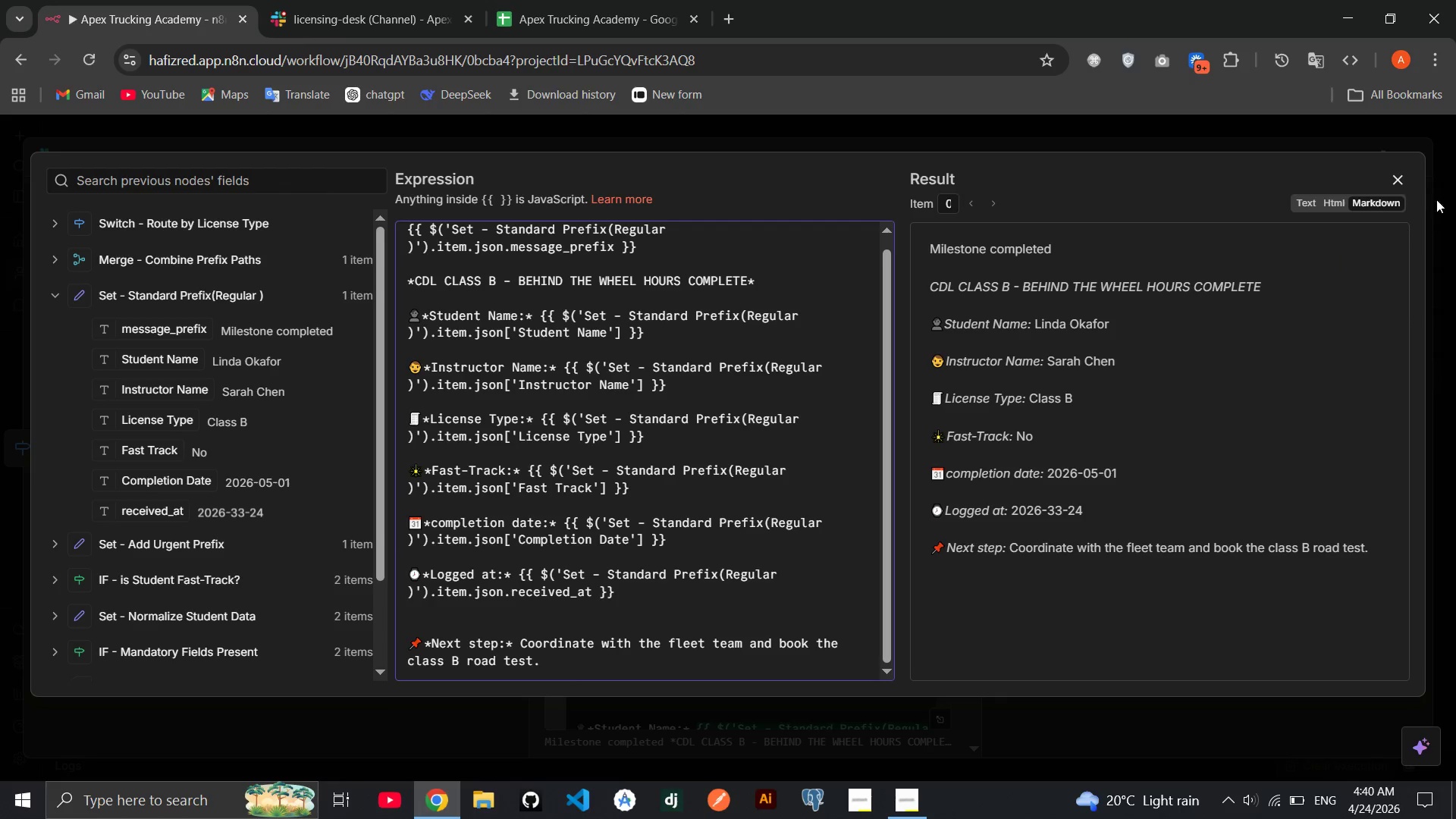 
wait(8.62)
 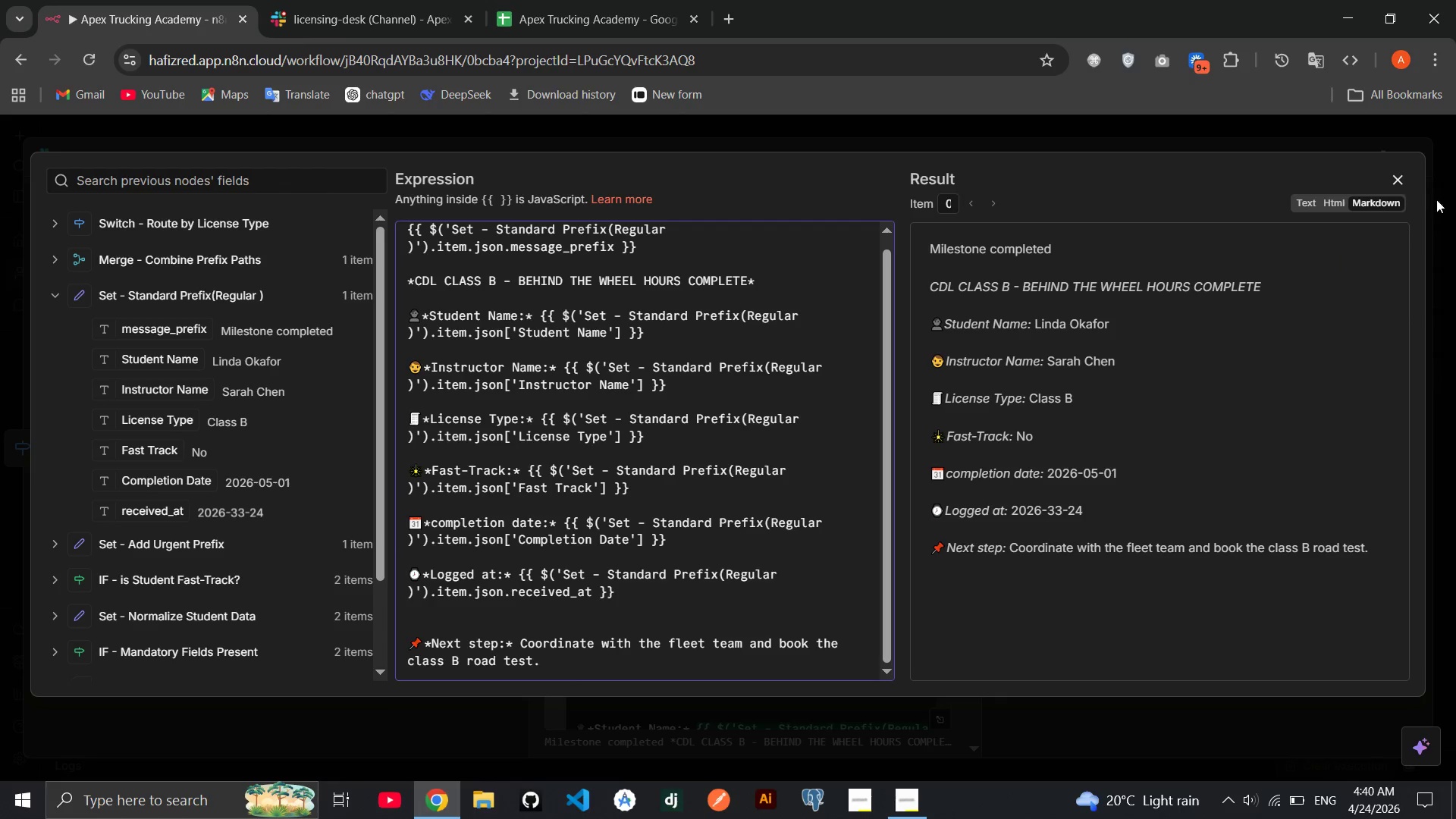 
left_click([704, 418])
 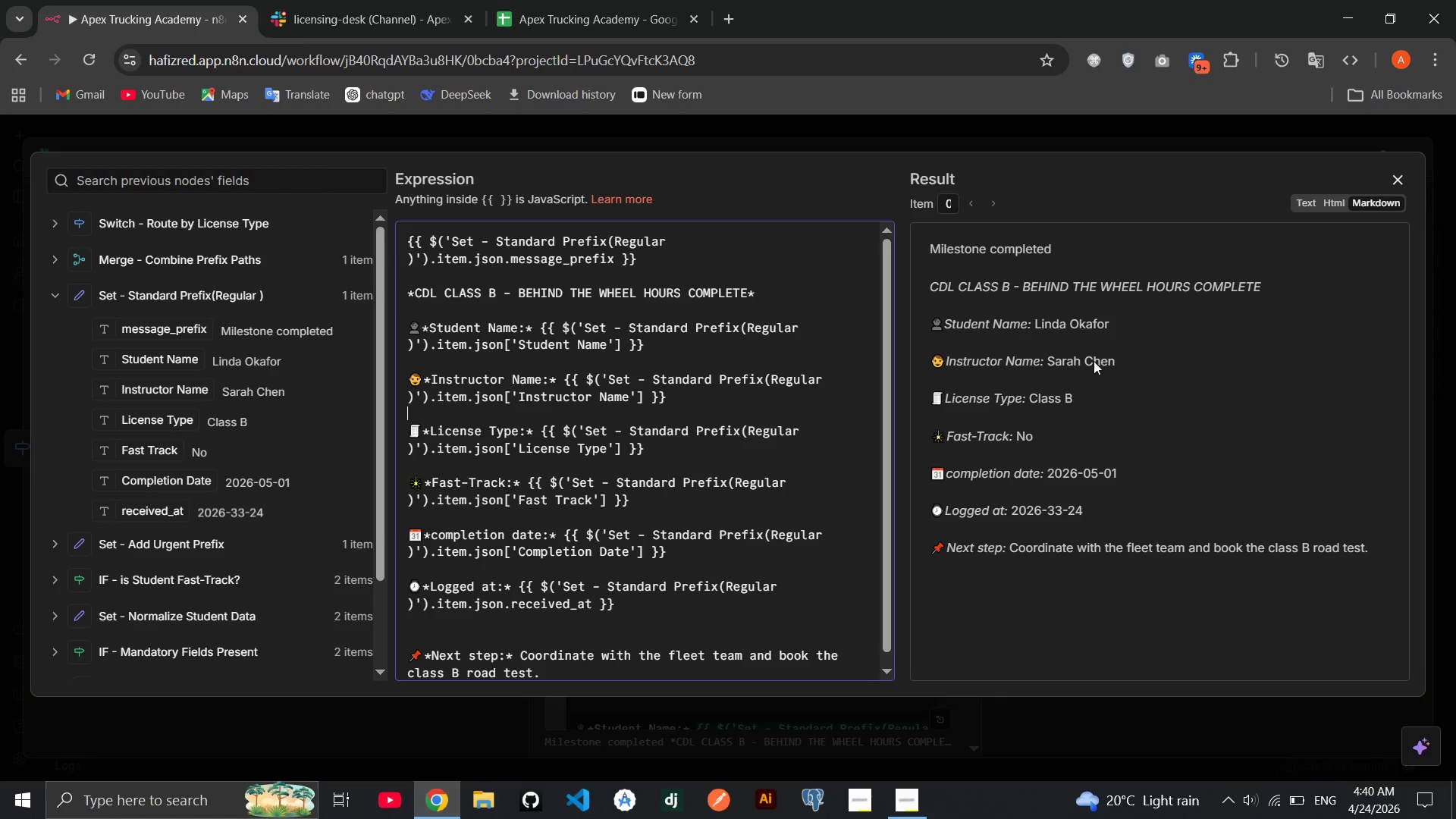 
wait(5.92)
 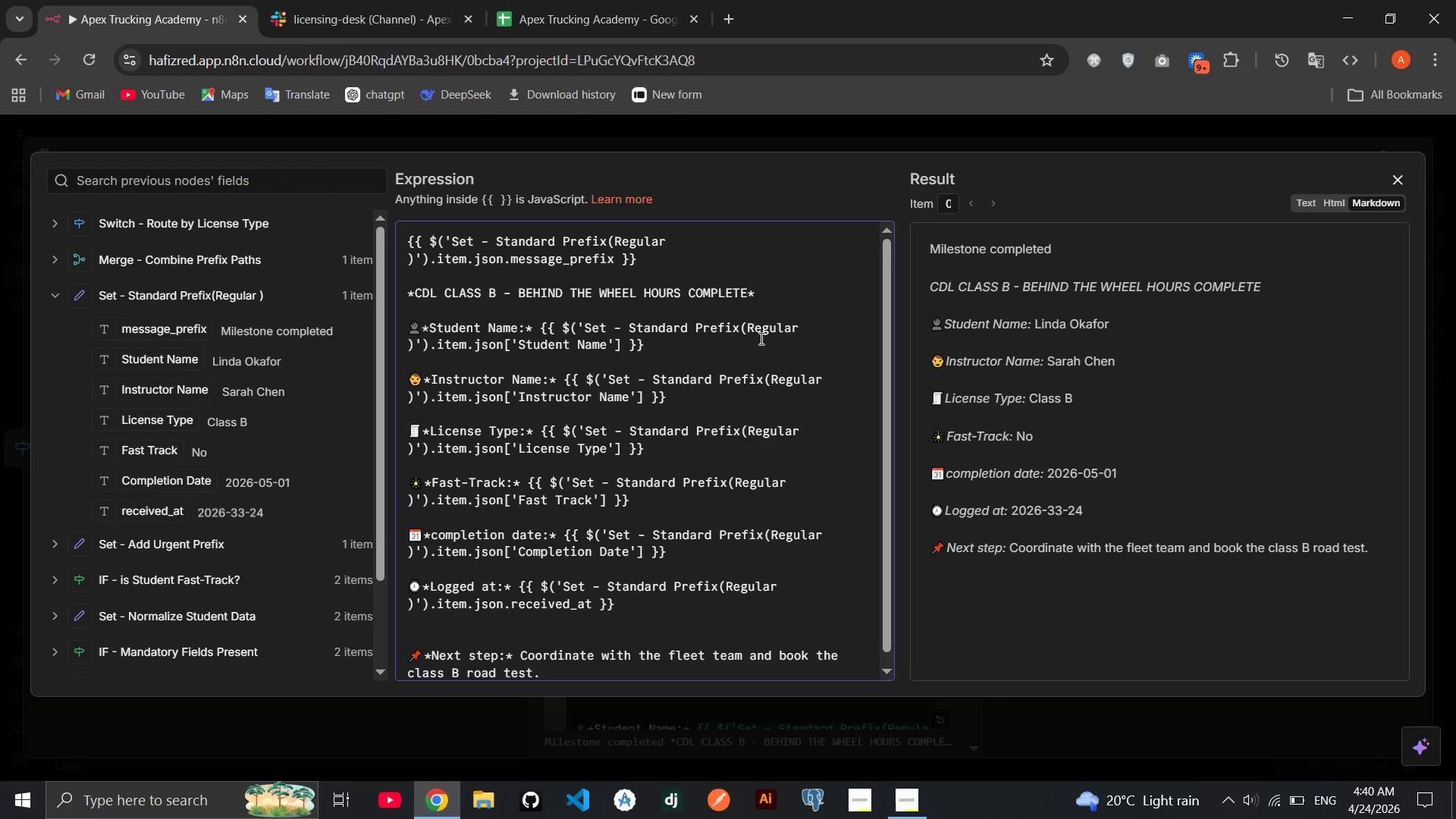 
left_click([1404, 178])
 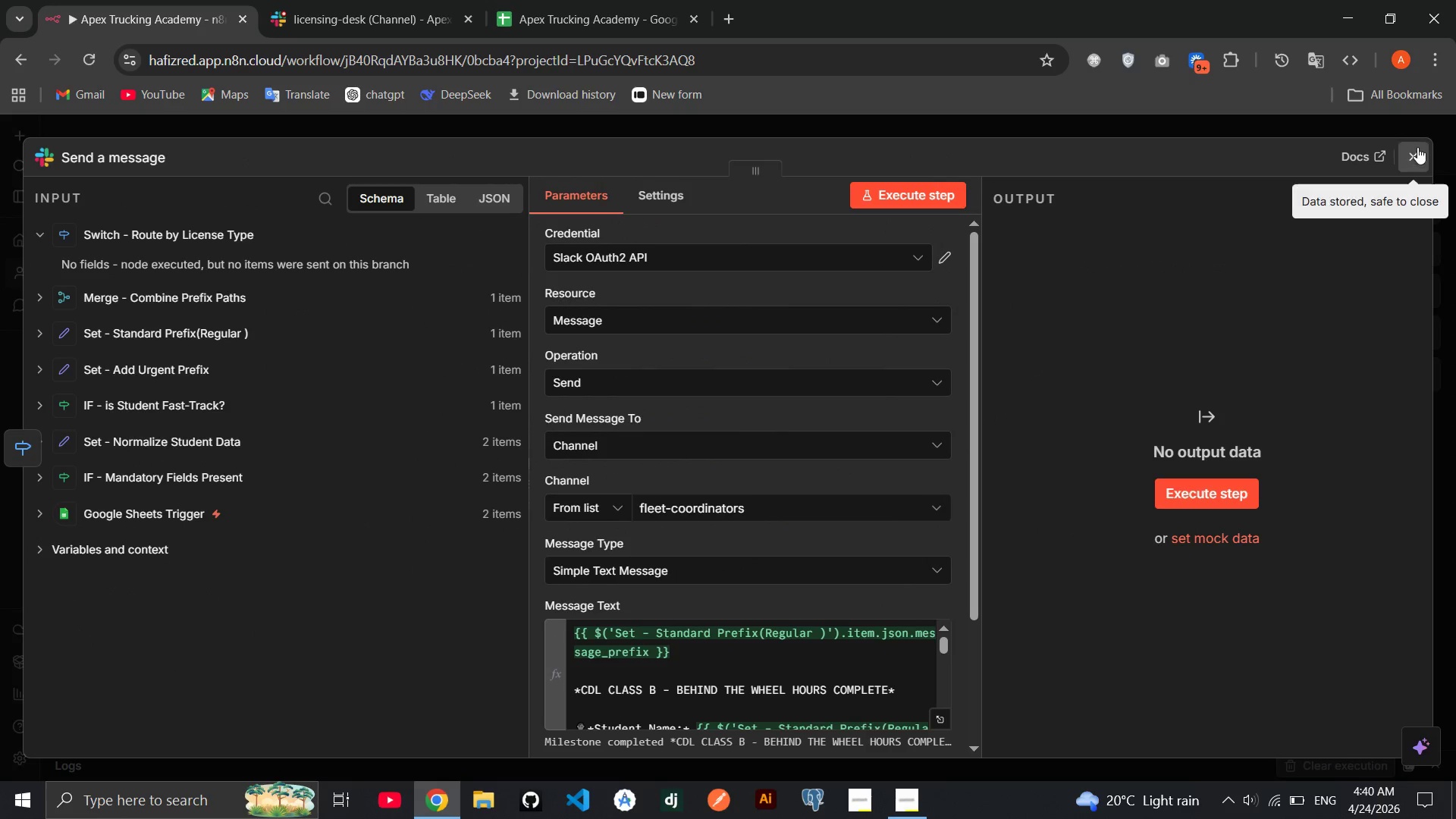 
left_click([1417, 149])
 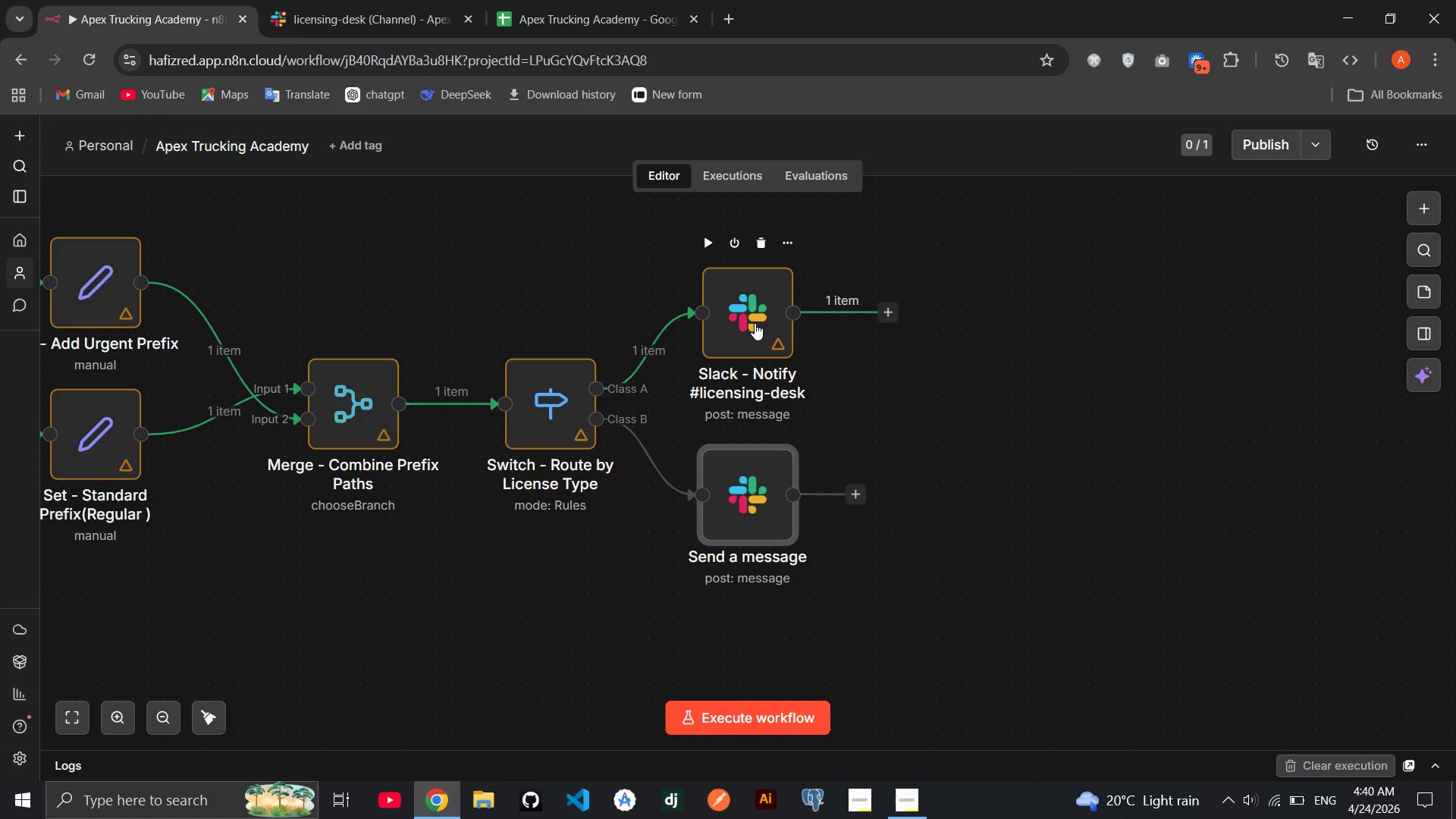 
double_click([755, 323])
 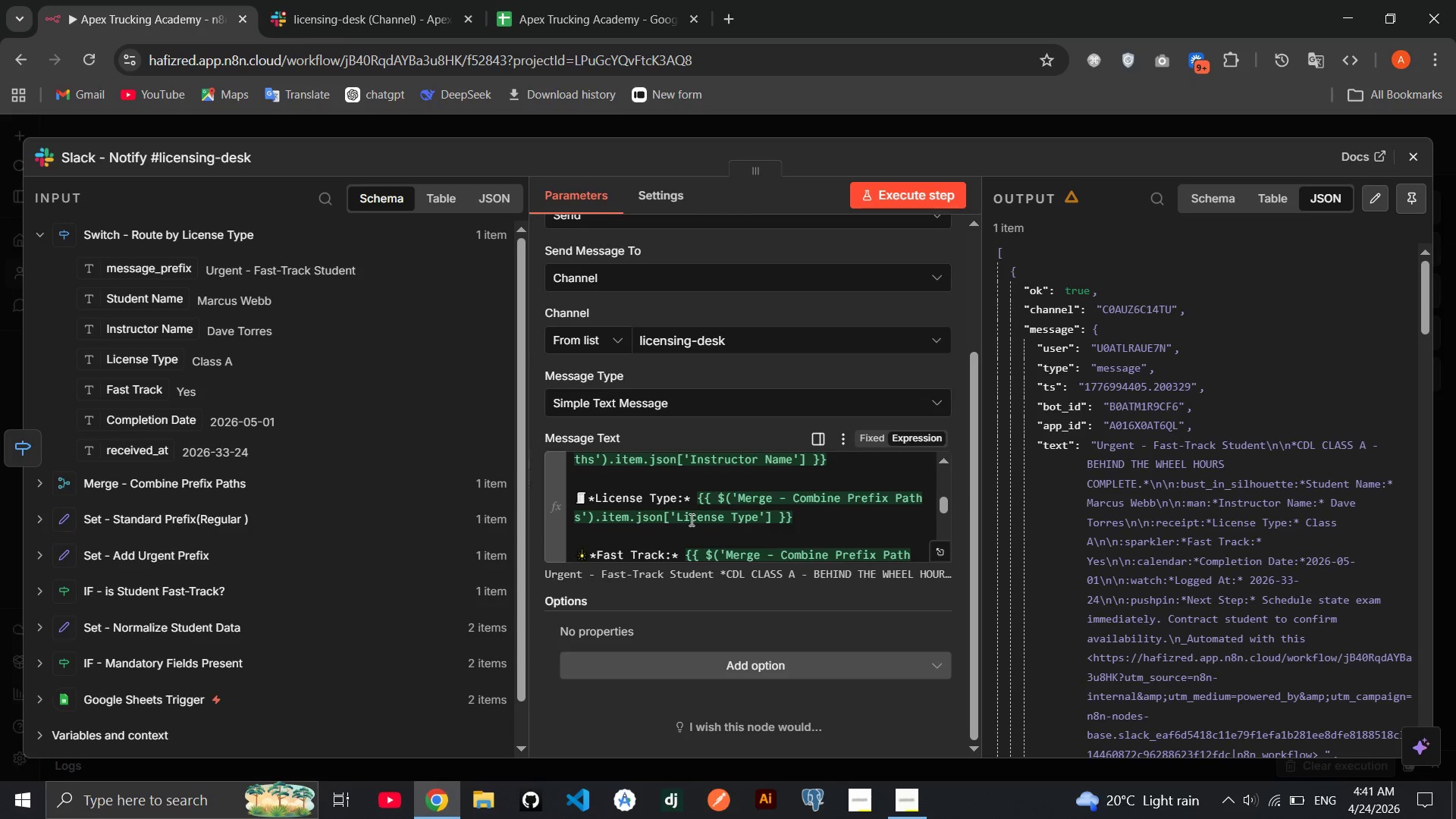 
wait(22.61)
 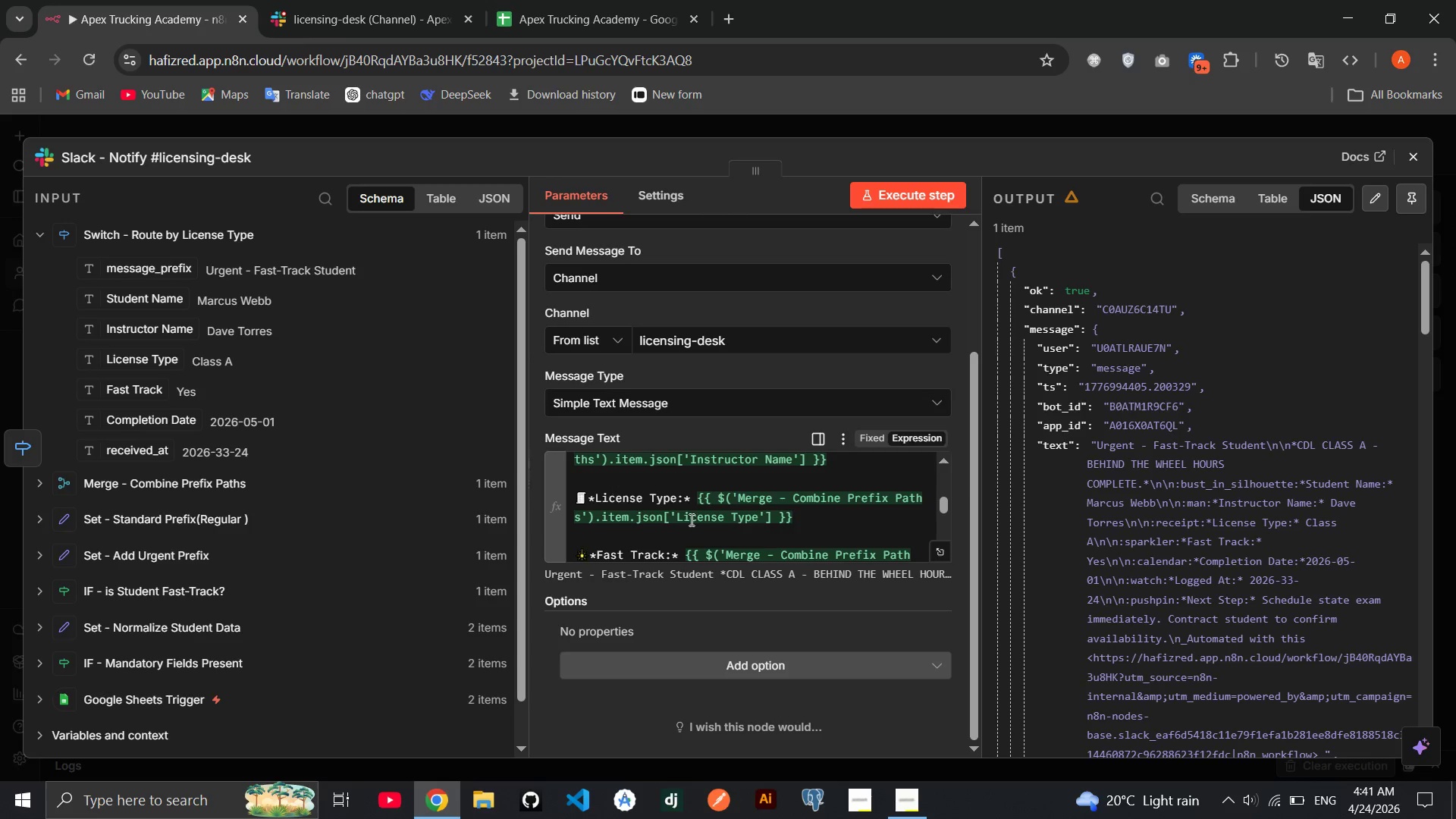 
left_click([695, 538])
 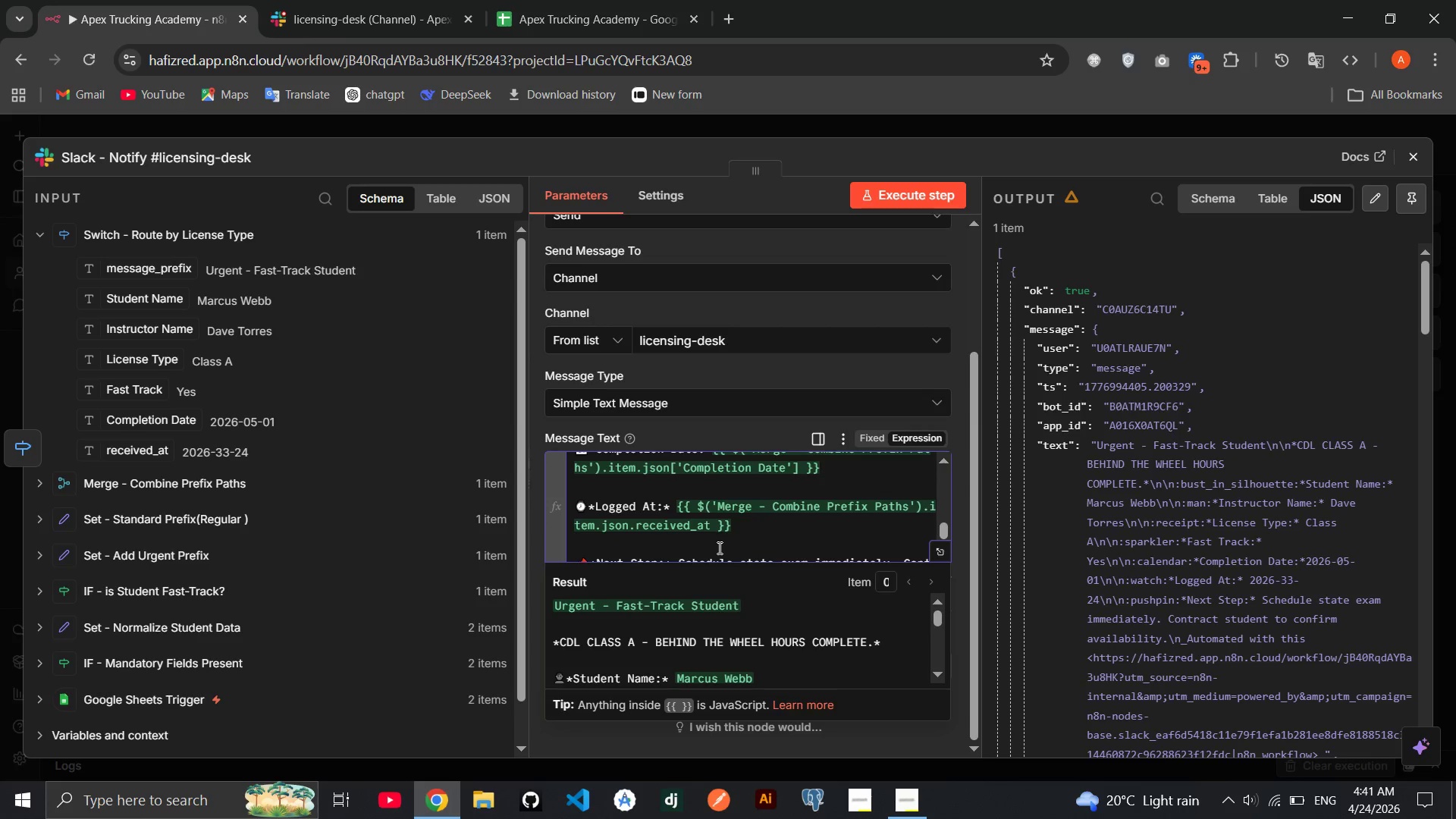 
wait(5.52)
 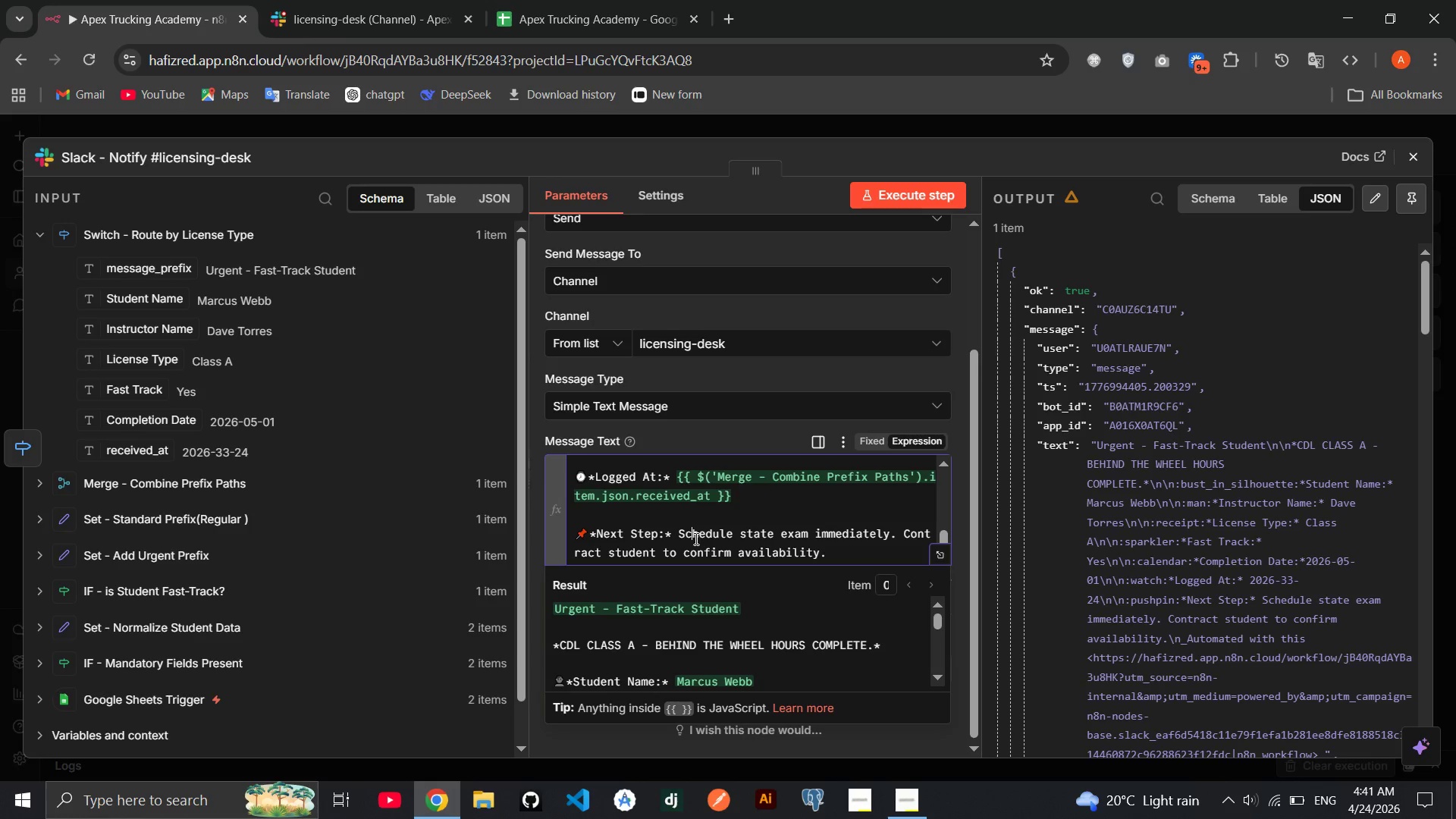 
left_click([946, 553])
 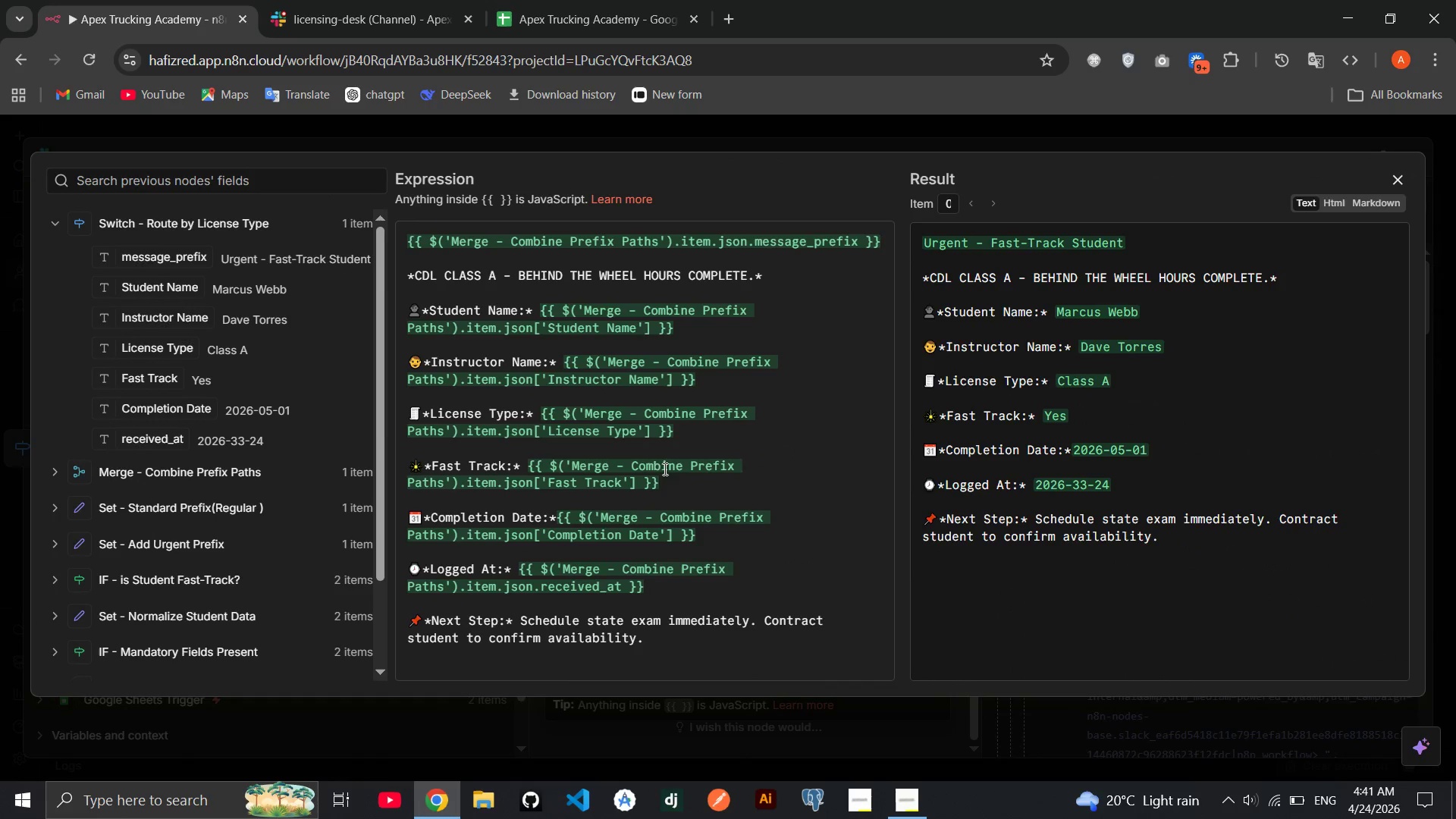 
mouse_move([683, 463])
 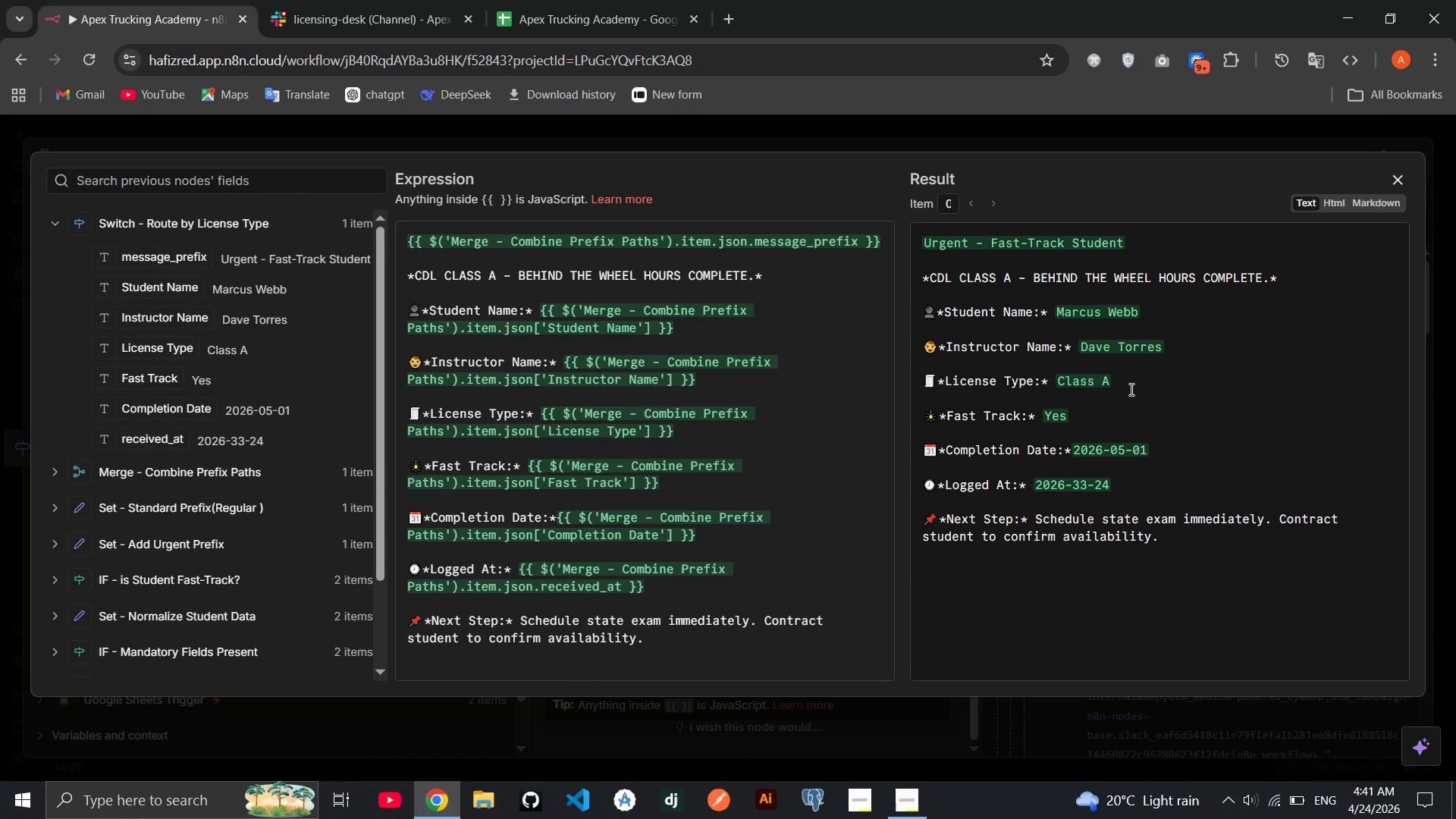 
wait(5.28)
 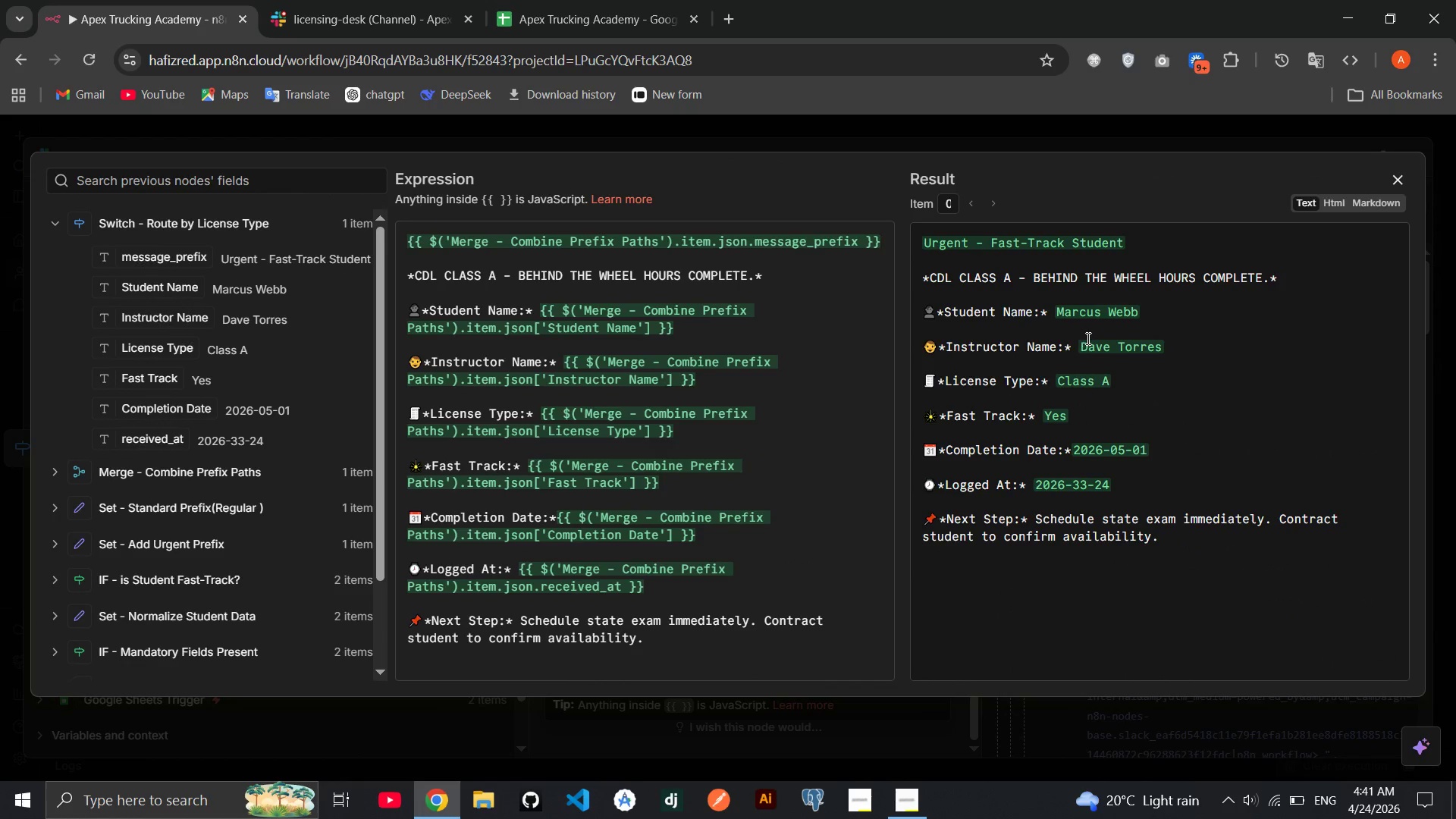 
left_click([1397, 180])
 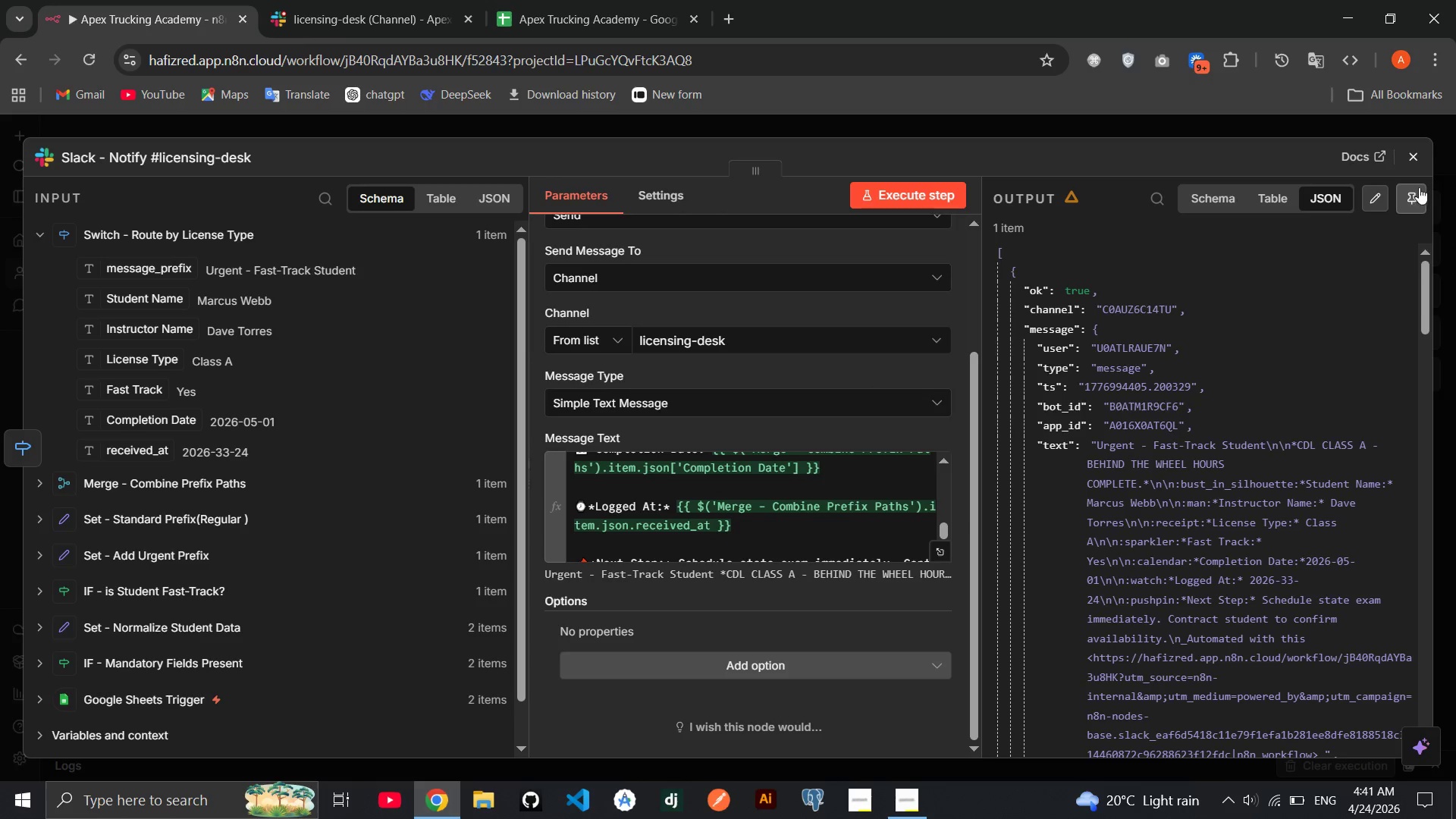 
left_click([1420, 158])
 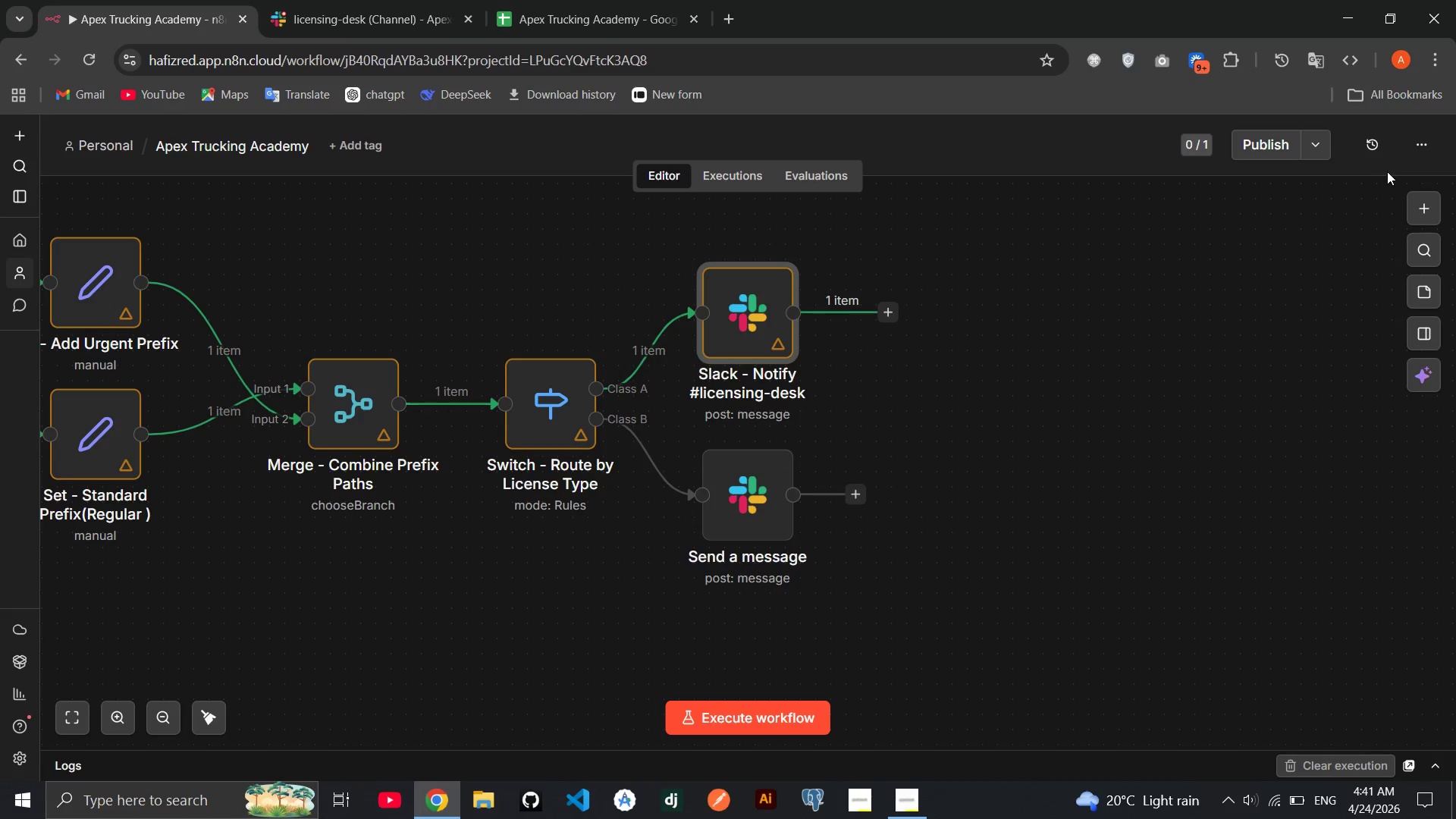 
left_click([1417, 202])
 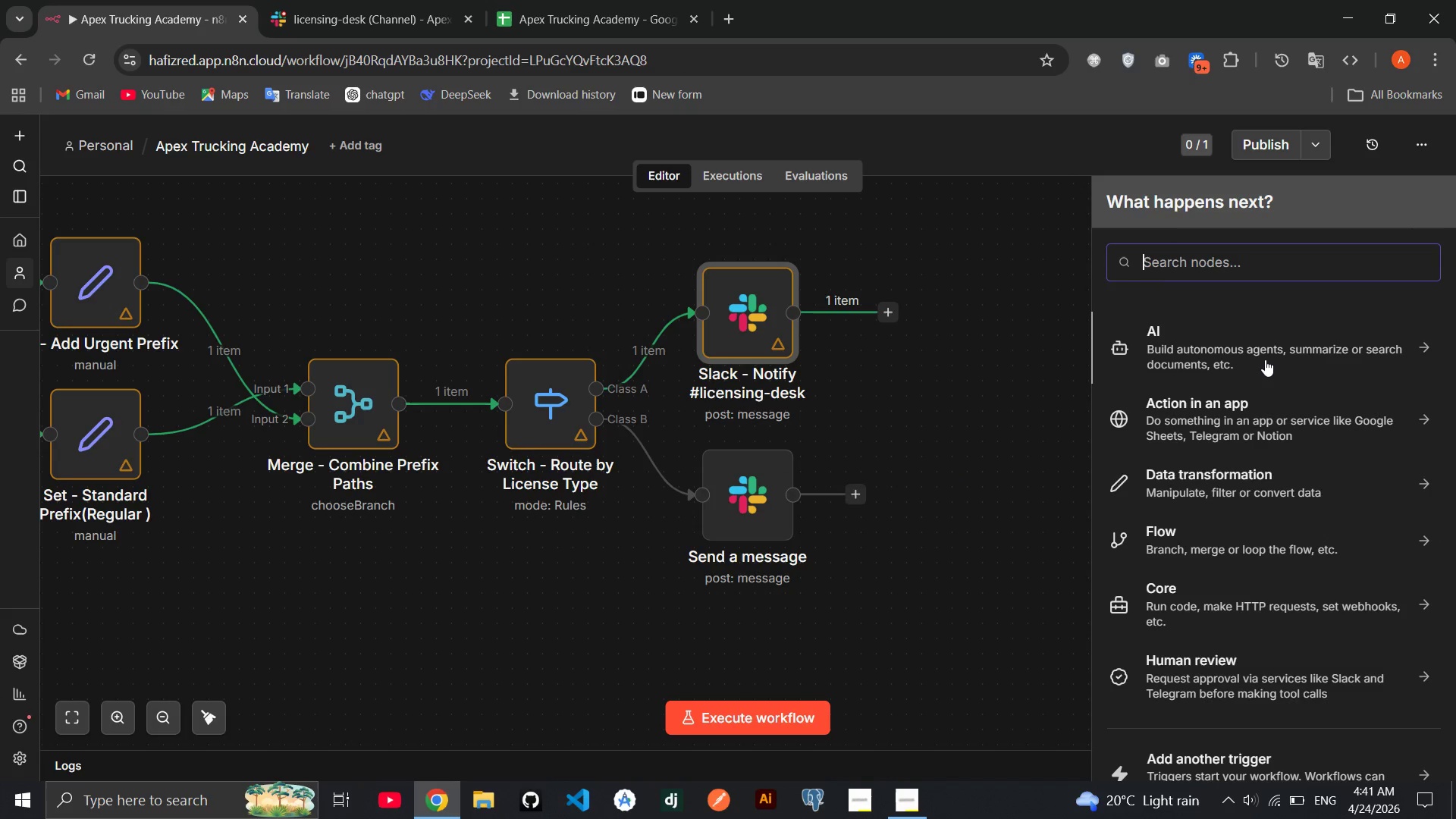 
type(error)
 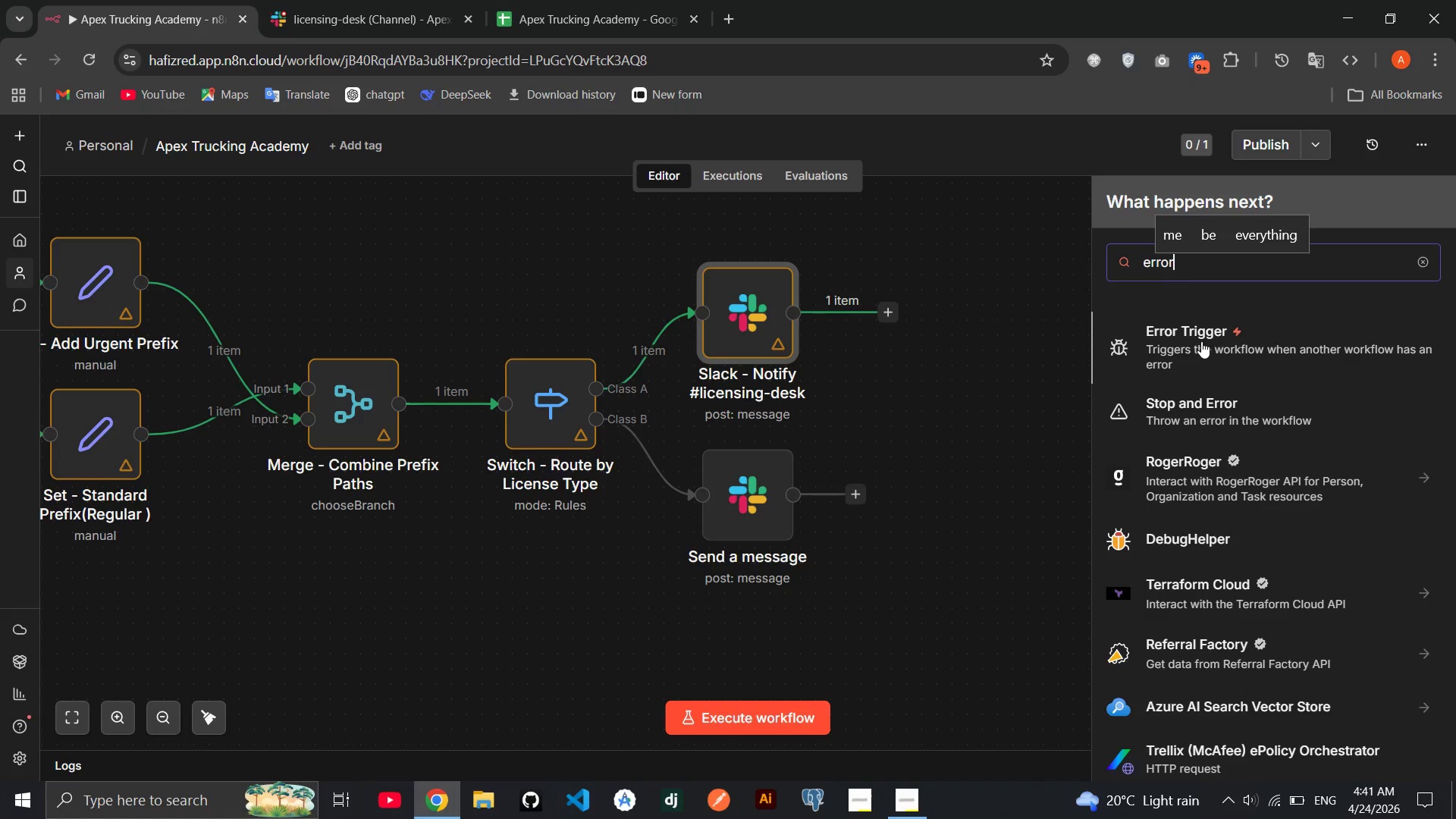 
left_click([1201, 341])
 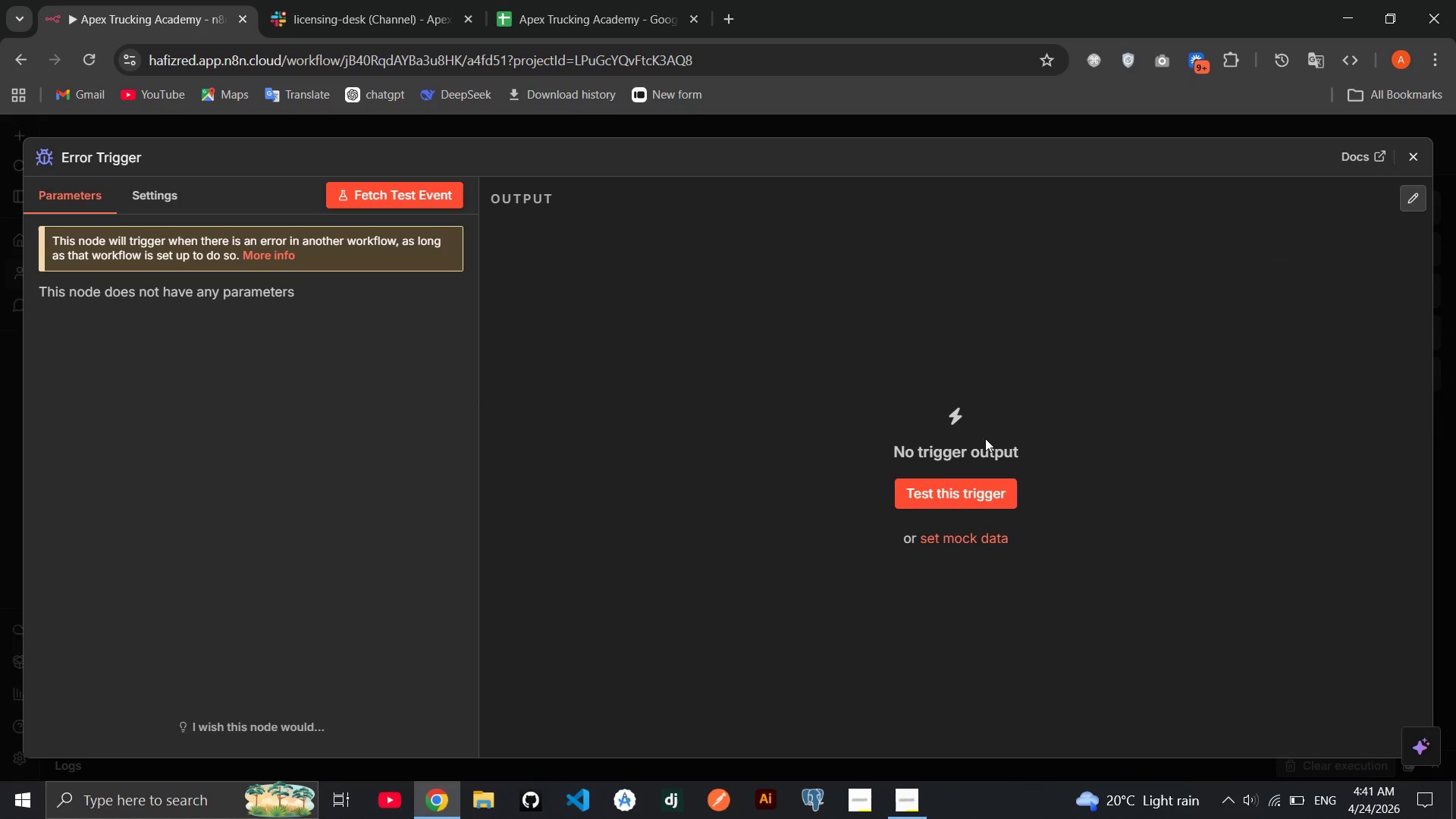 
left_click([911, 497])
 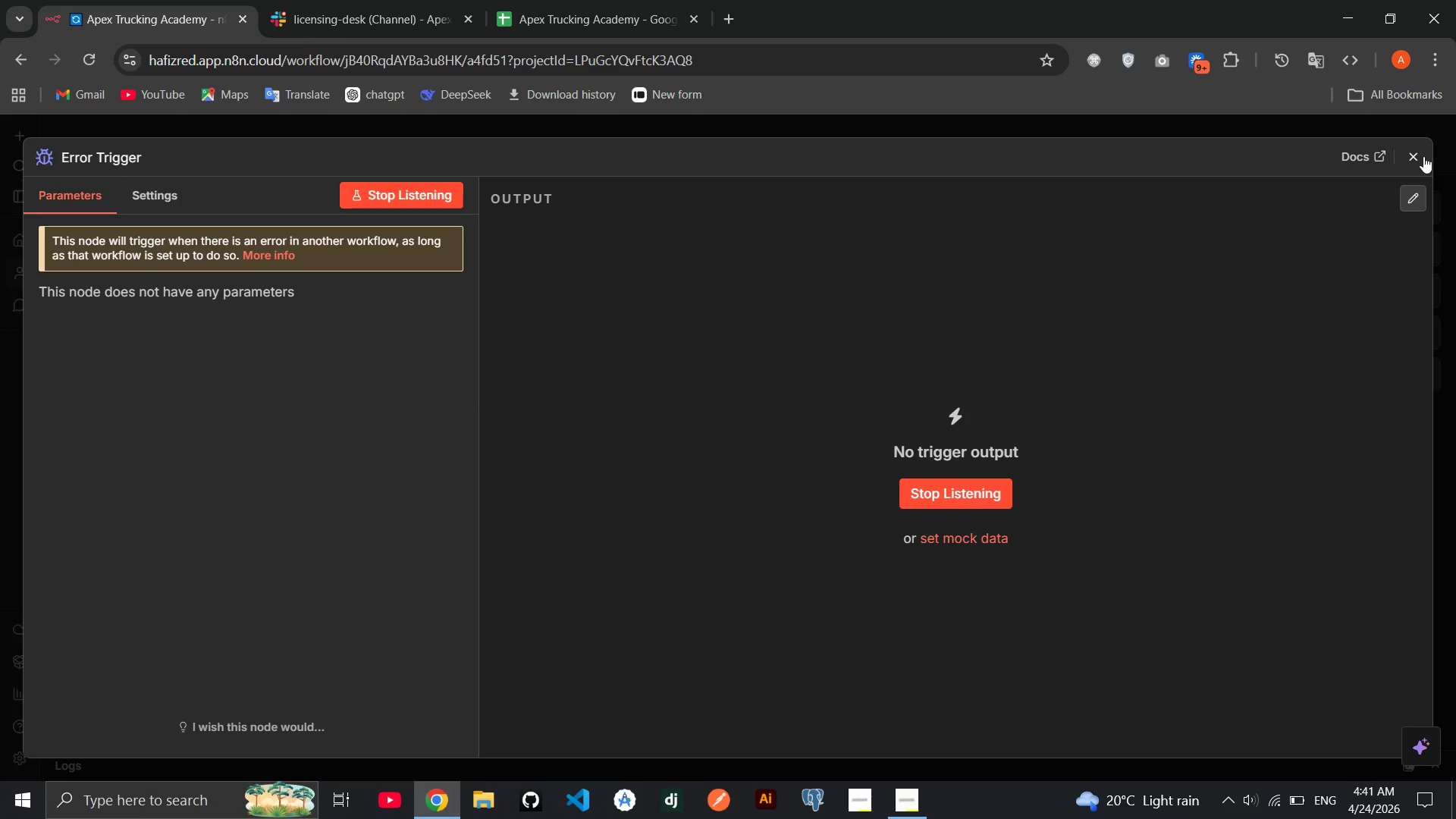 
left_click([1423, 156])
 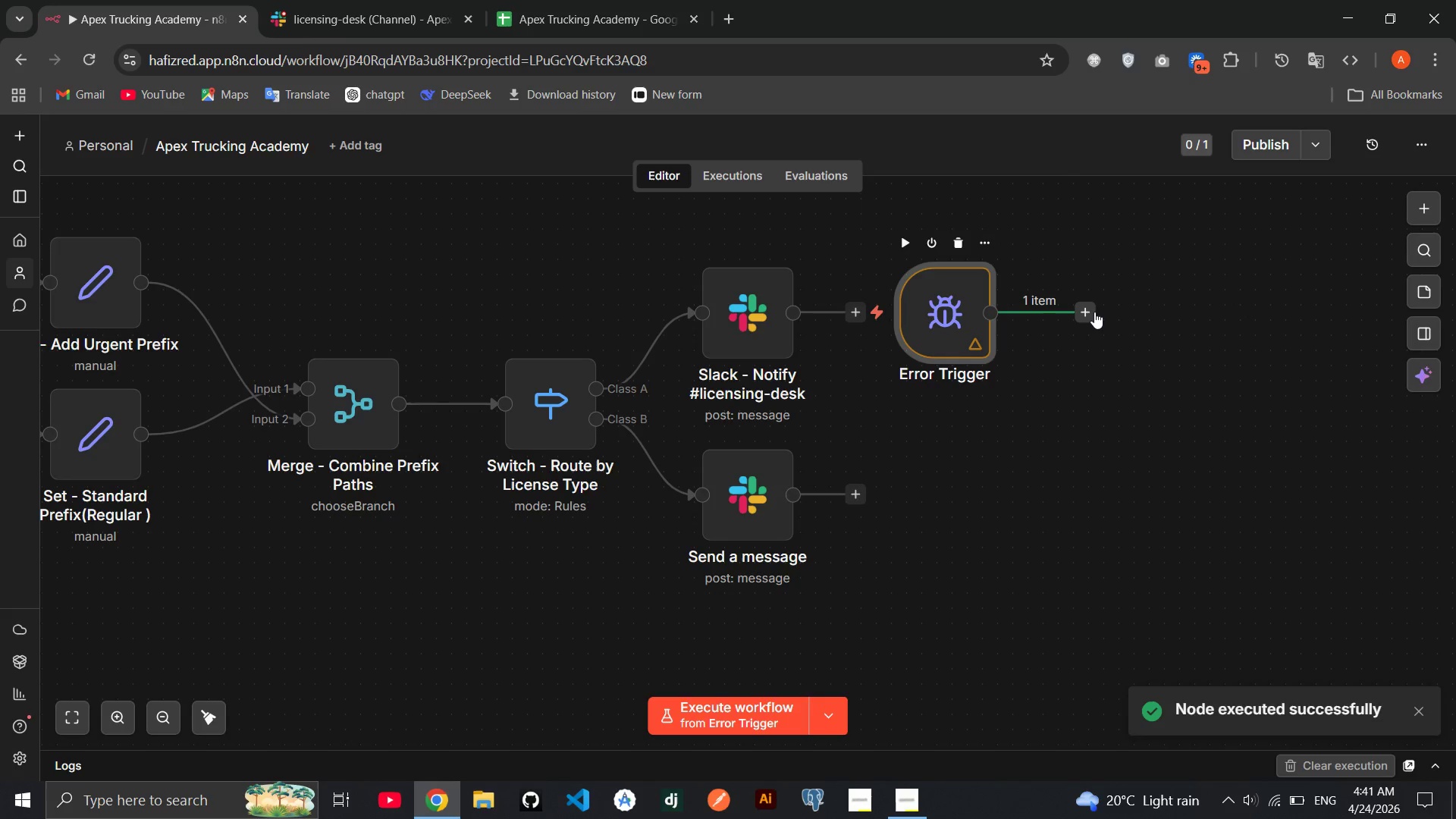 
left_click([1094, 312])
 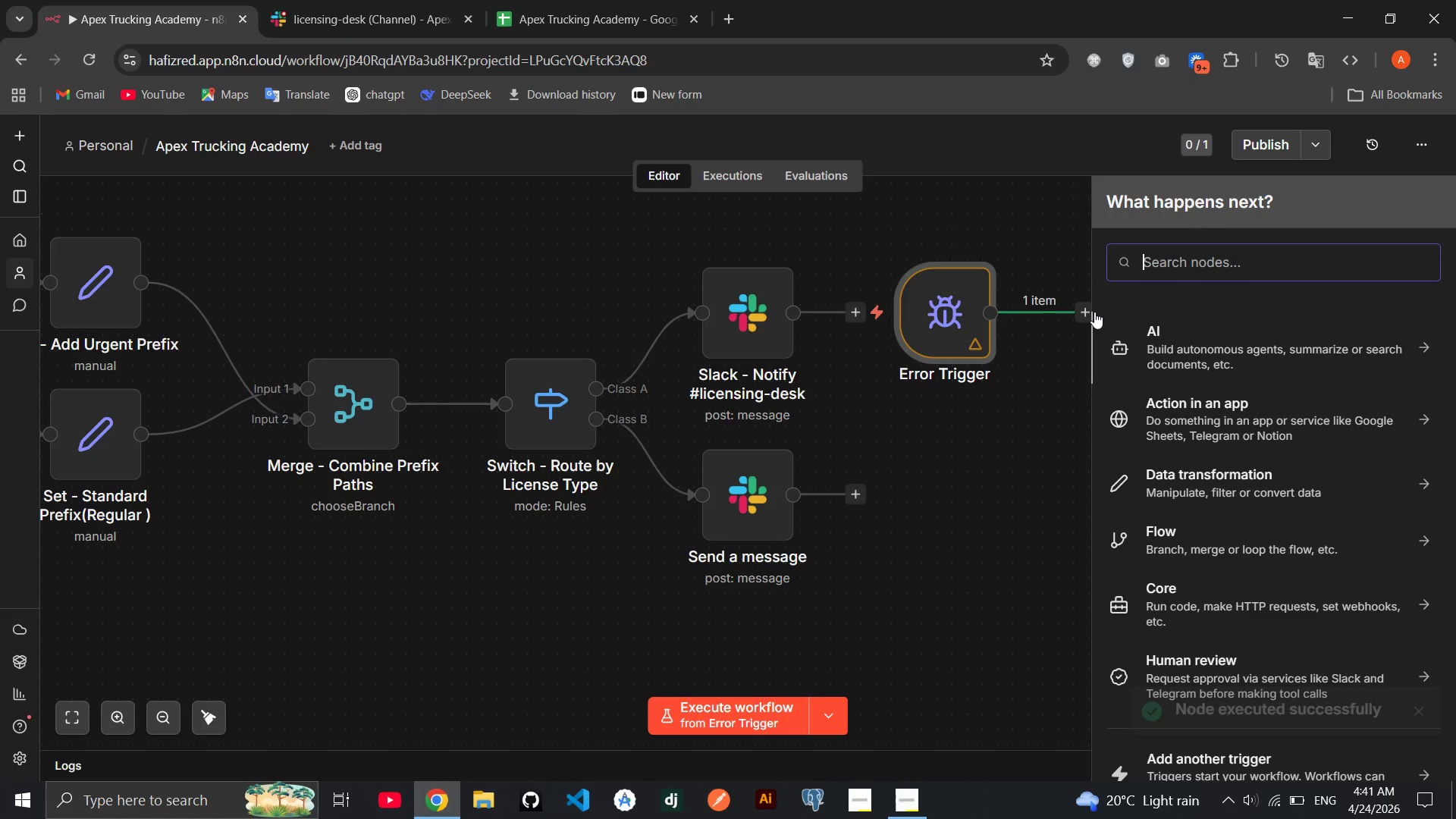 
type(sheet)
 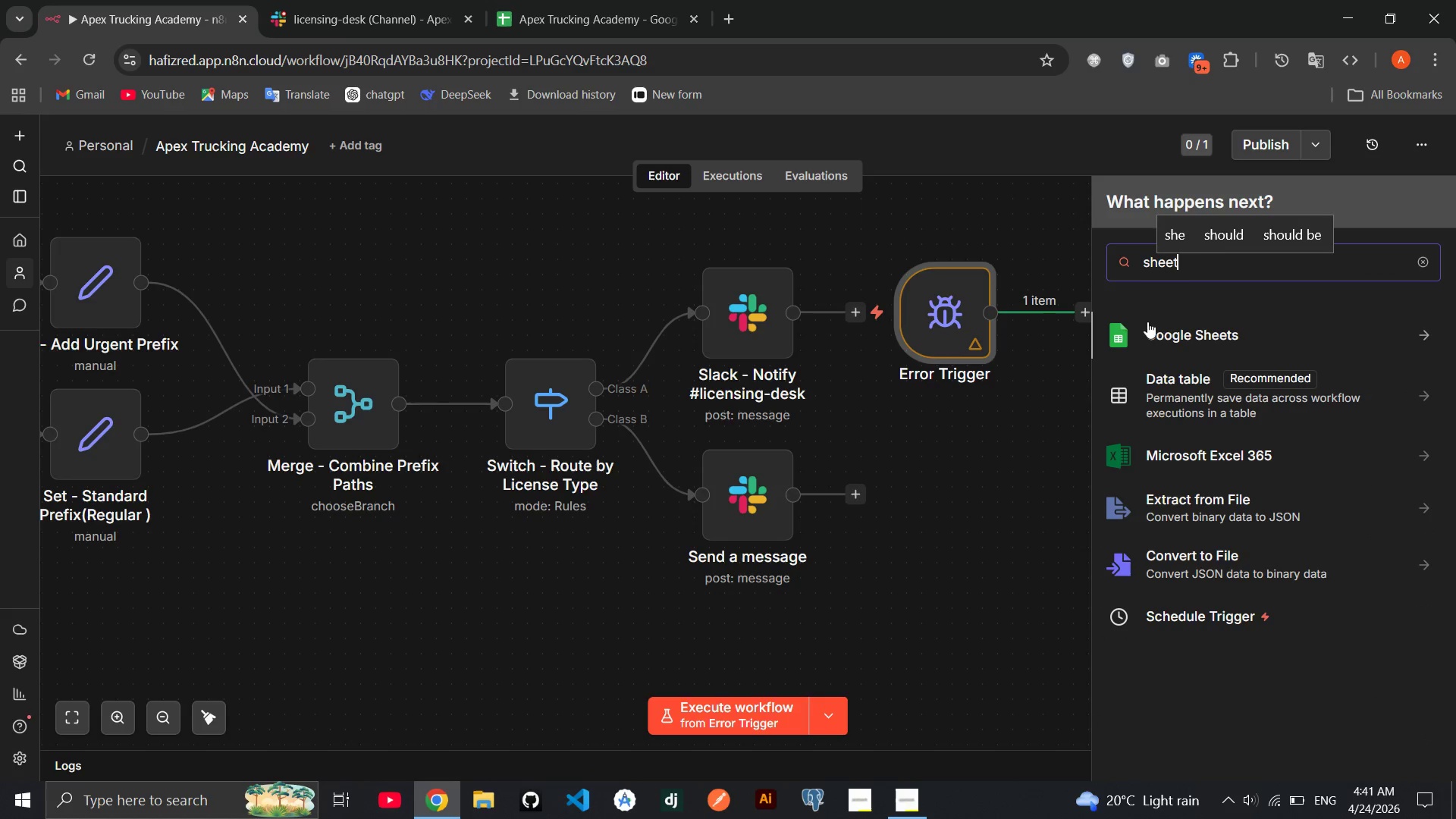 
left_click([1169, 330])
 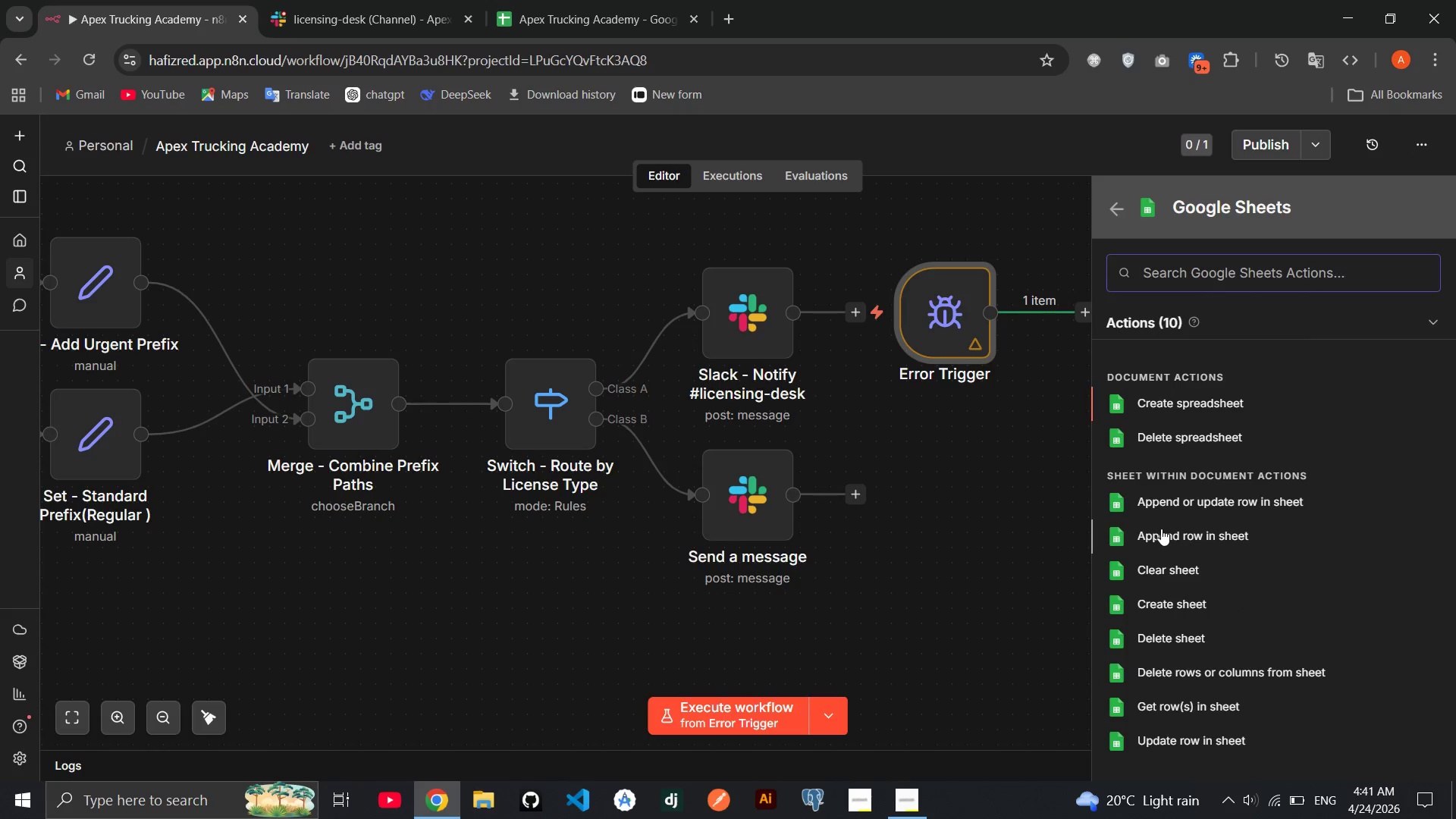 
left_click([1161, 529])
 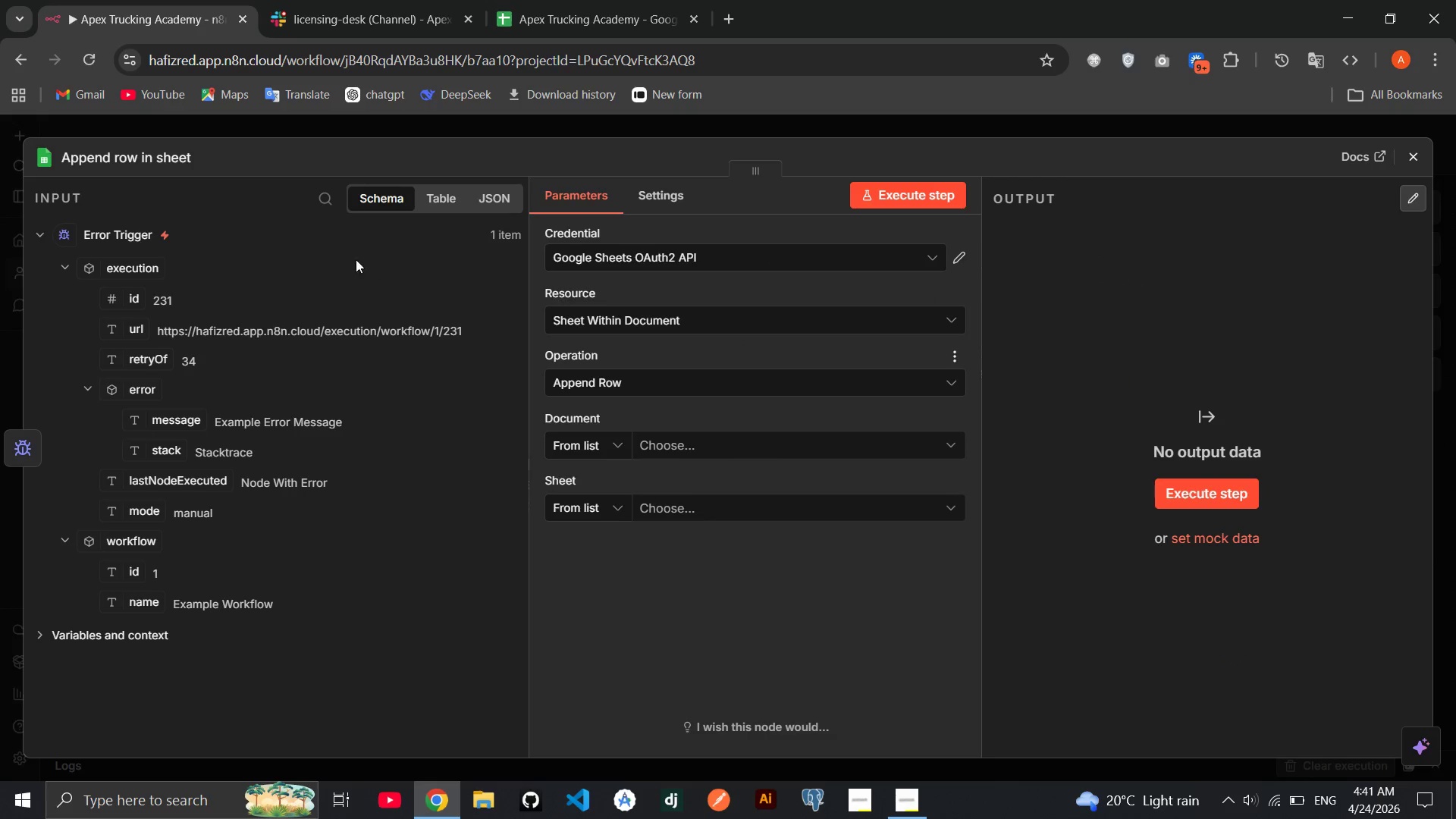 
left_click([159, 152])
 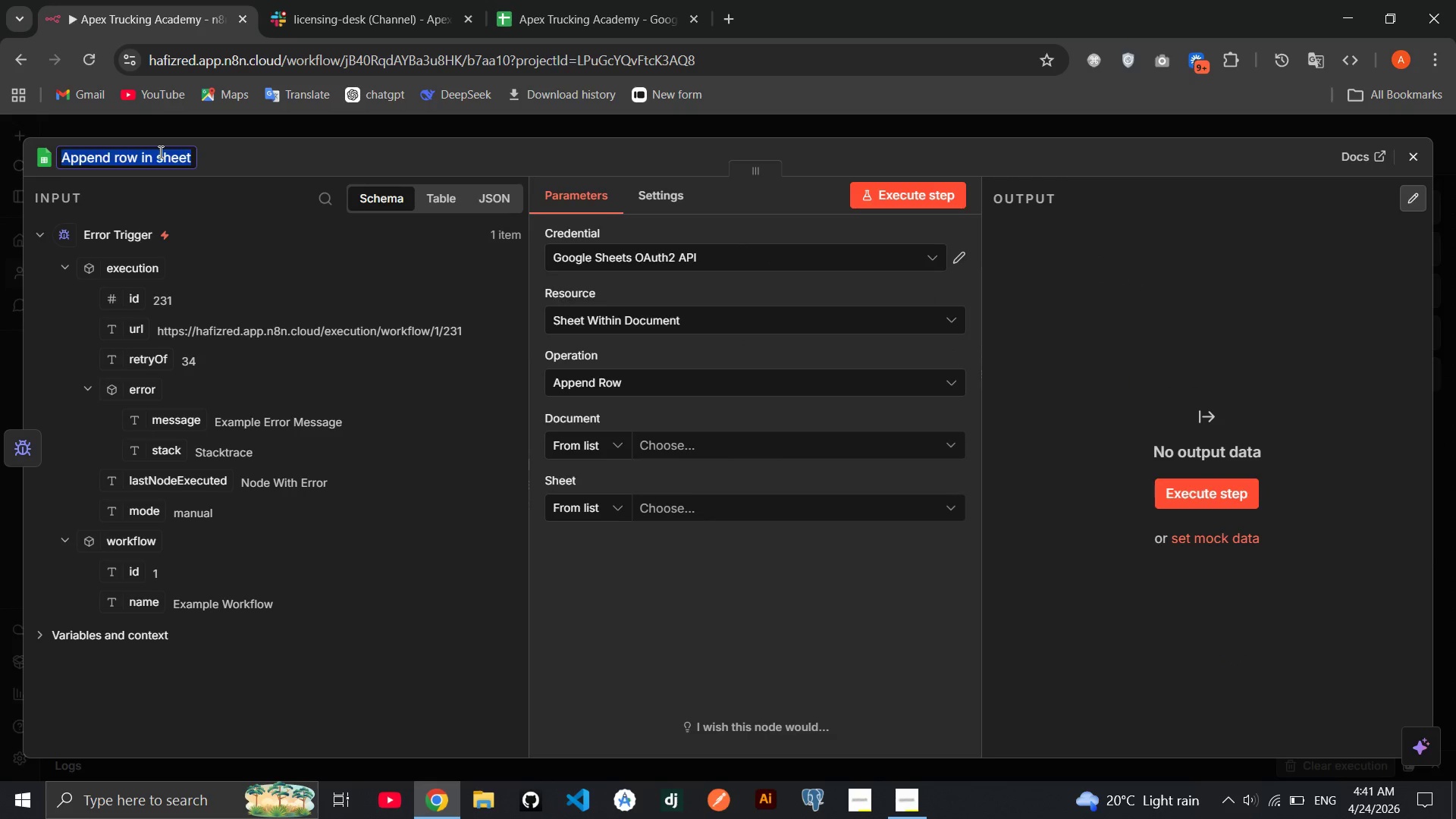 
key(Backspace)
type(Log - Write Error to Error log )
 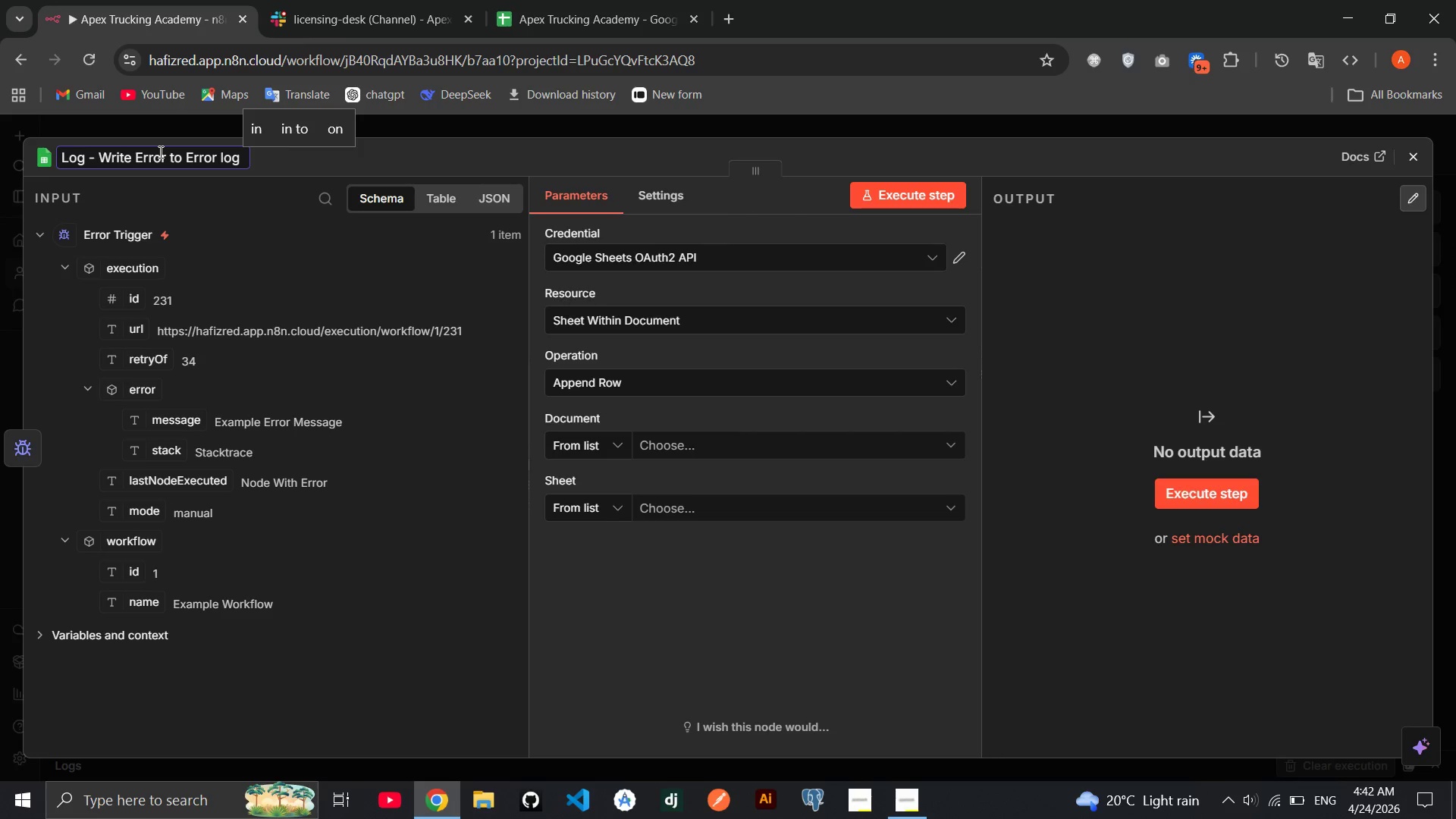 
type(Sheet,)
 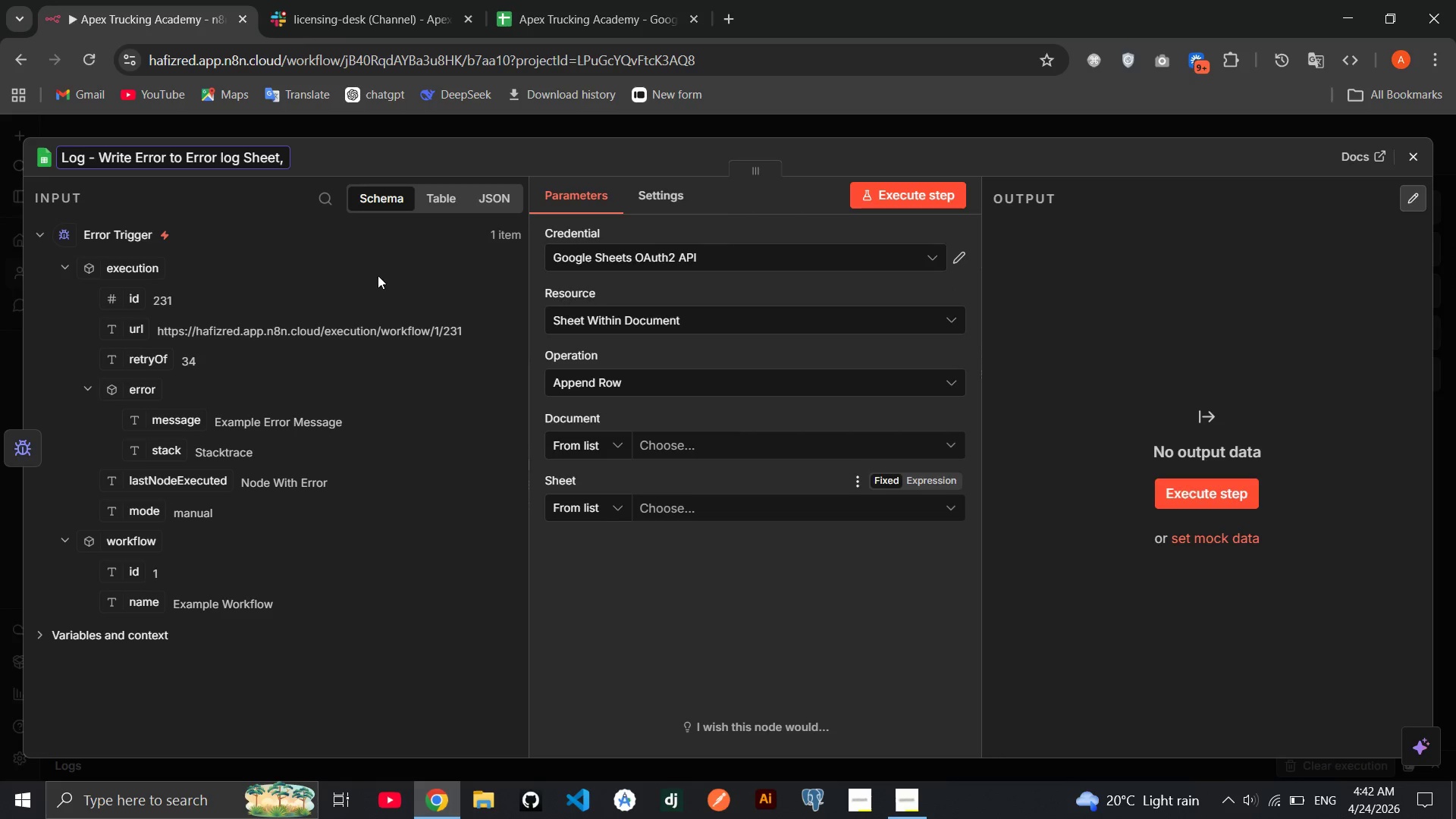 
wait(5.16)
 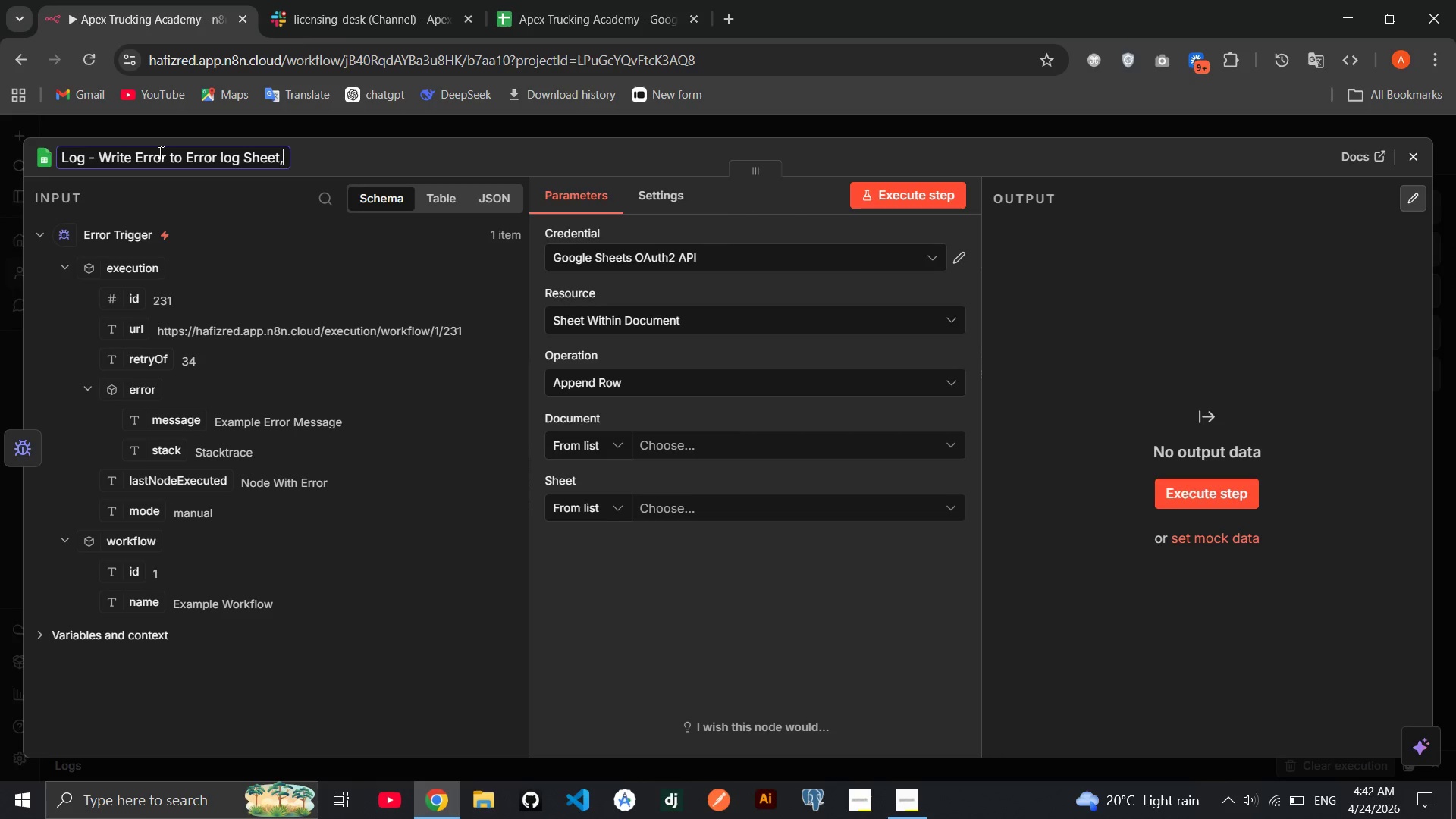 
left_click([279, 155])
 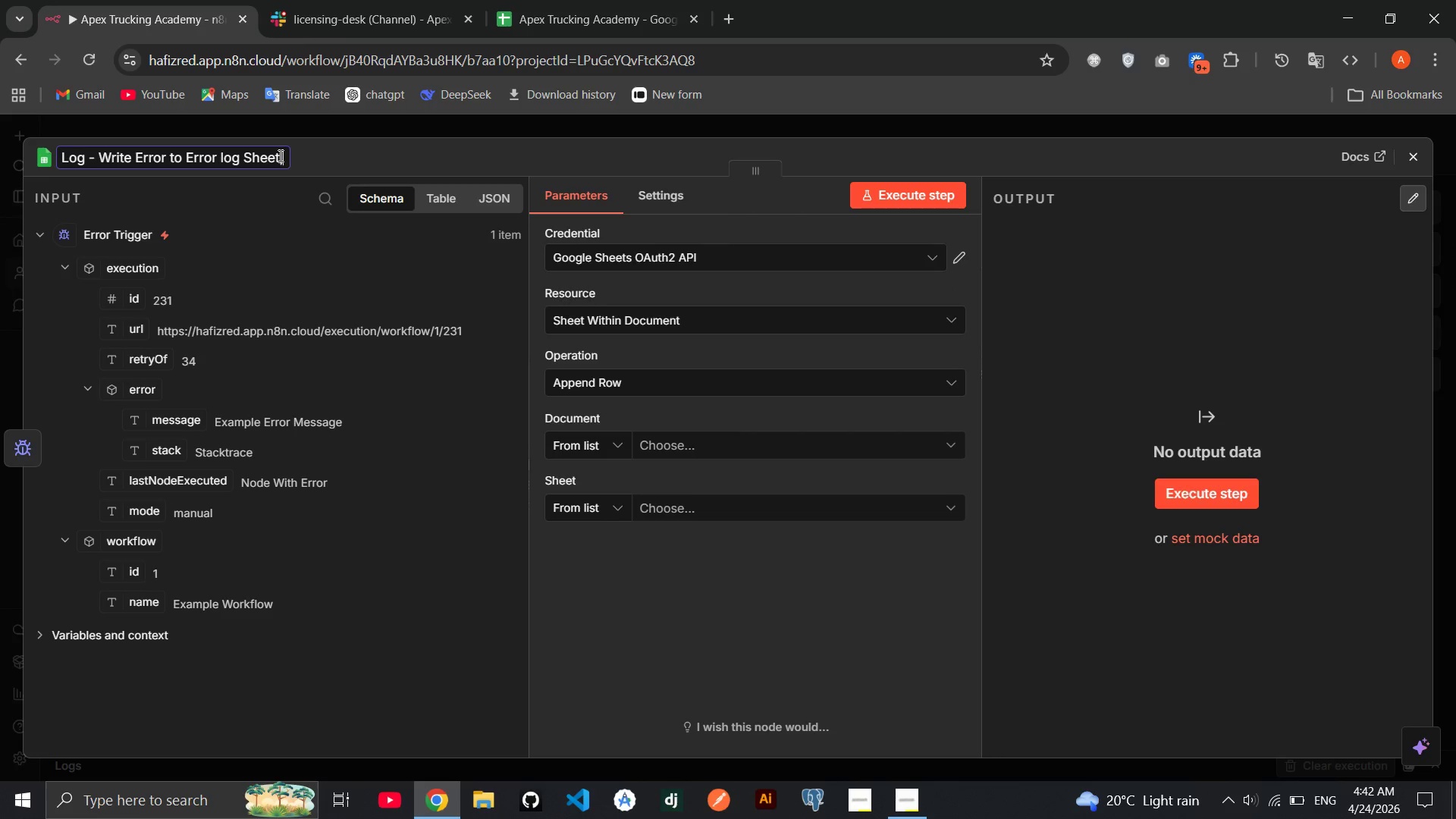 
key(ArrowRight)
 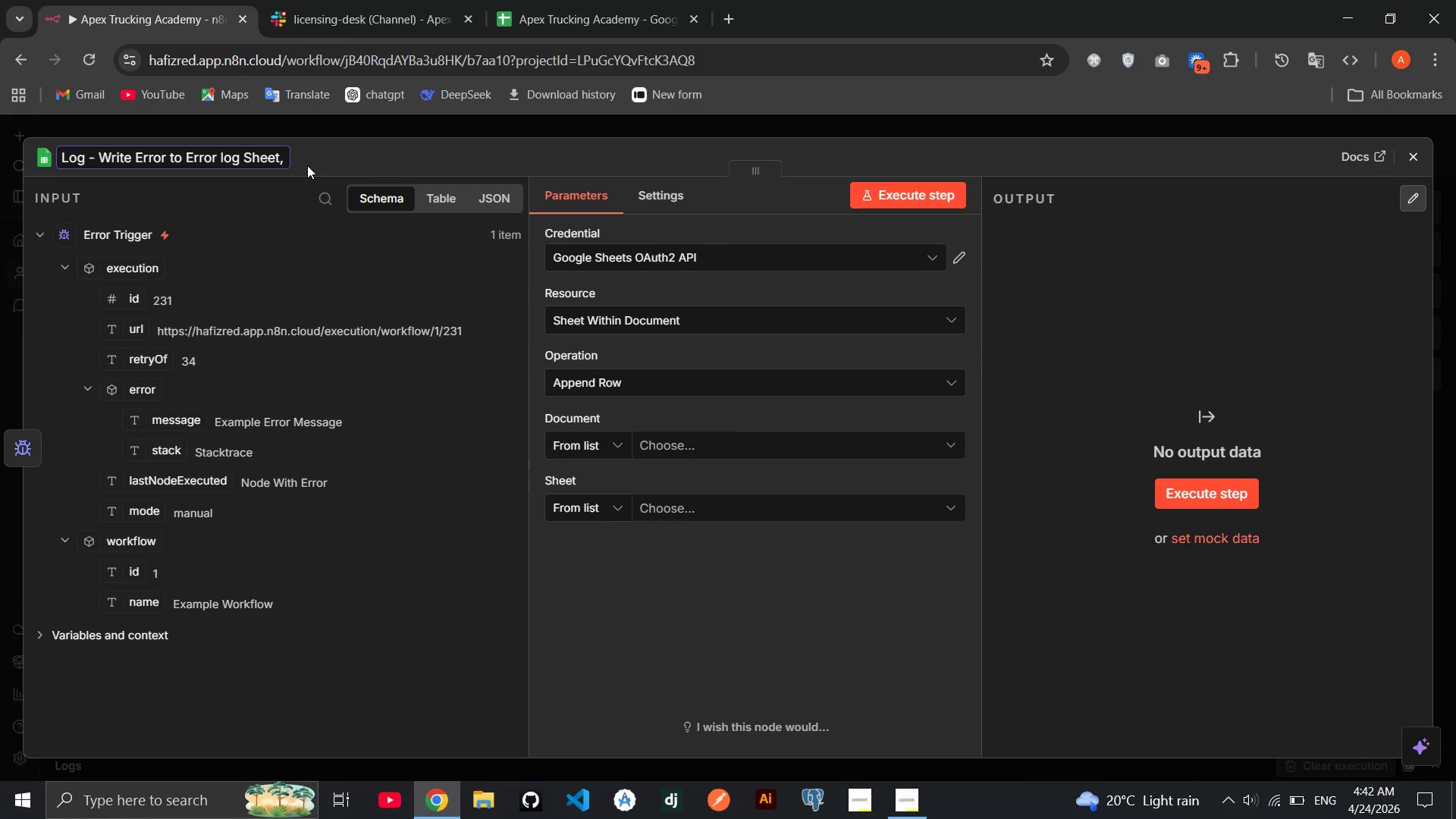 
key(Backspace)
 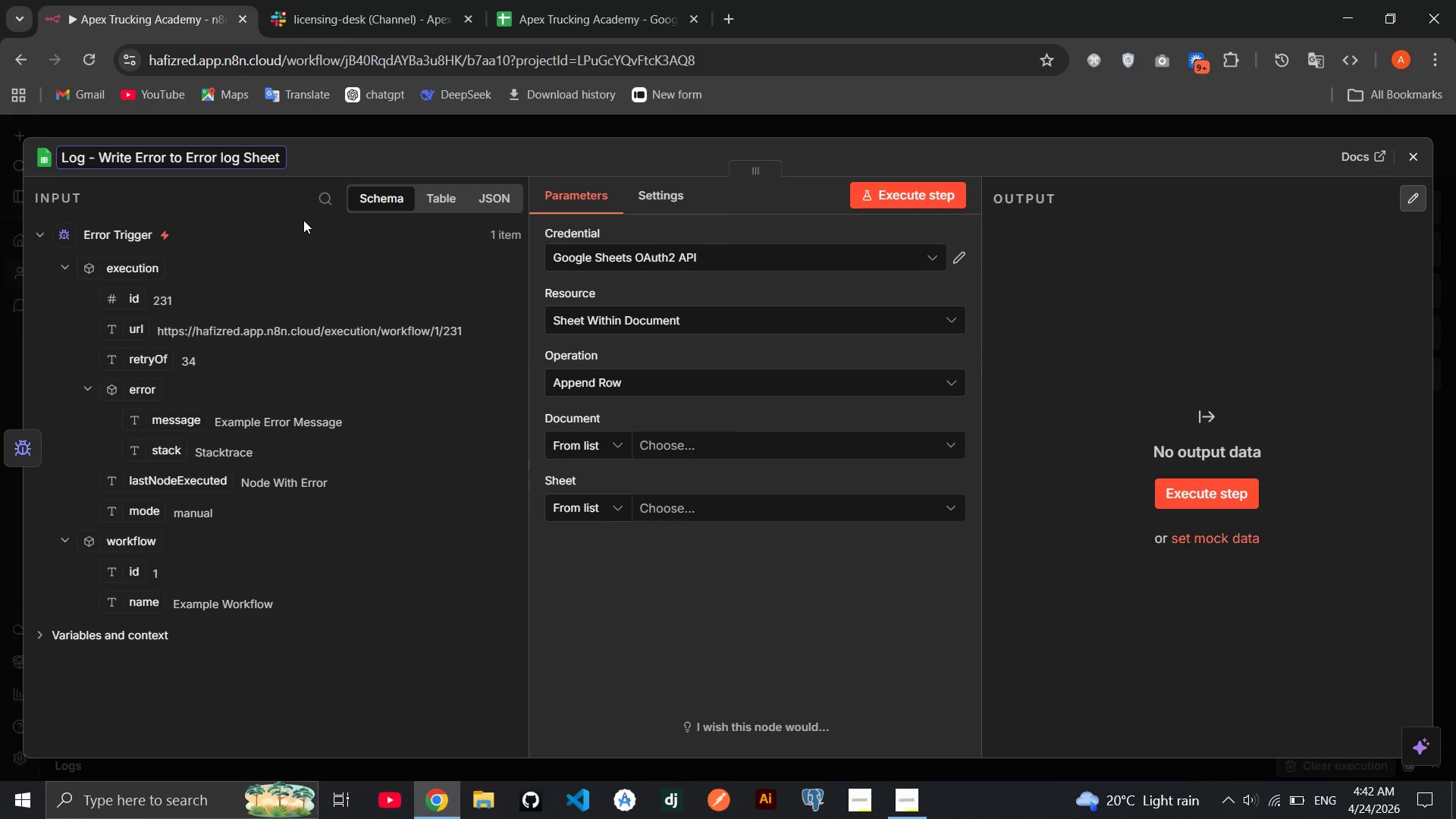 
left_click([303, 220])
 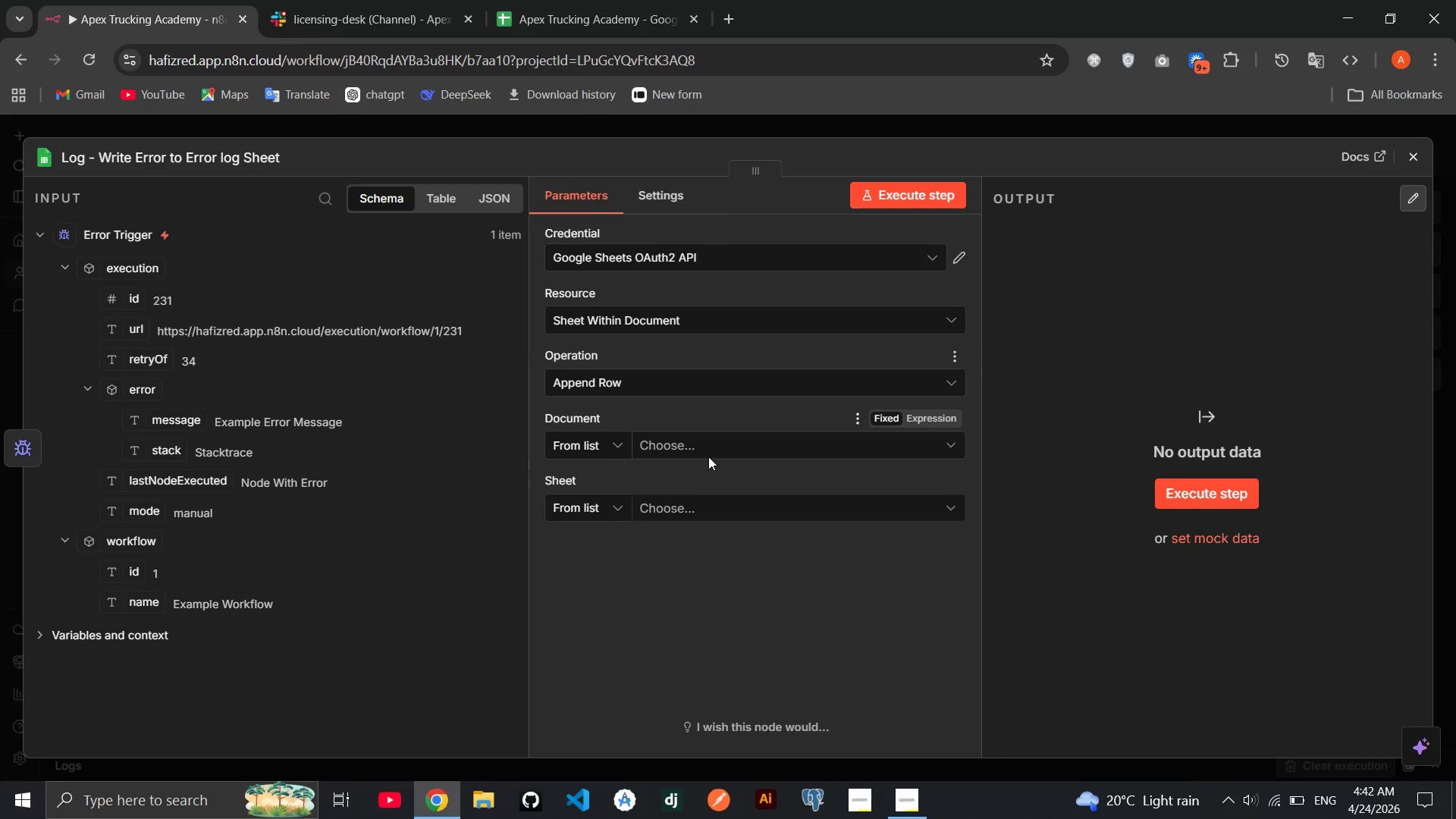 
left_click([708, 457])
 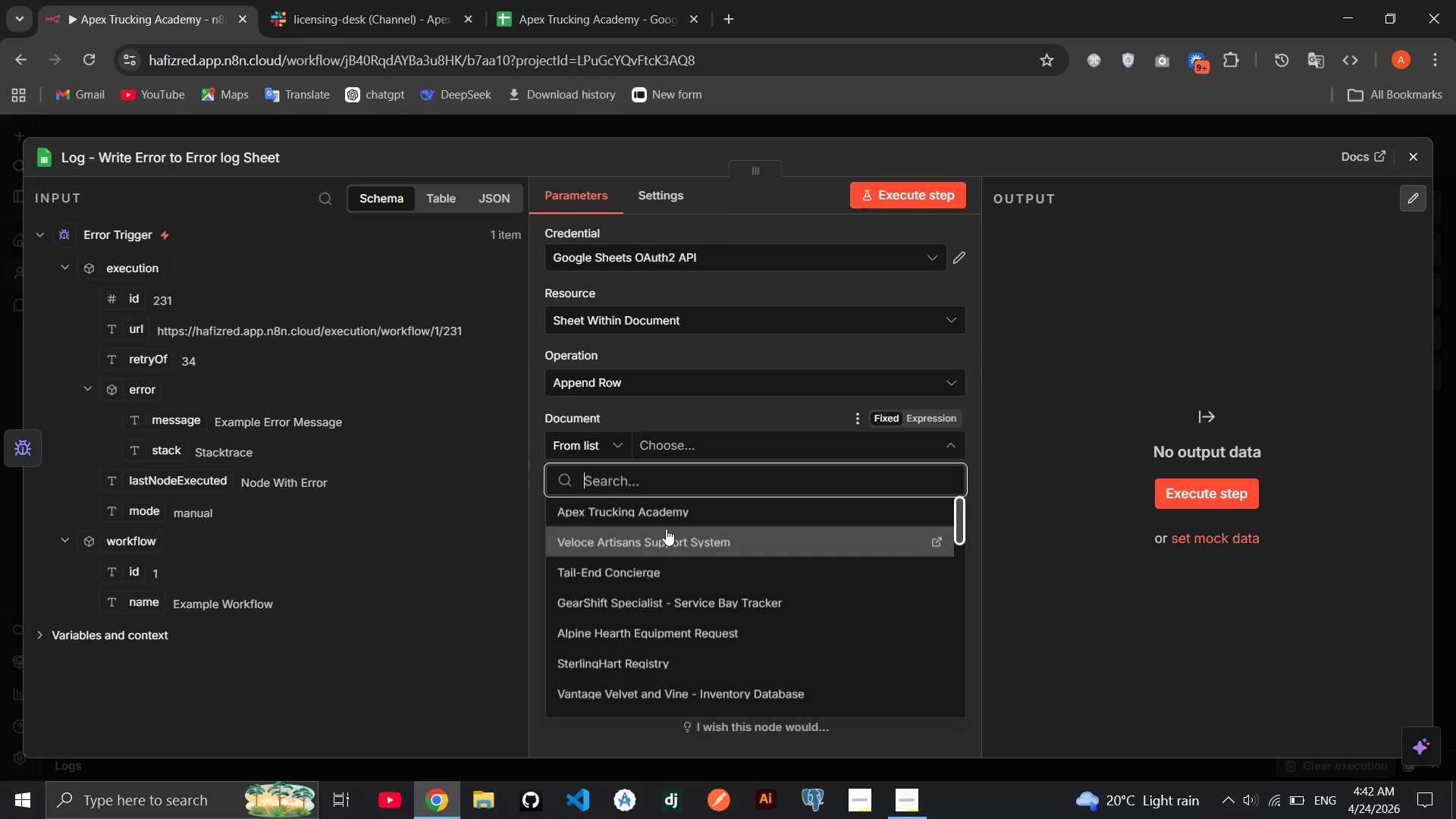 
left_click([651, 504])
 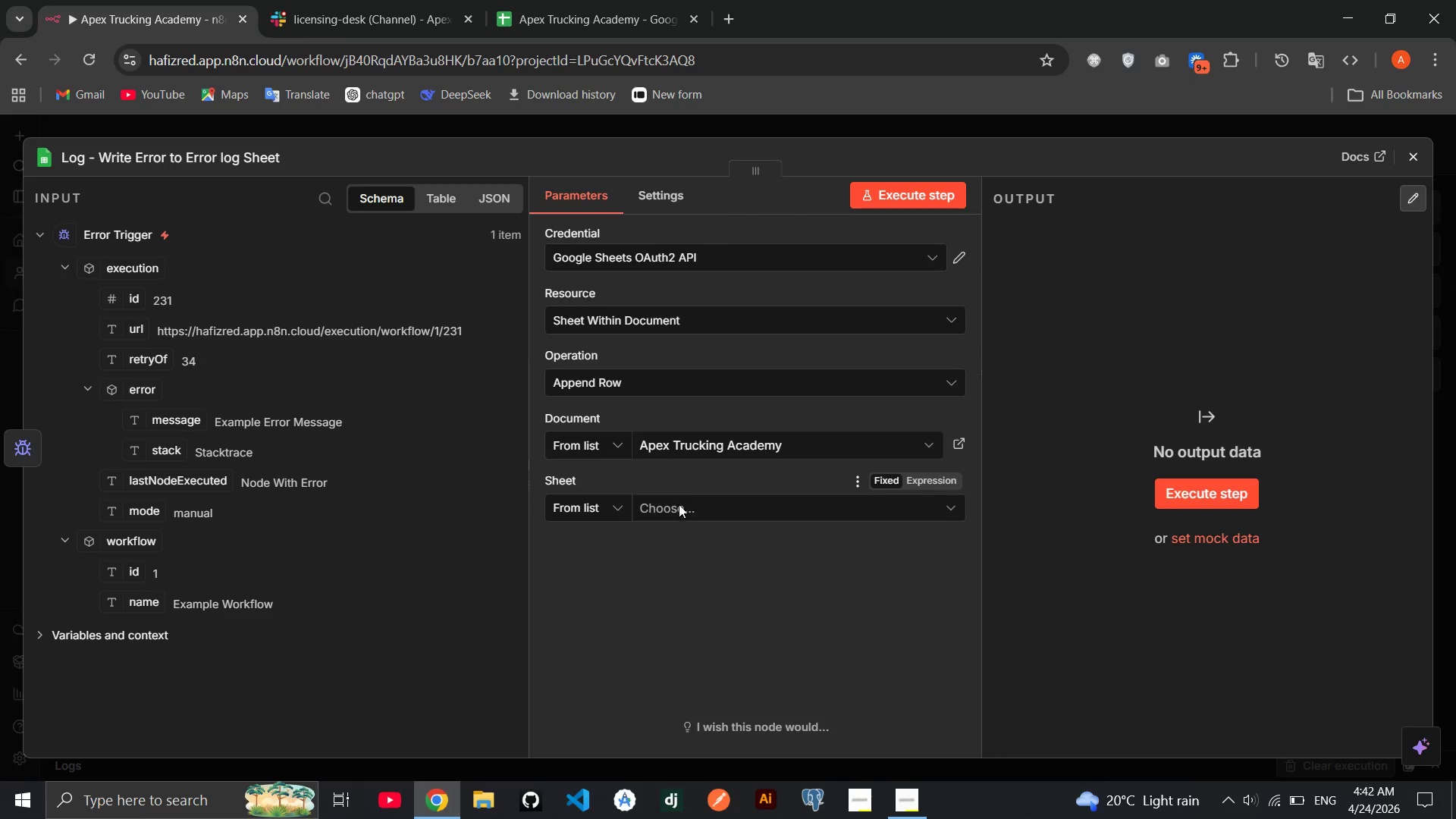 
left_click([700, 506])
 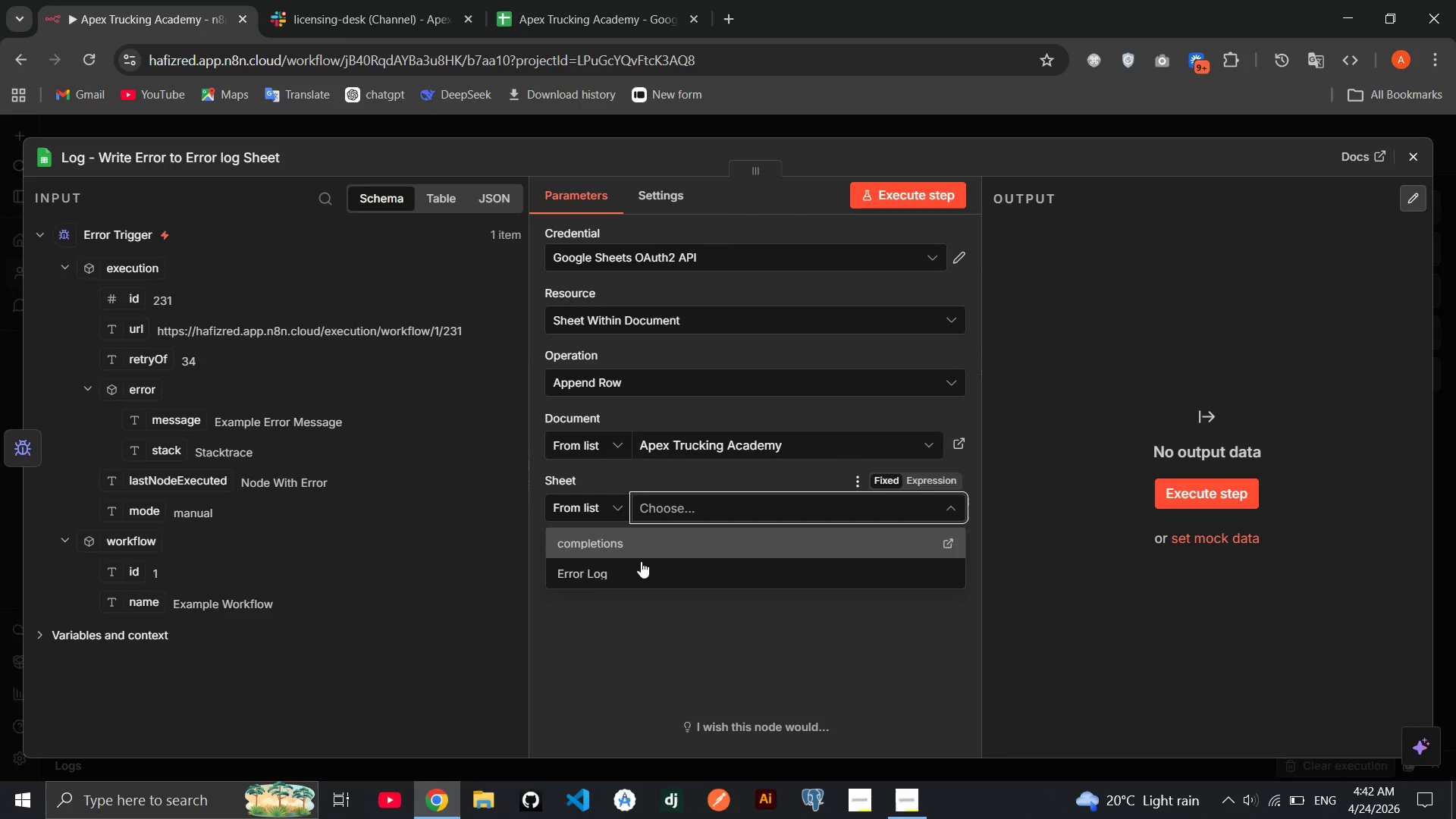 
left_click([637, 566])
 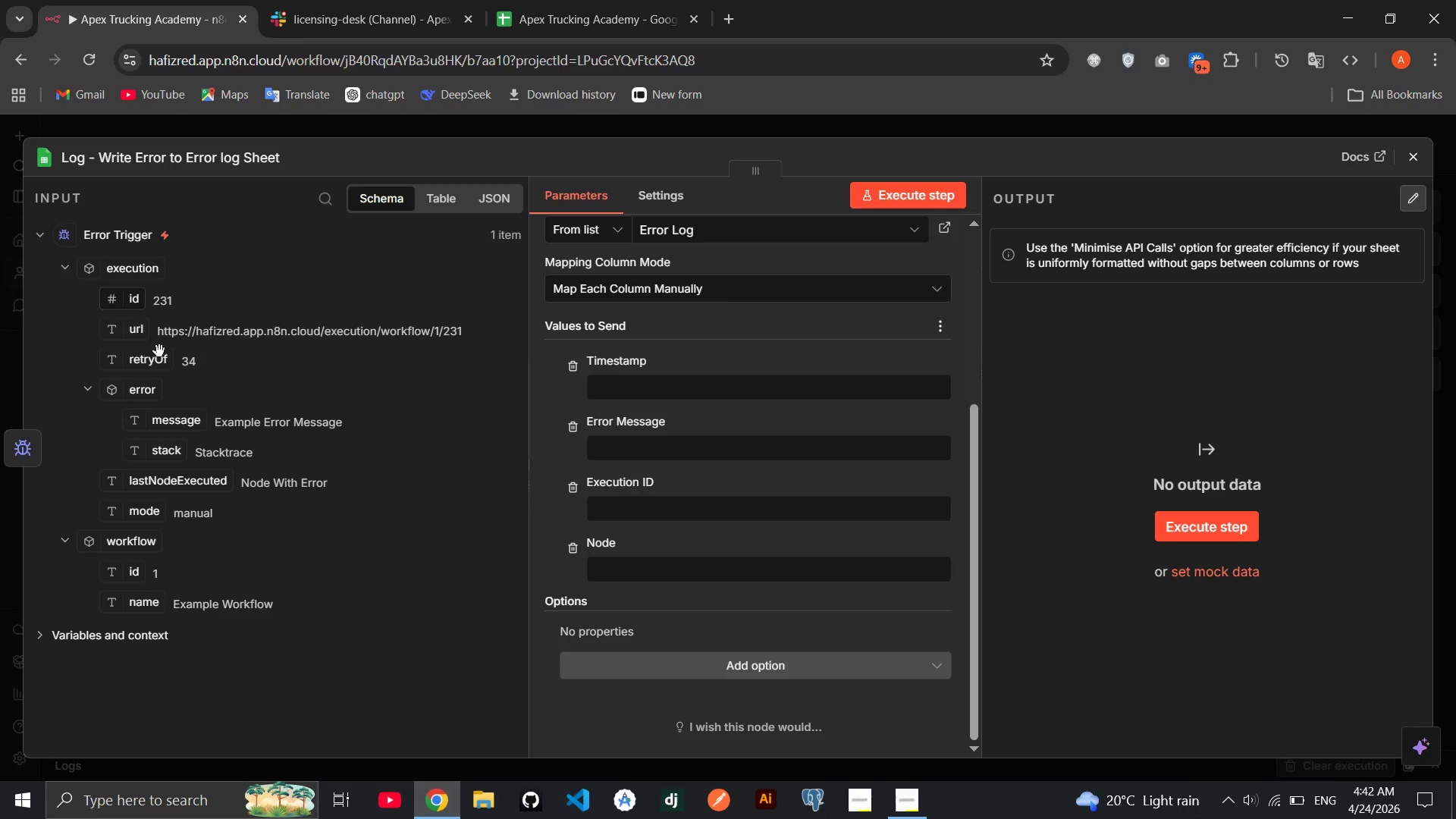 
wait(7.16)
 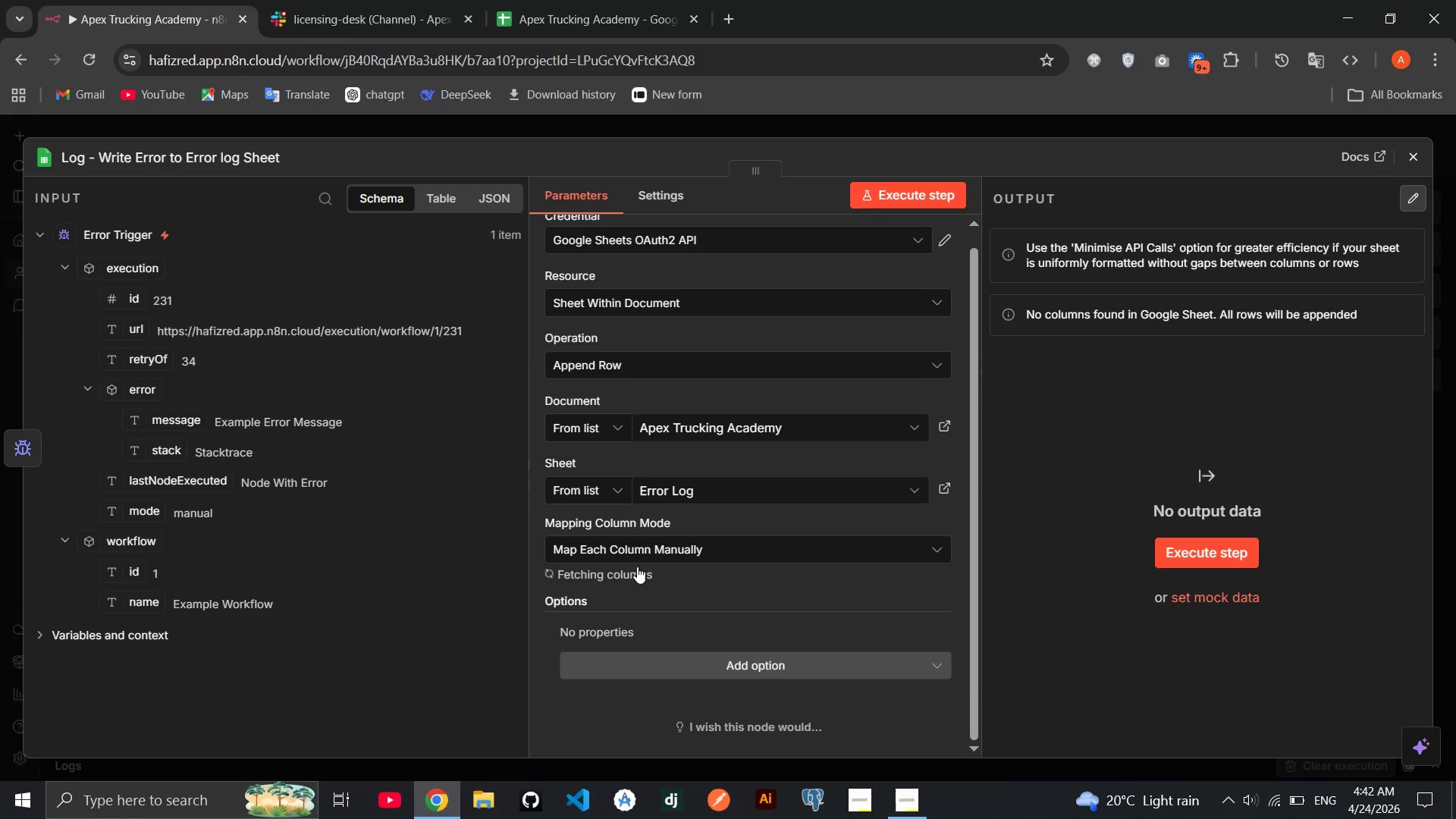 
left_click([128, 642])
 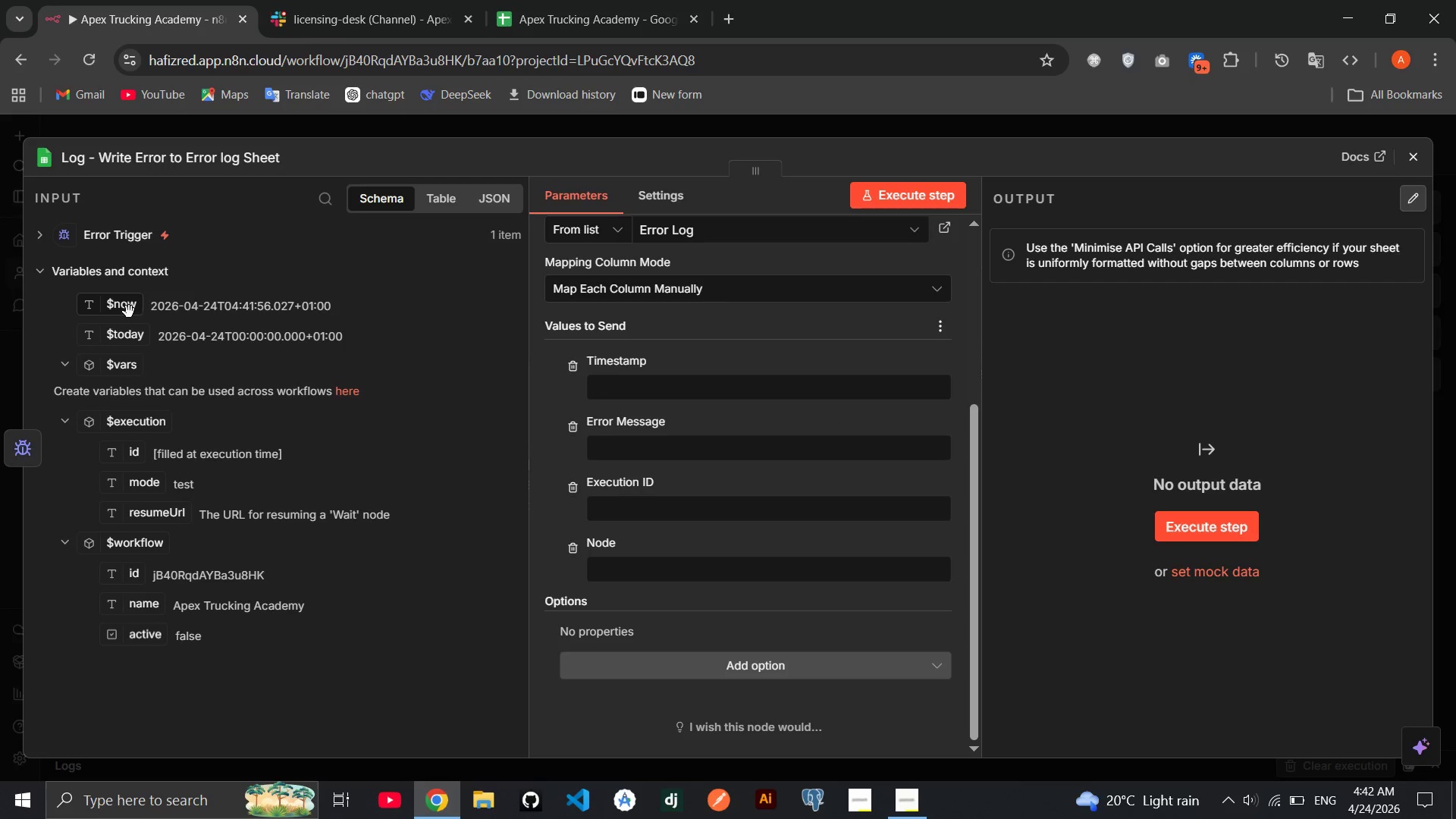 
left_click_drag(start_coordinate=[129, 312], to_coordinate=[623, 388])
 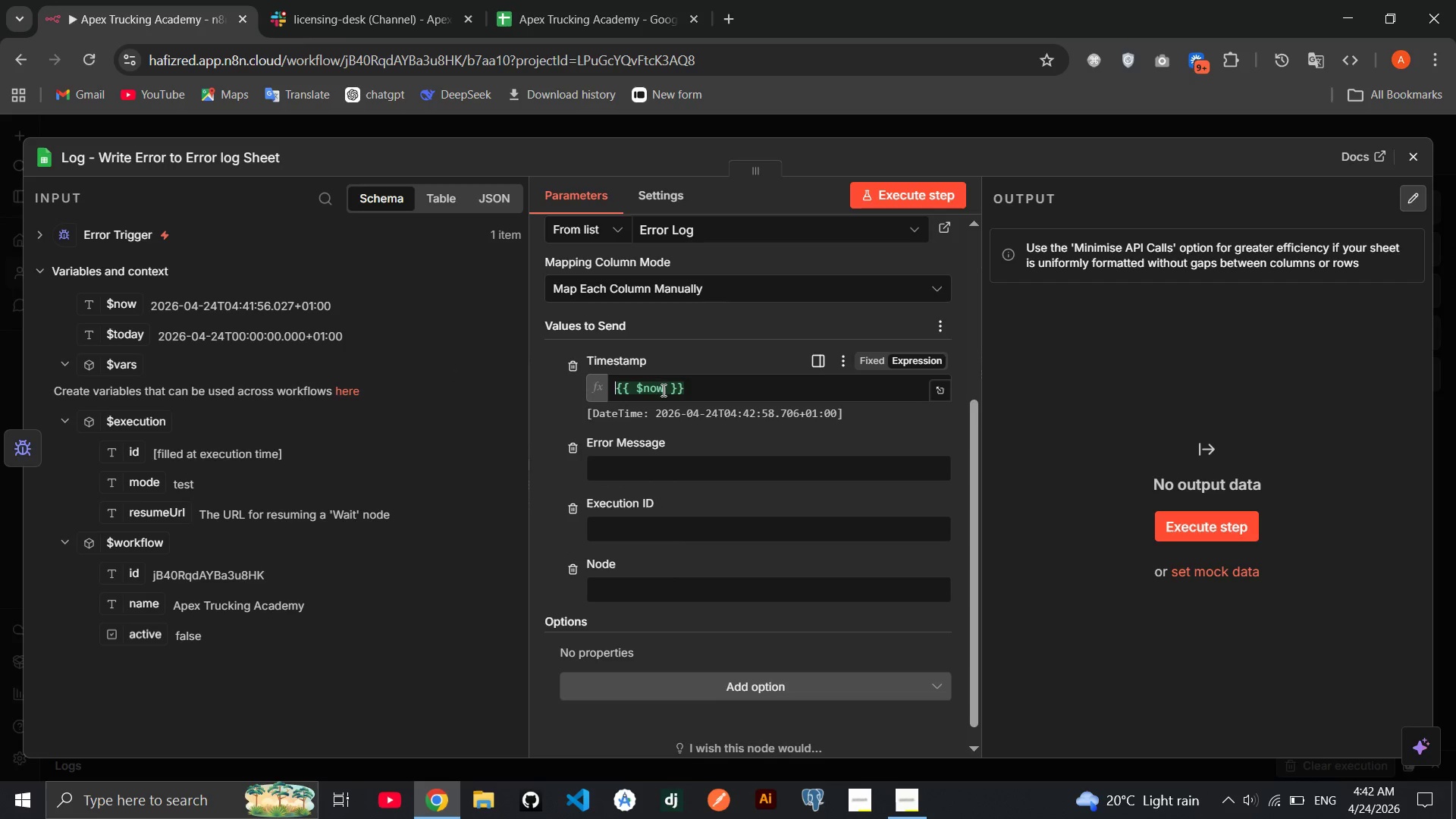 
left_click([664, 390])
 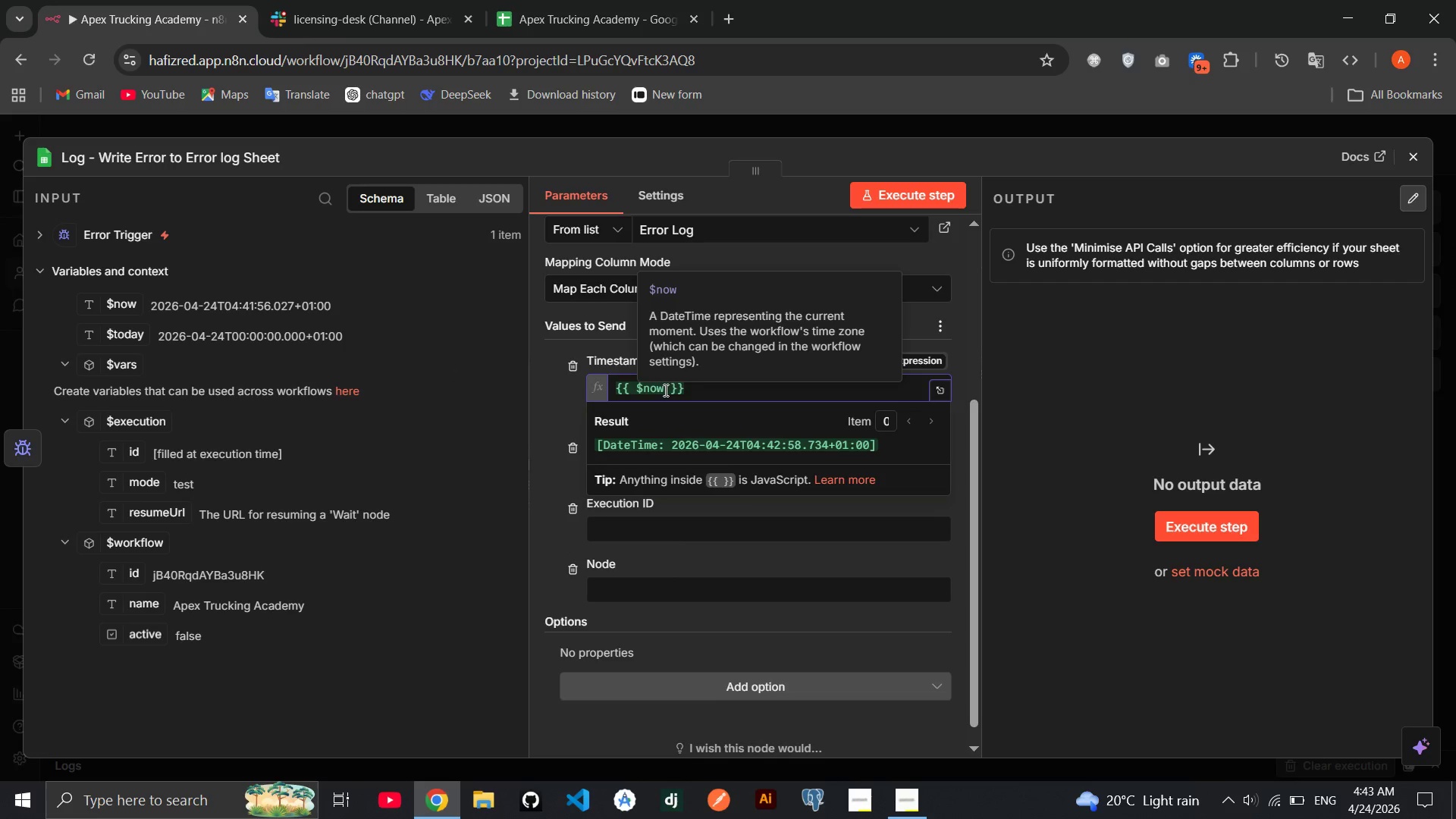 
type(.toFormat('yyyy-mm-d)
 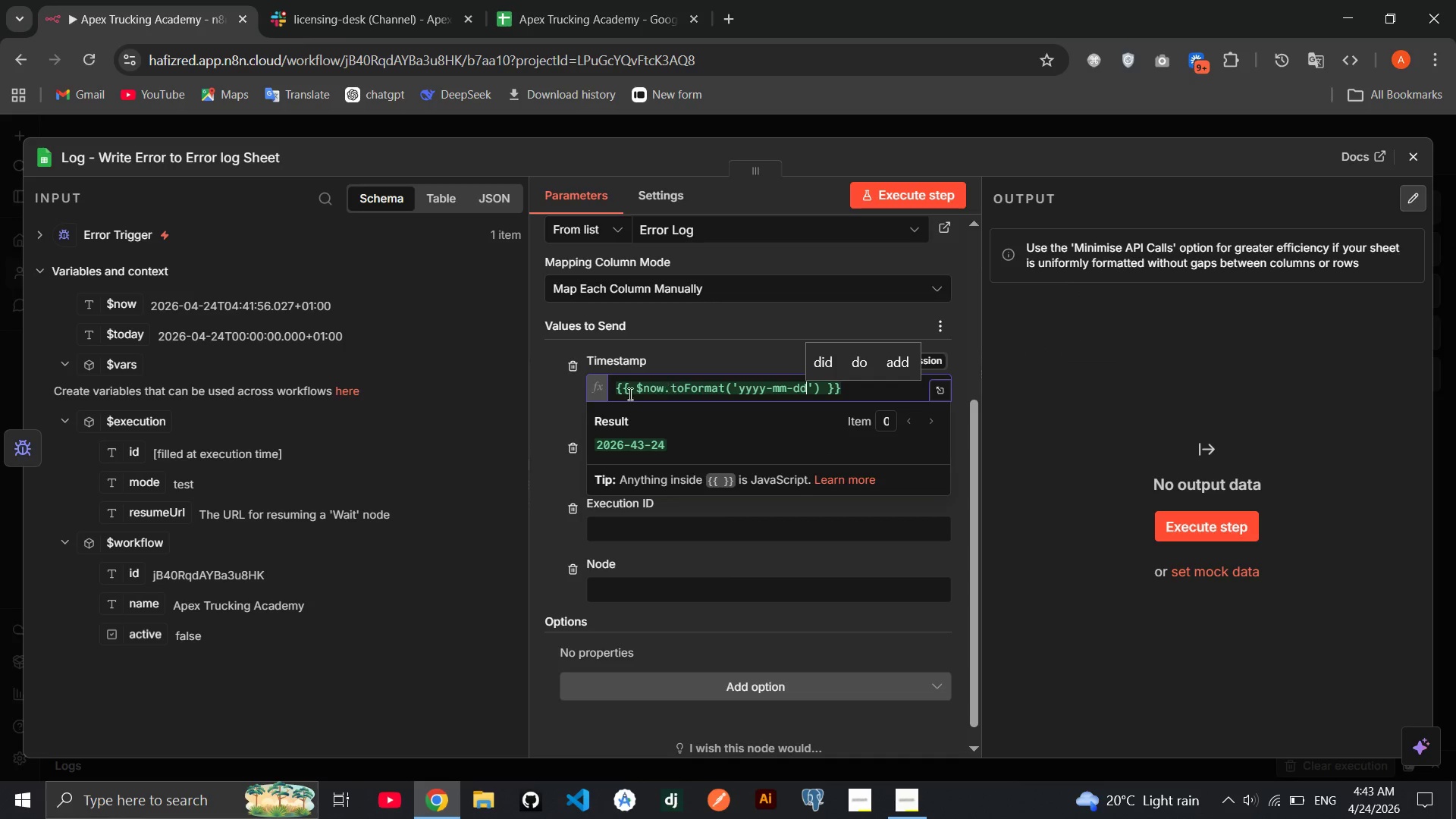 
left_click([529, 406])
 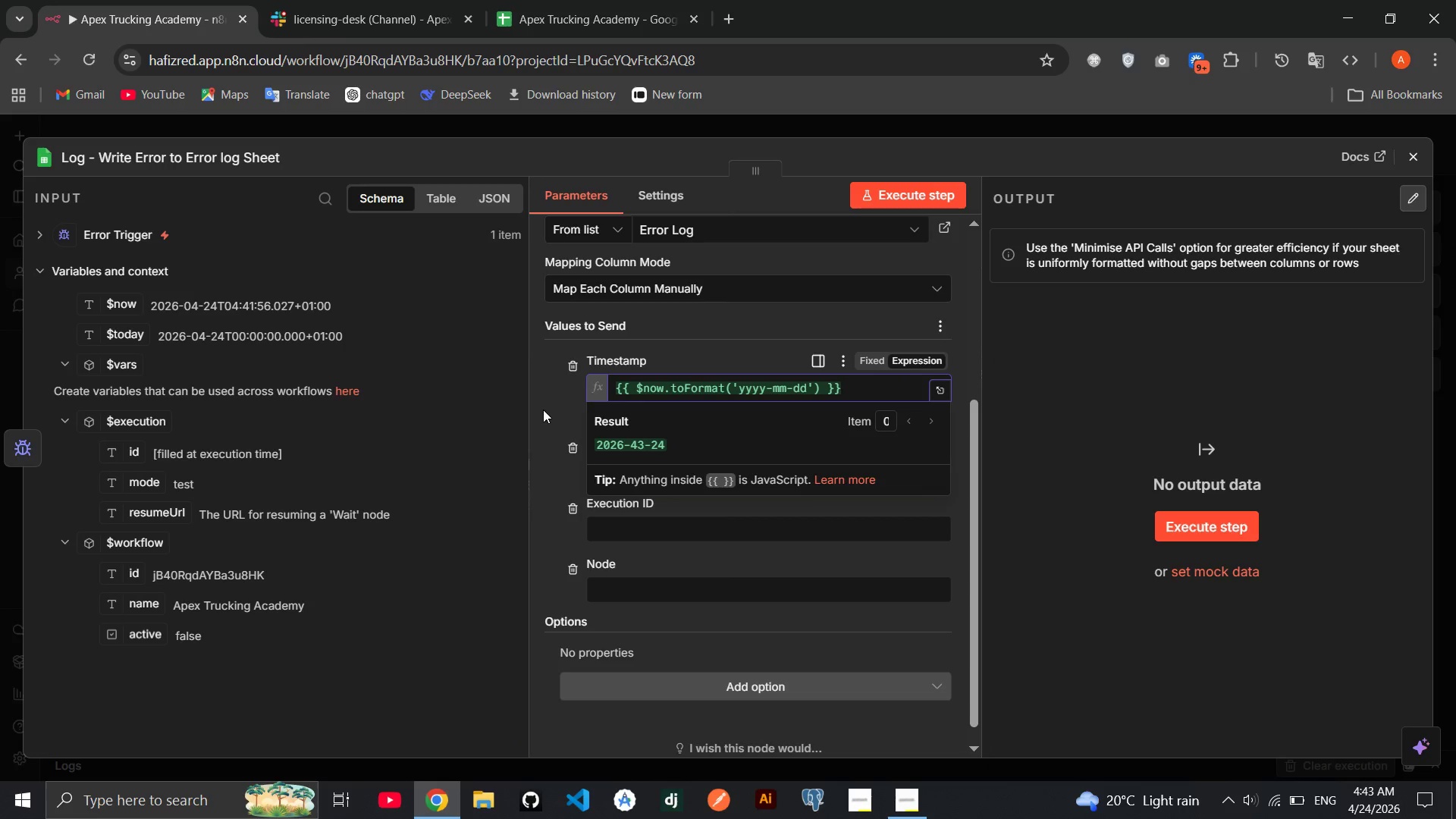 
left_click([543, 410])
 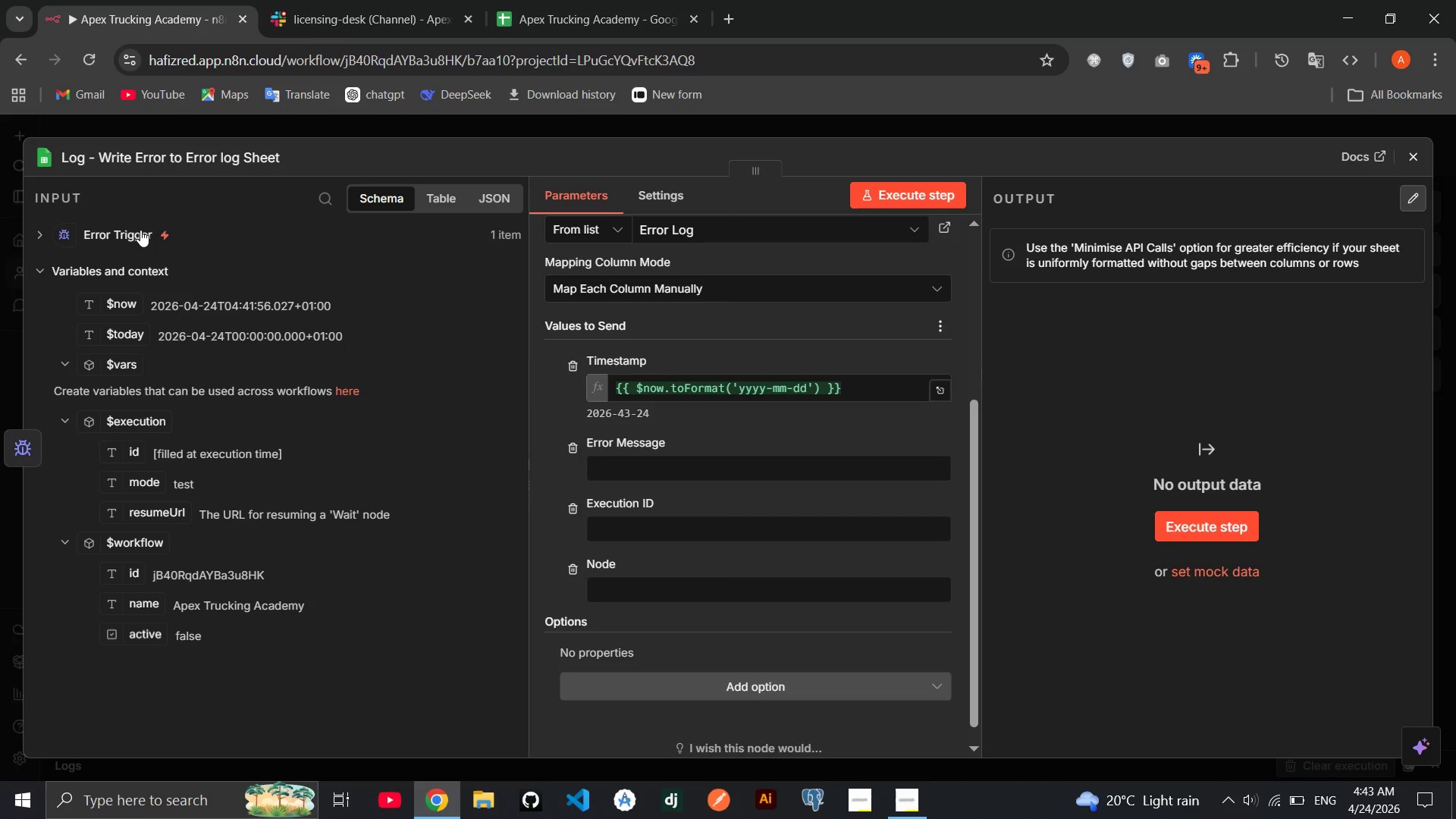 
left_click([139, 229])
 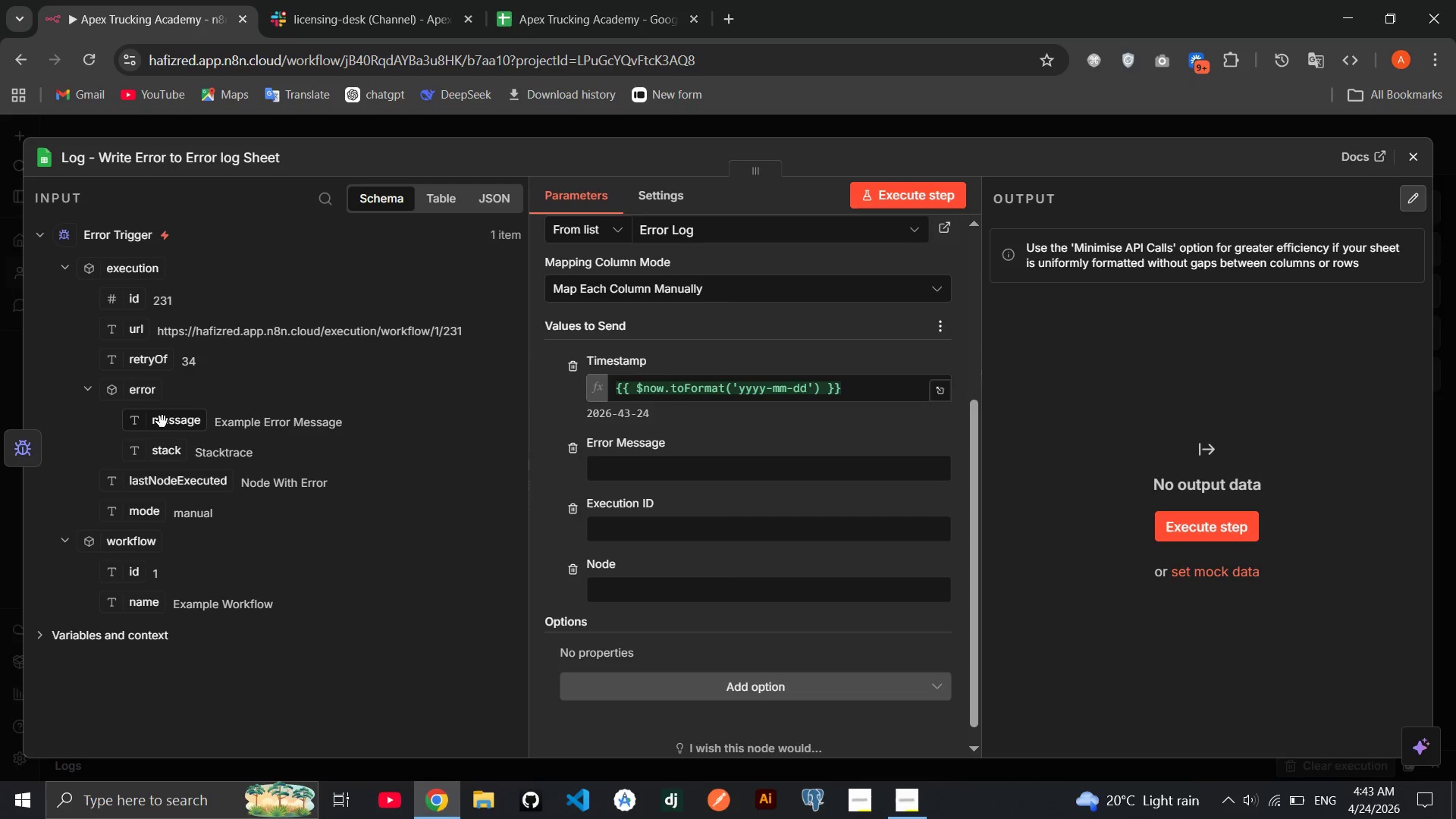 
left_click([172, 417])
 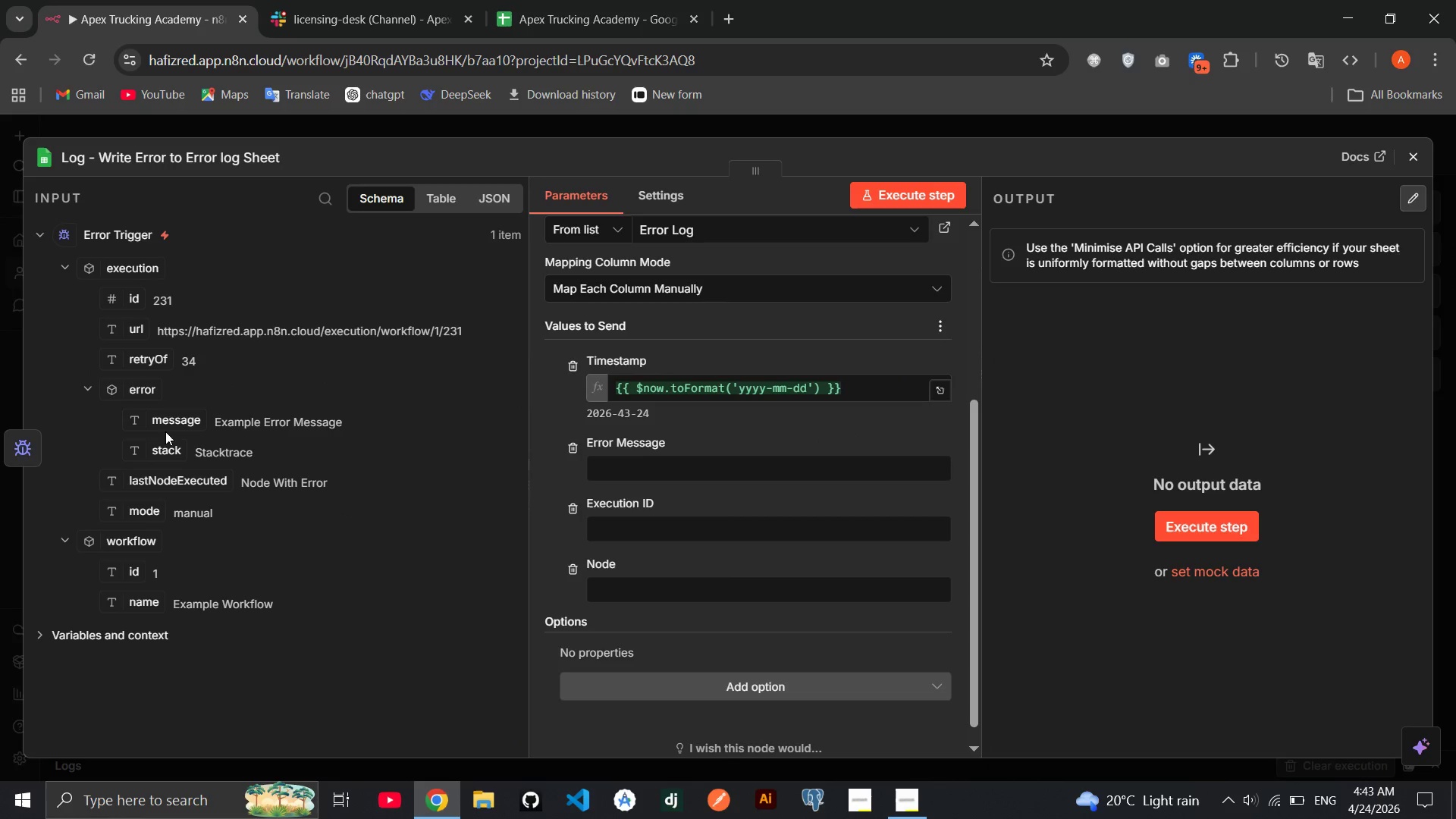 
left_click_drag(start_coordinate=[167, 425], to_coordinate=[669, 471])
 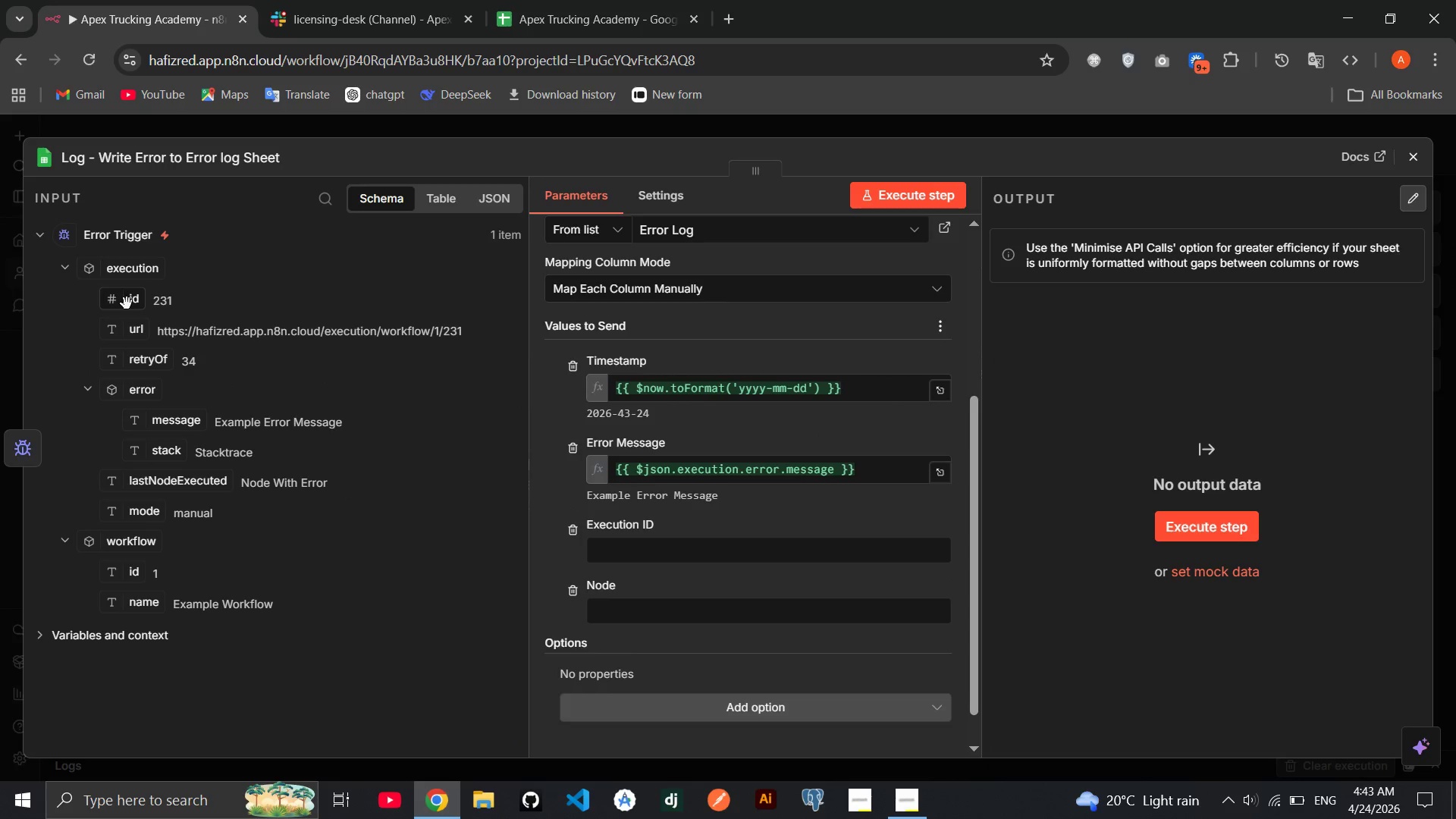 
left_click_drag(start_coordinate=[127, 303], to_coordinate=[621, 568])
 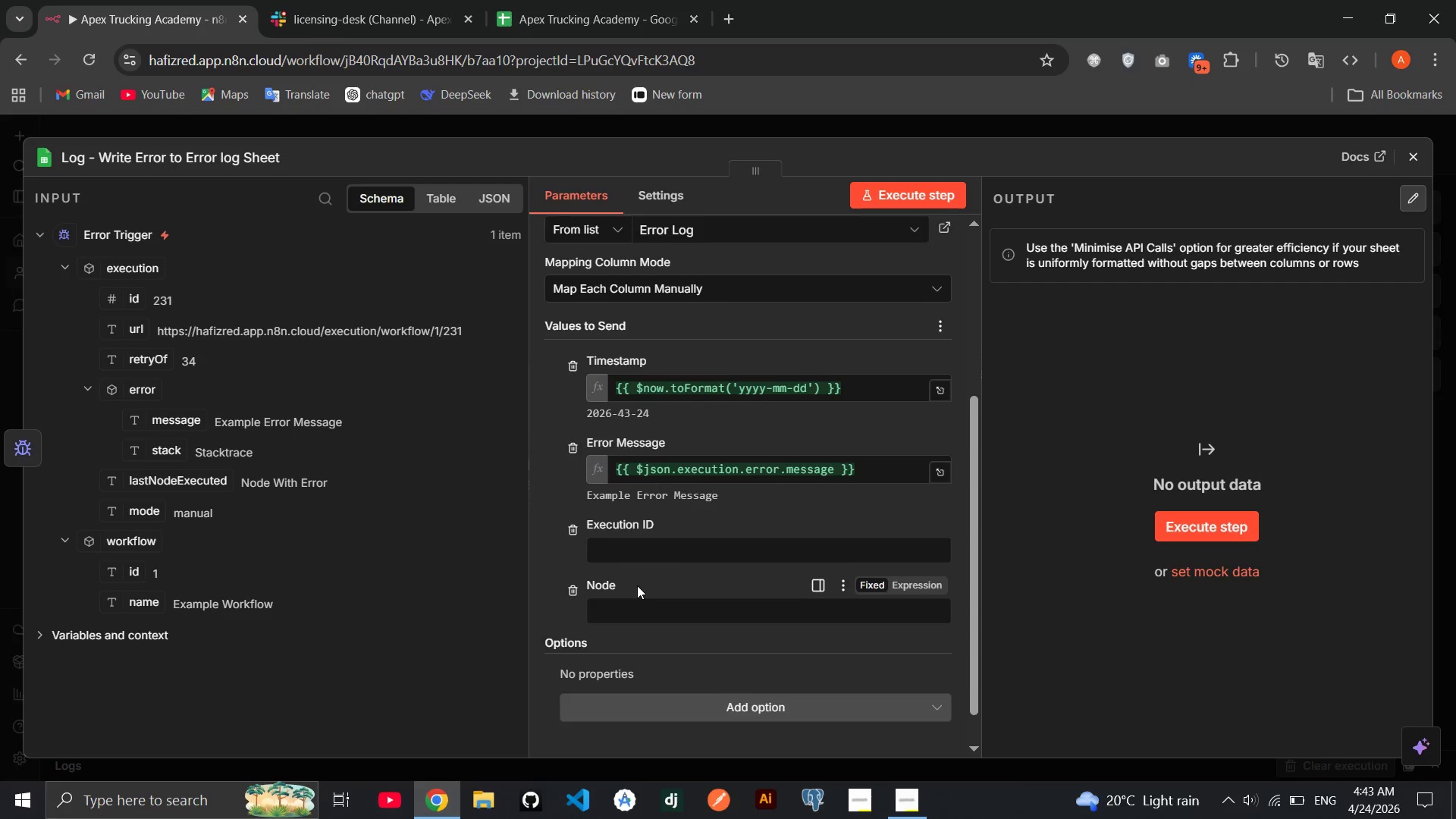 
wait(7.25)
 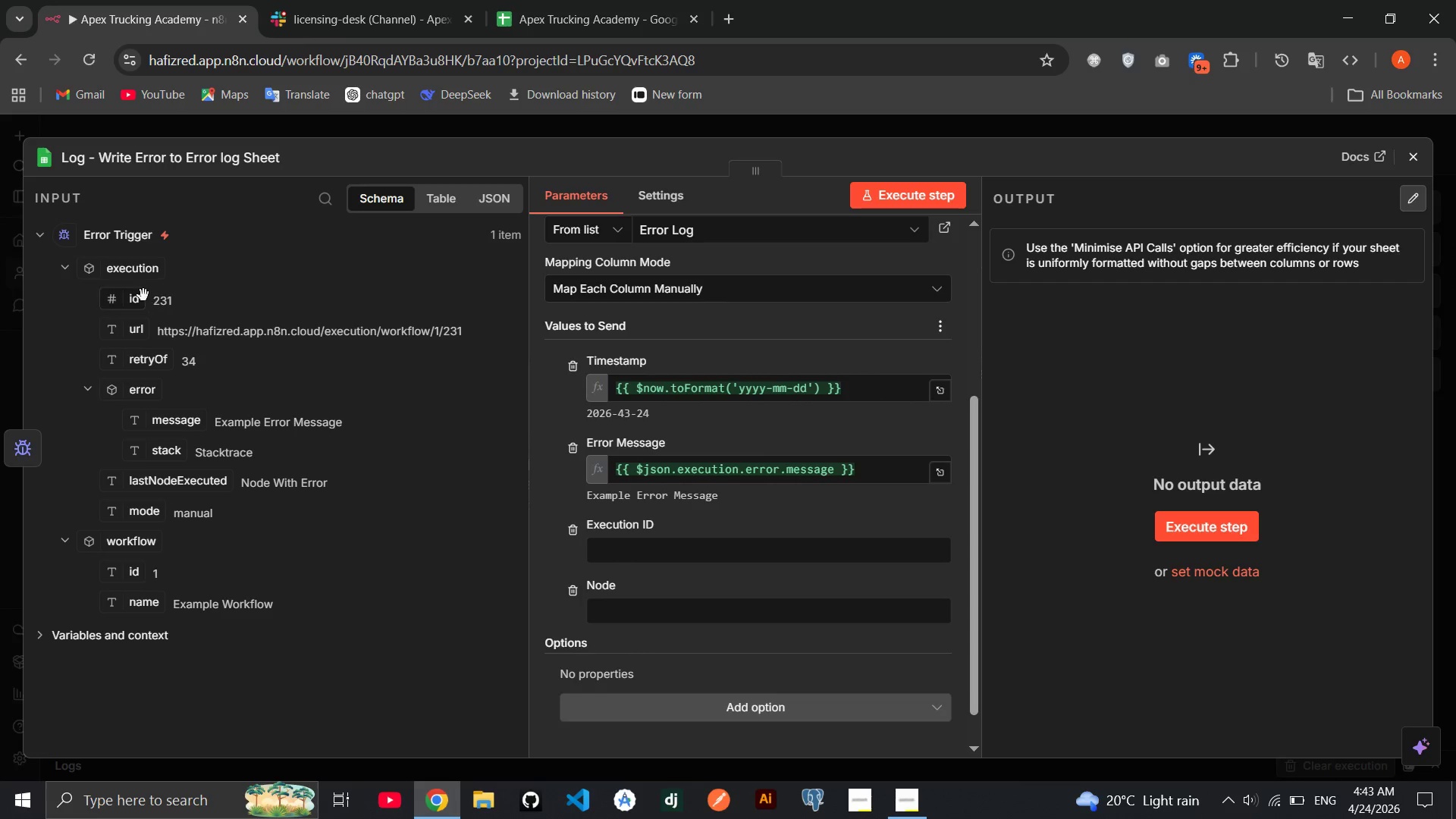 
left_click_drag(start_coordinate=[127, 301], to_coordinate=[595, 509])
 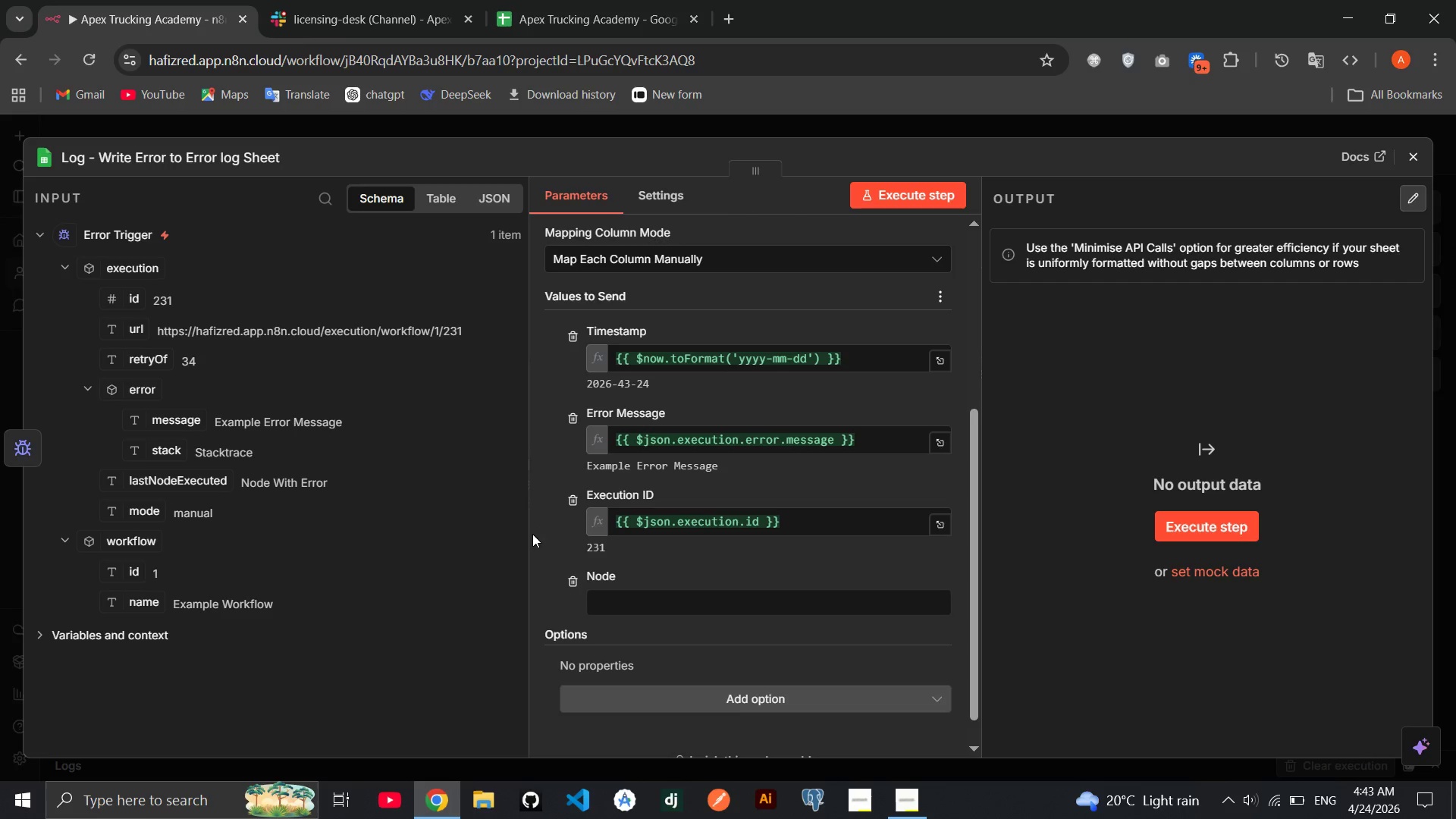 
wait(9.5)
 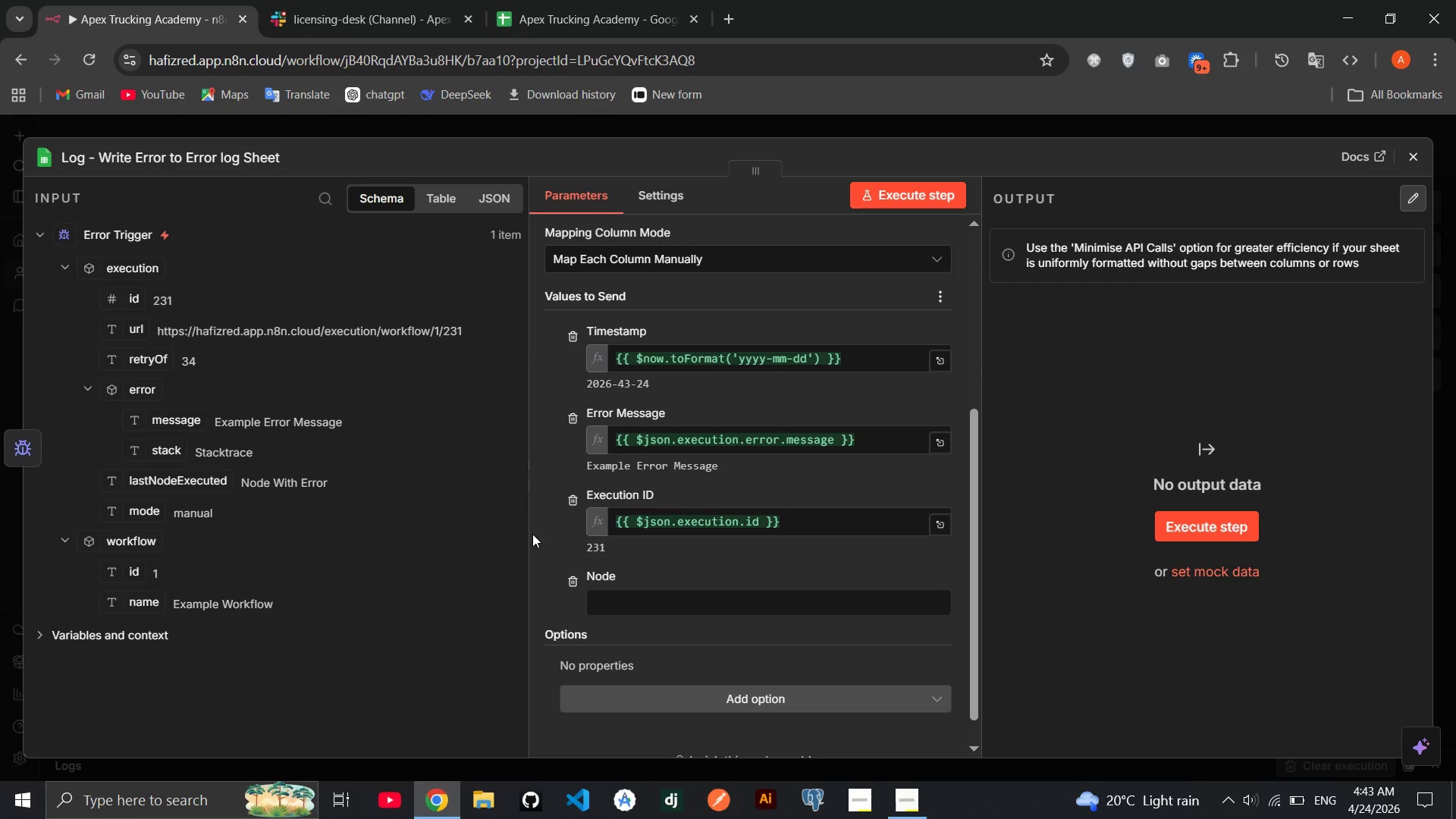 
left_click_drag(start_coordinate=[158, 481], to_coordinate=[652, 605])
 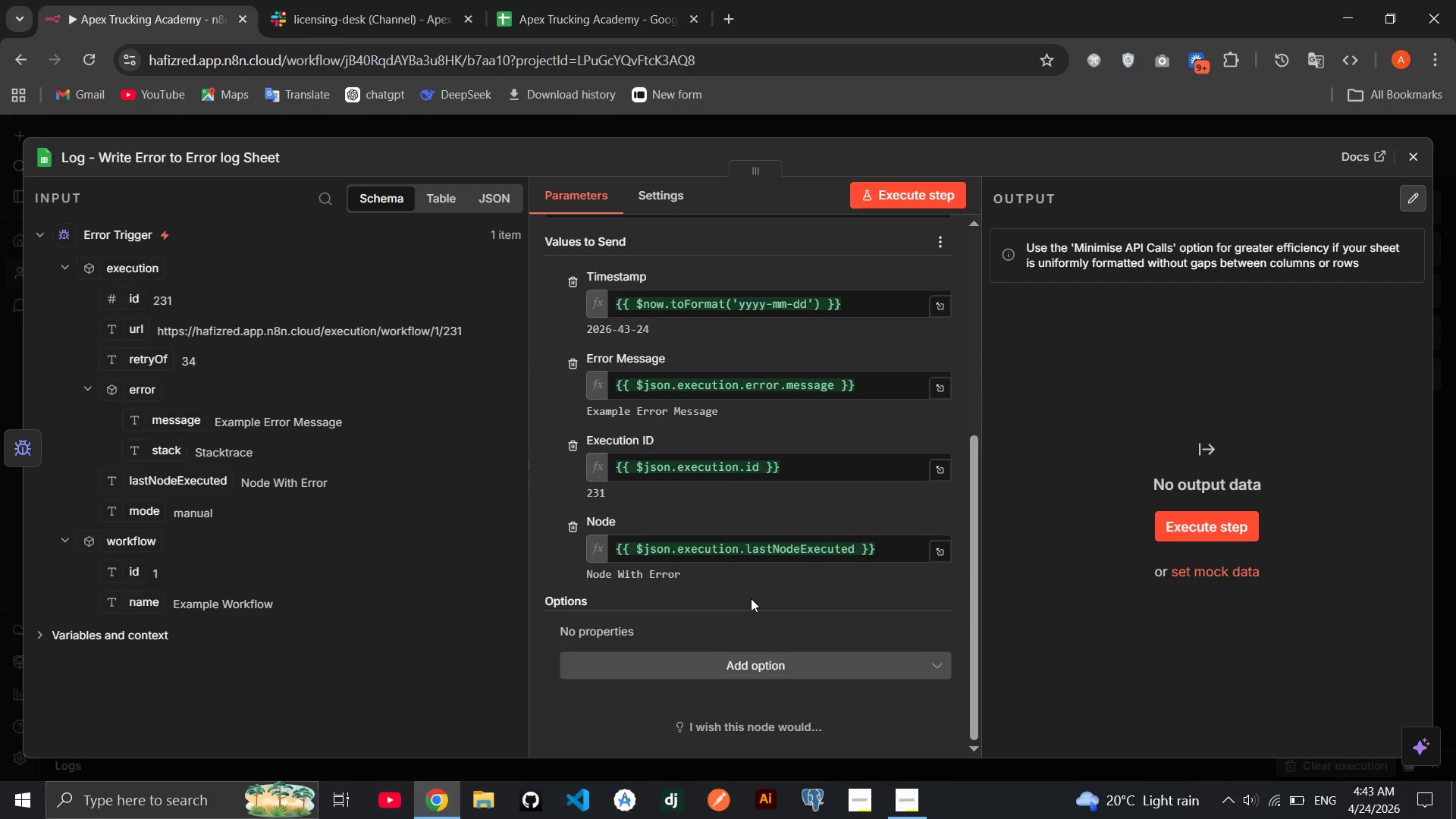 
wait(6.11)
 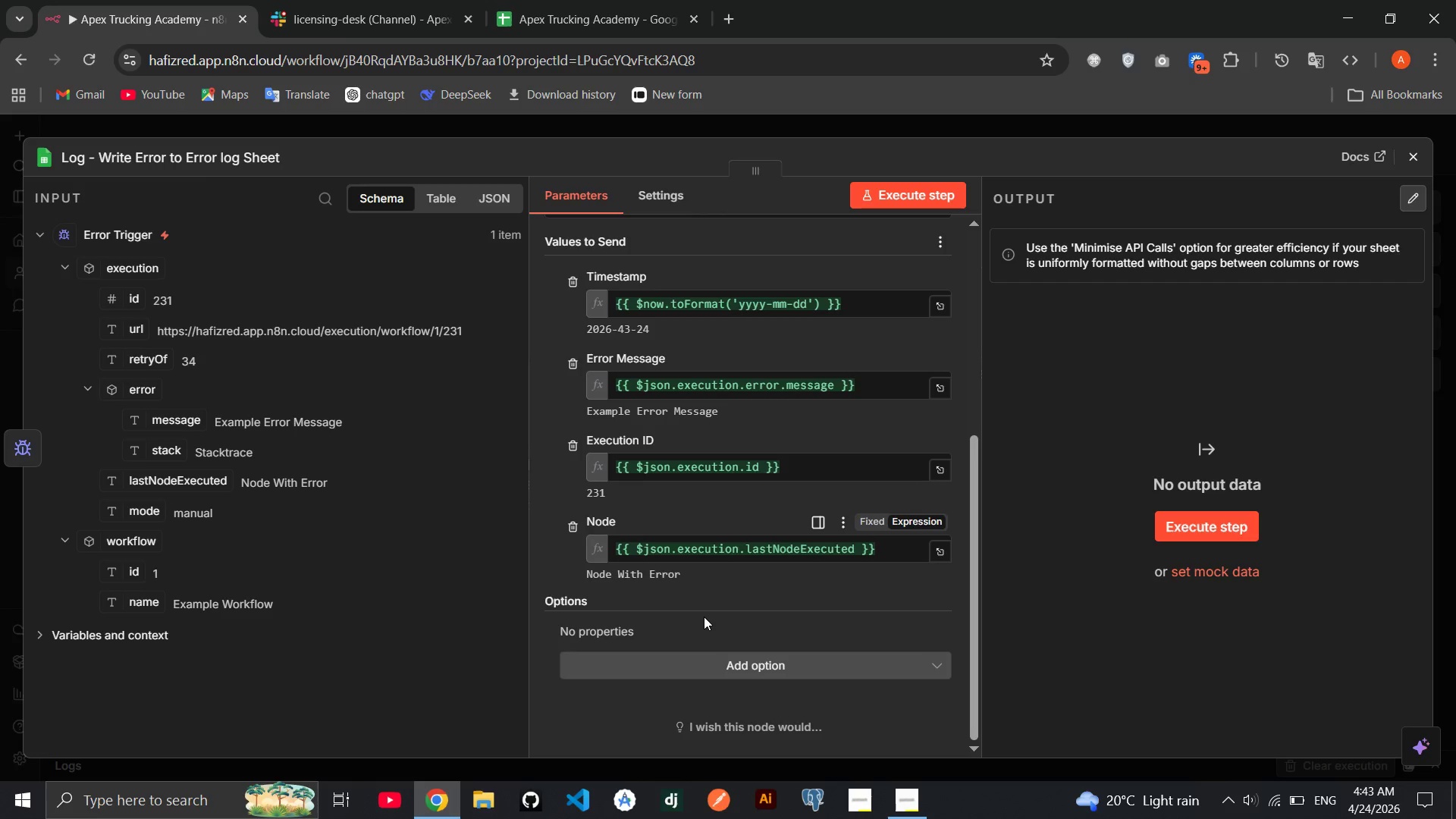 
left_click([1412, 168])
 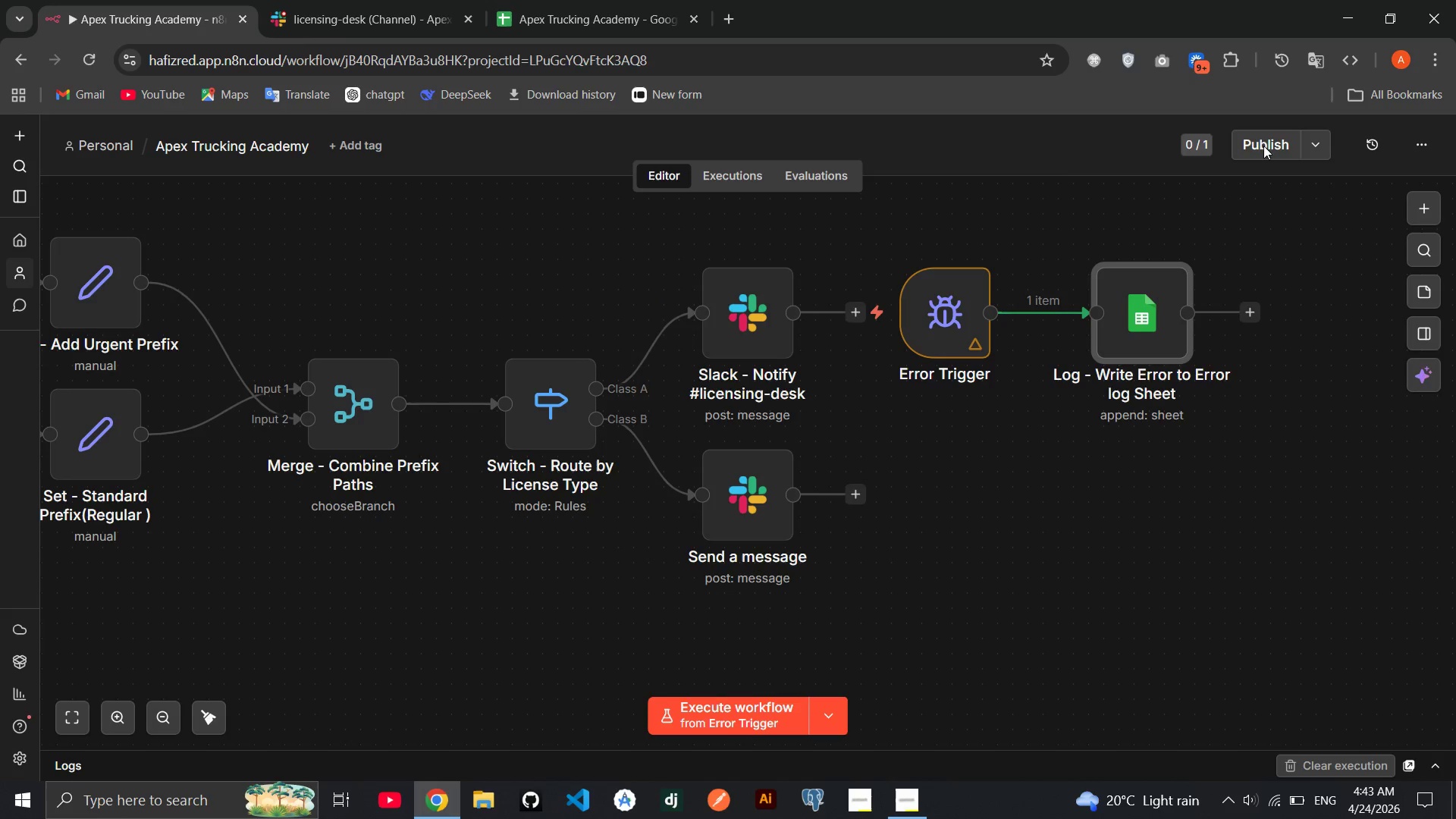 
left_click([1263, 144])
 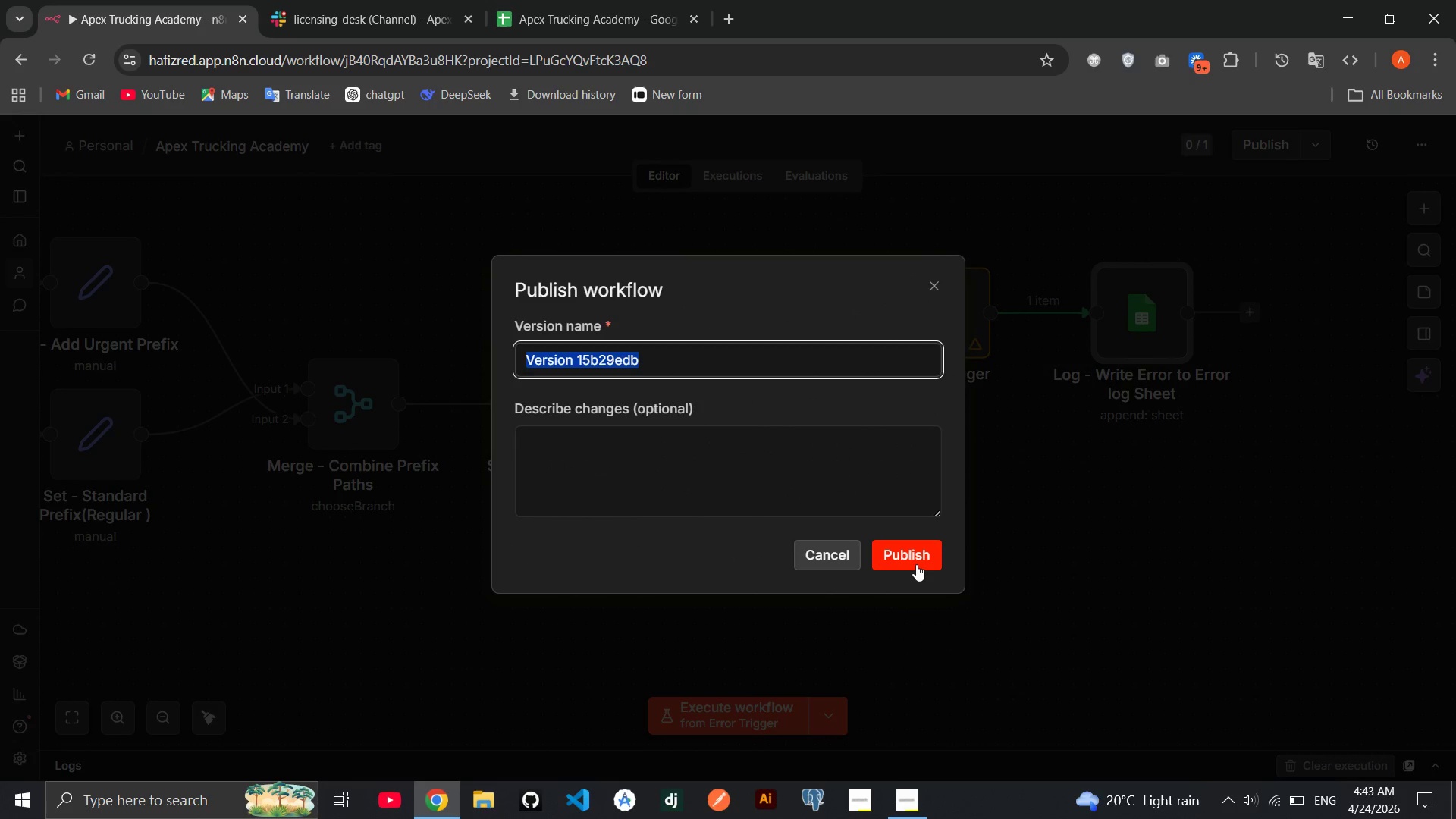 
left_click([916, 564])
 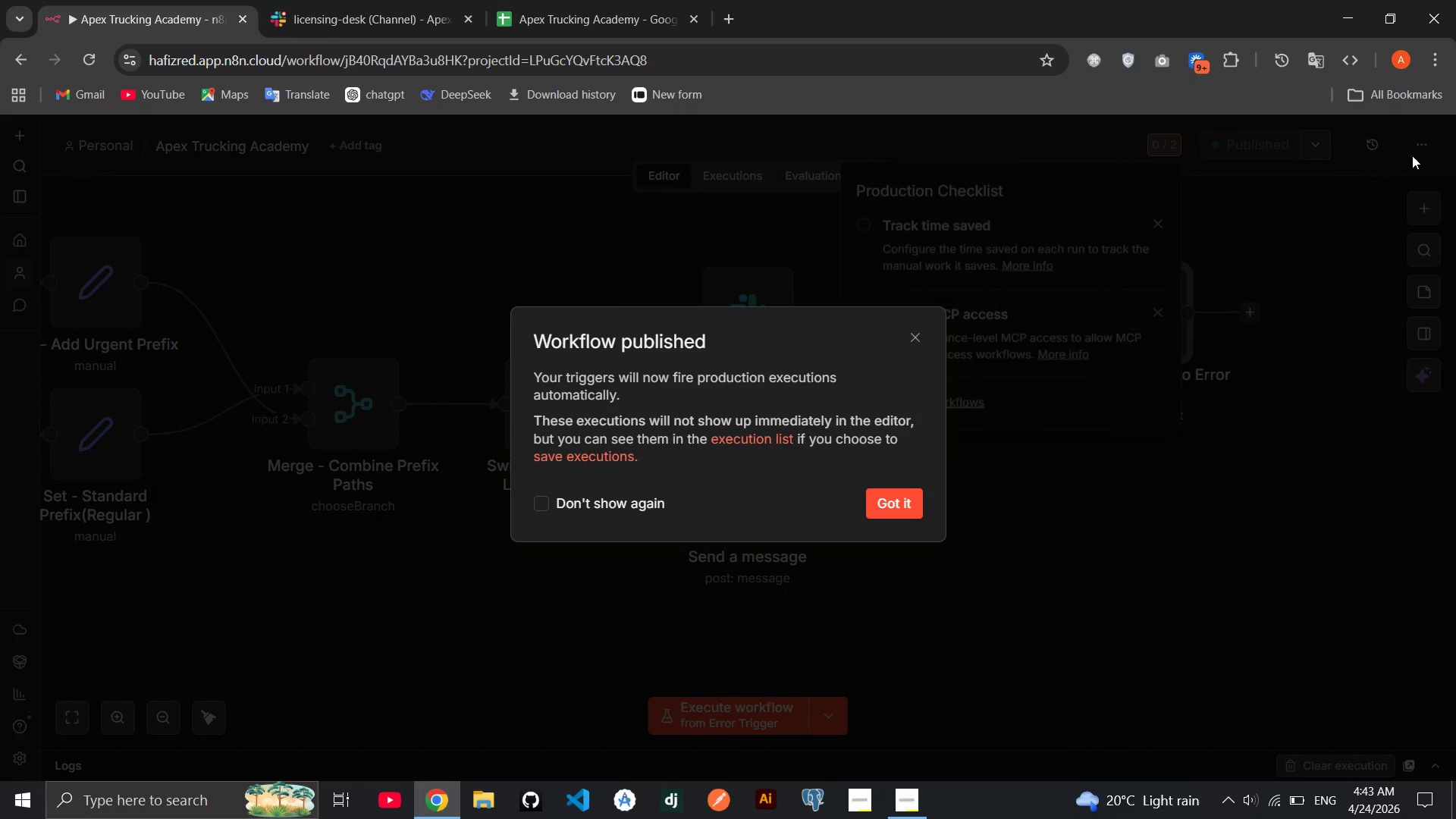 
left_click([894, 507])
 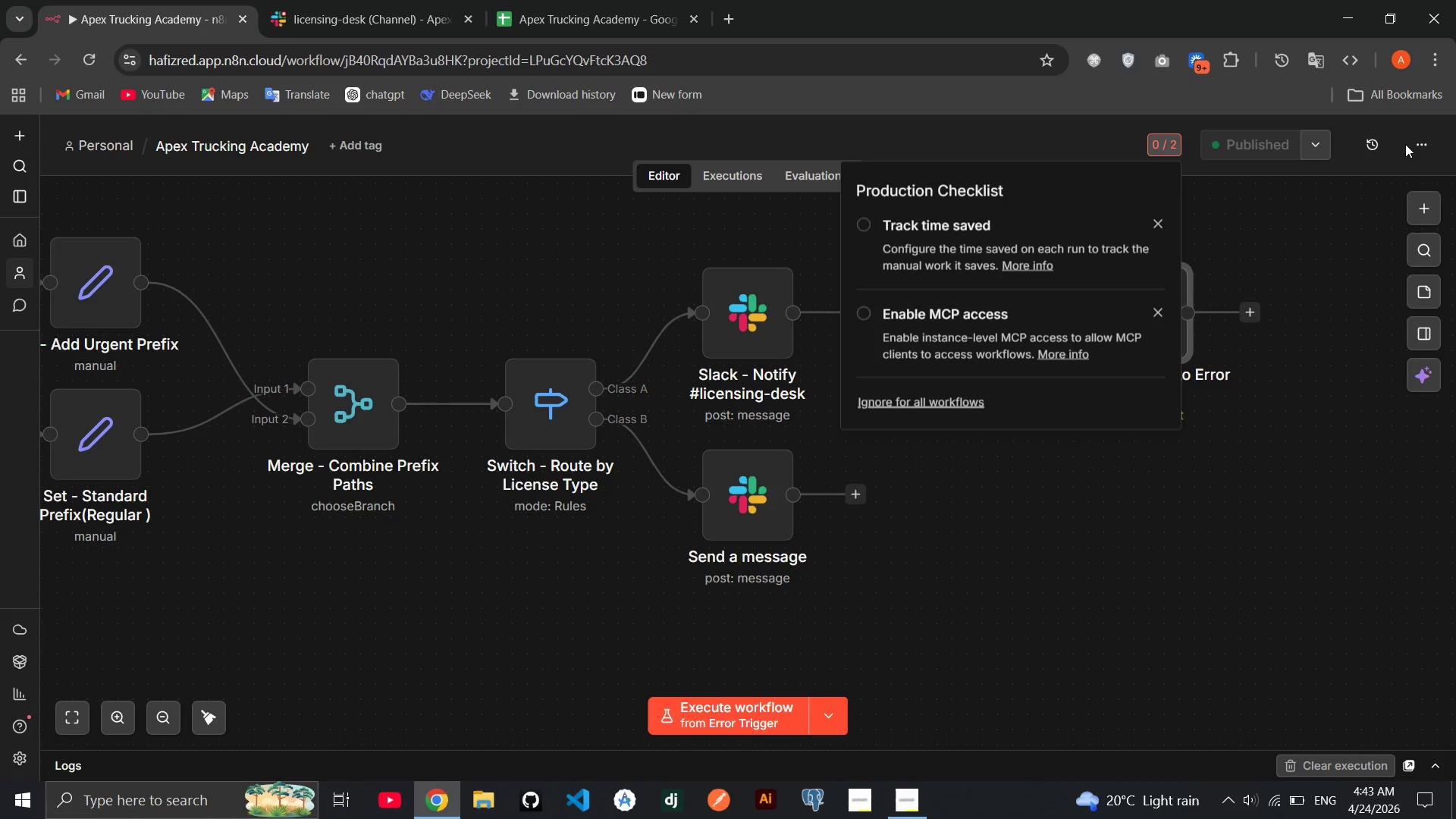 
left_click([1405, 144])
 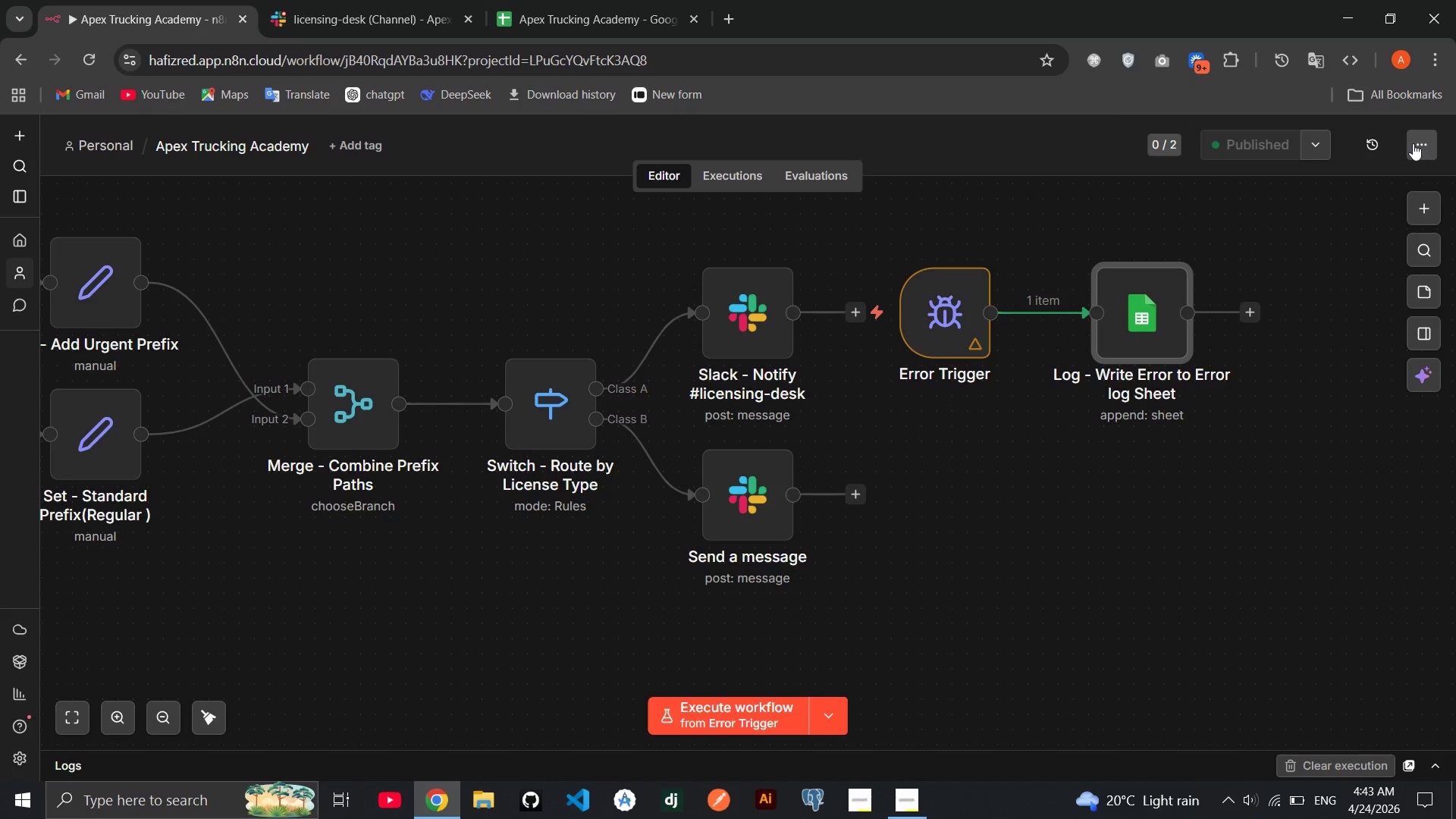 
left_click([1413, 143])
 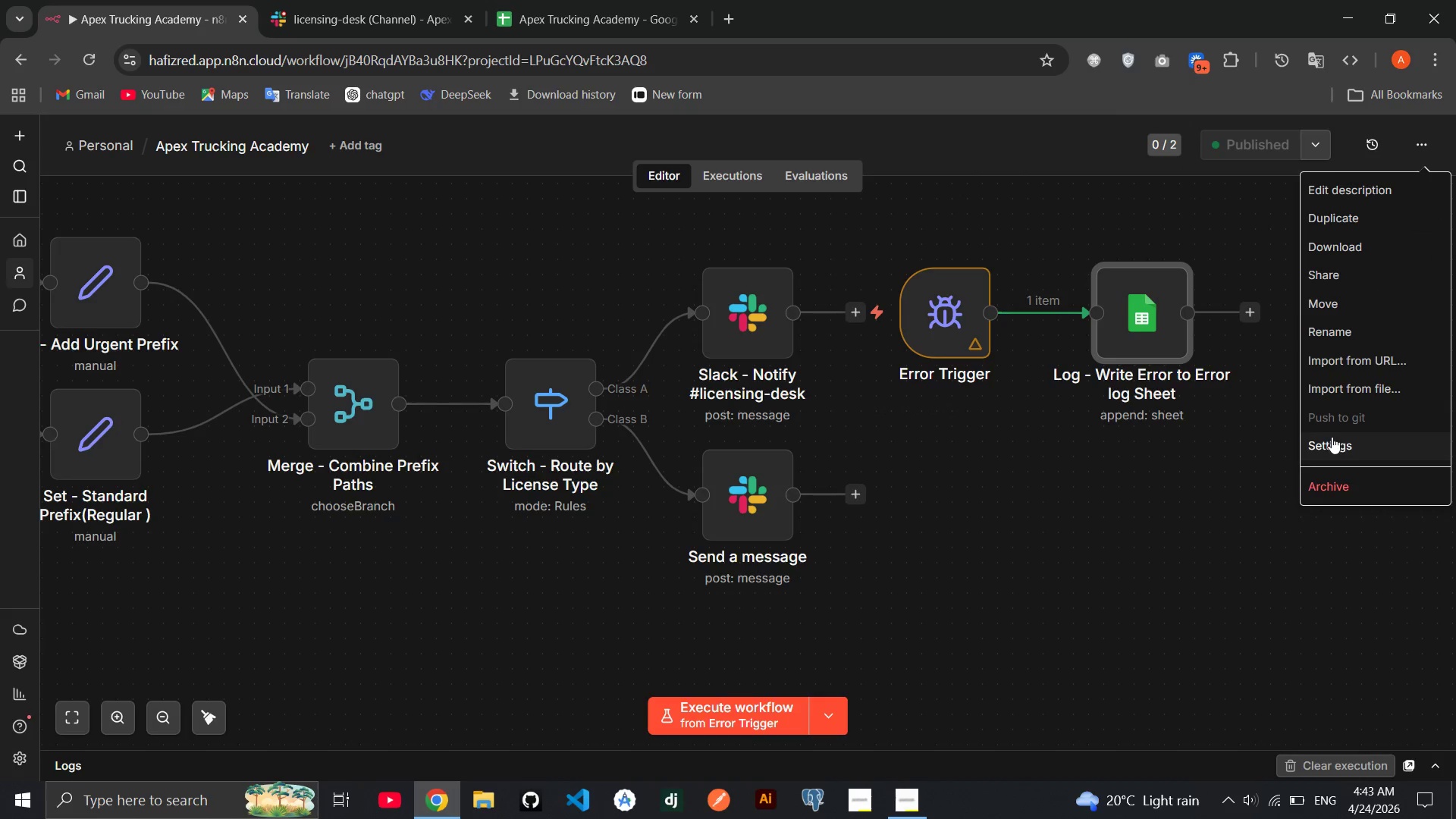 
left_click([1332, 437])
 